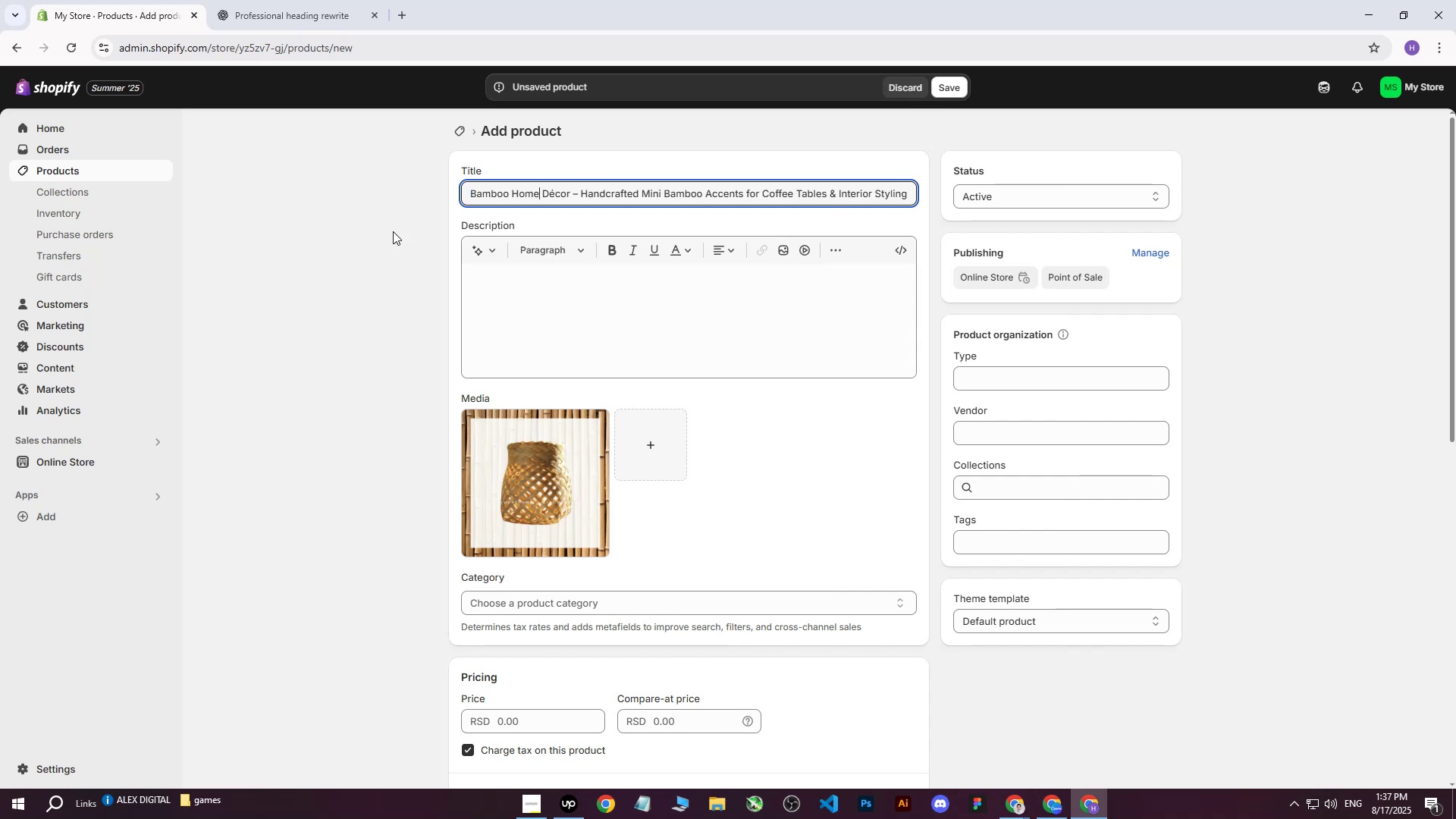 
left_click([284, 249])
 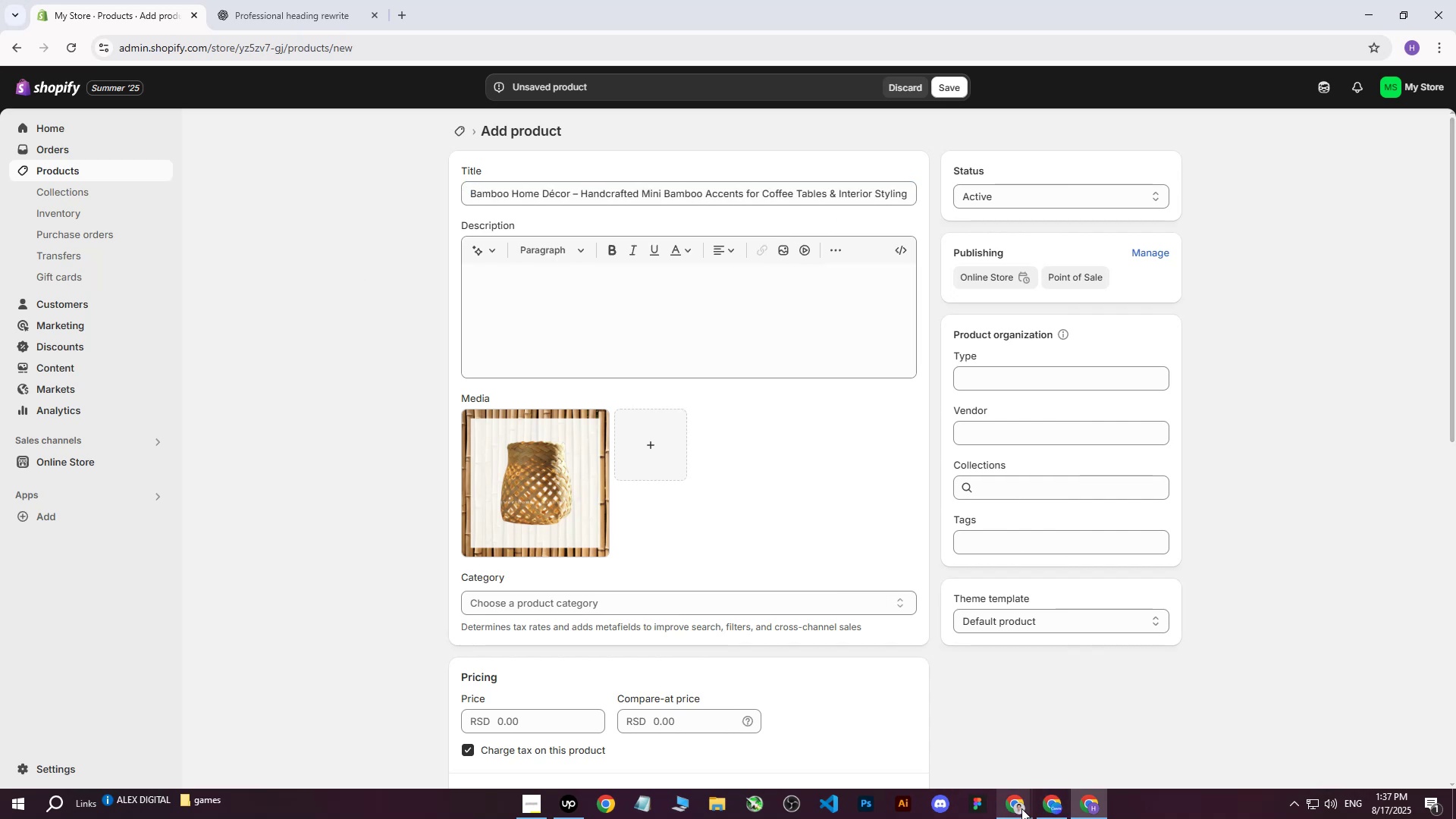 
left_click([295, 406])
 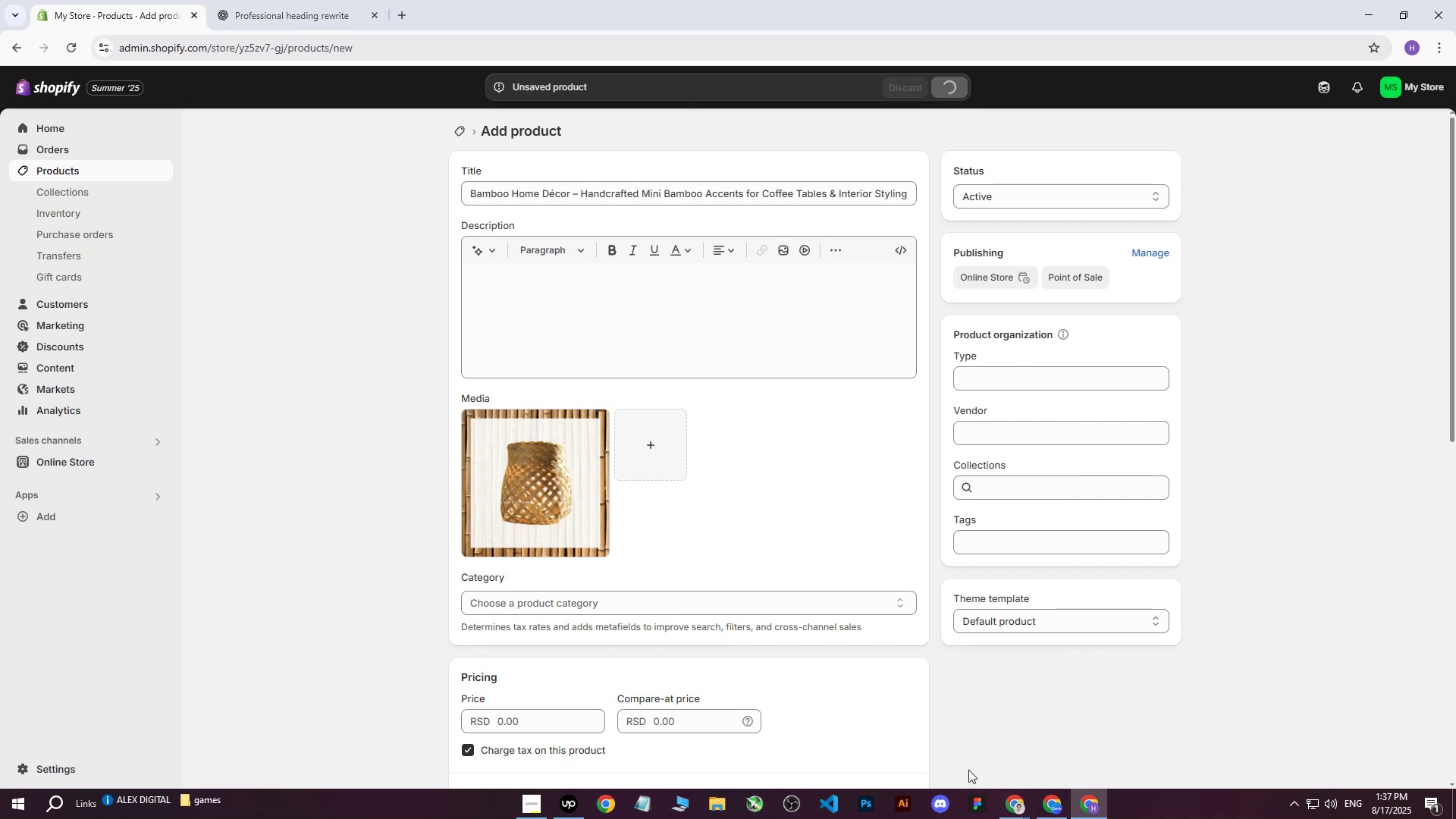 
left_click([1010, 808])
 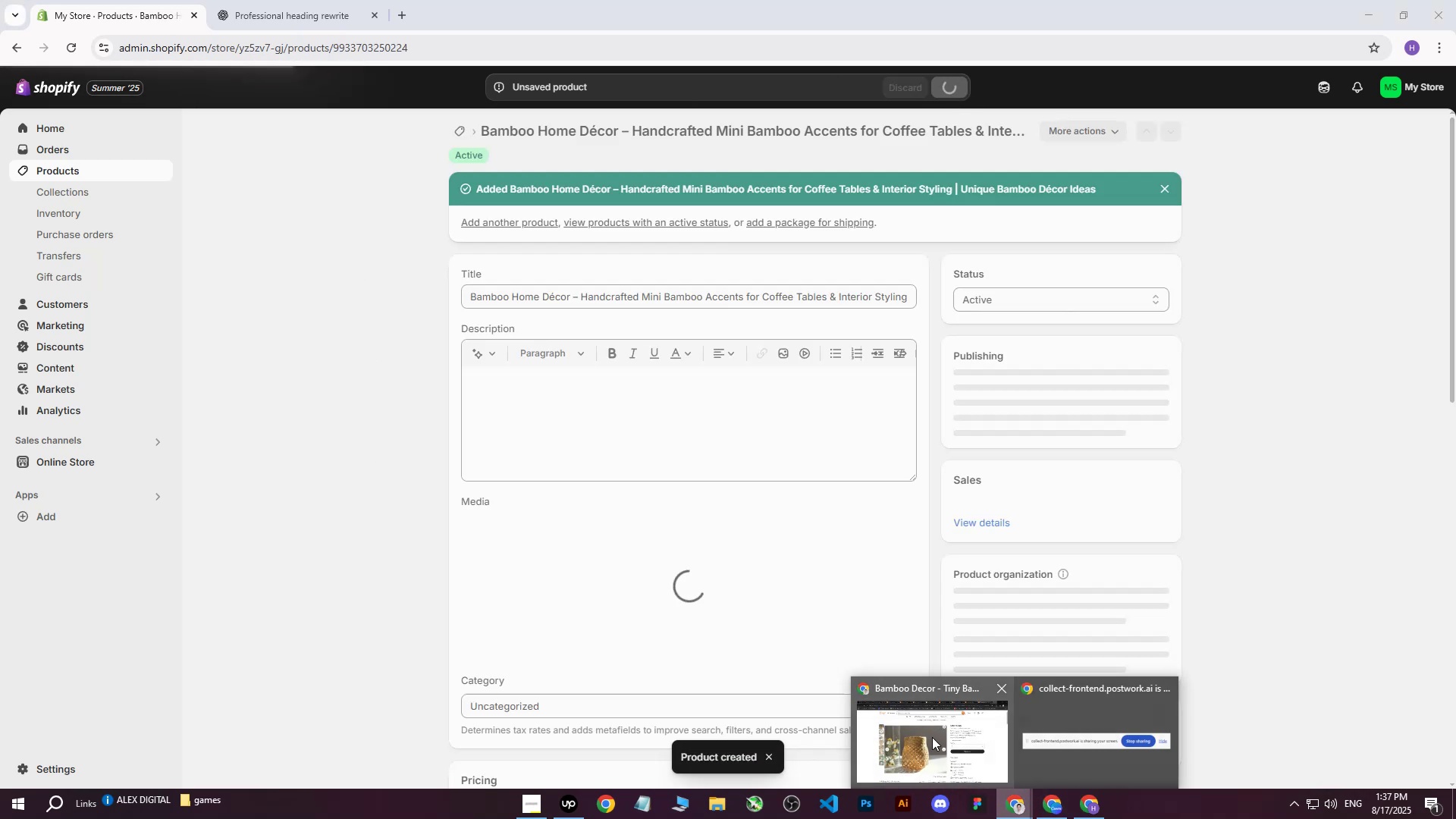 
left_click([932, 737])
 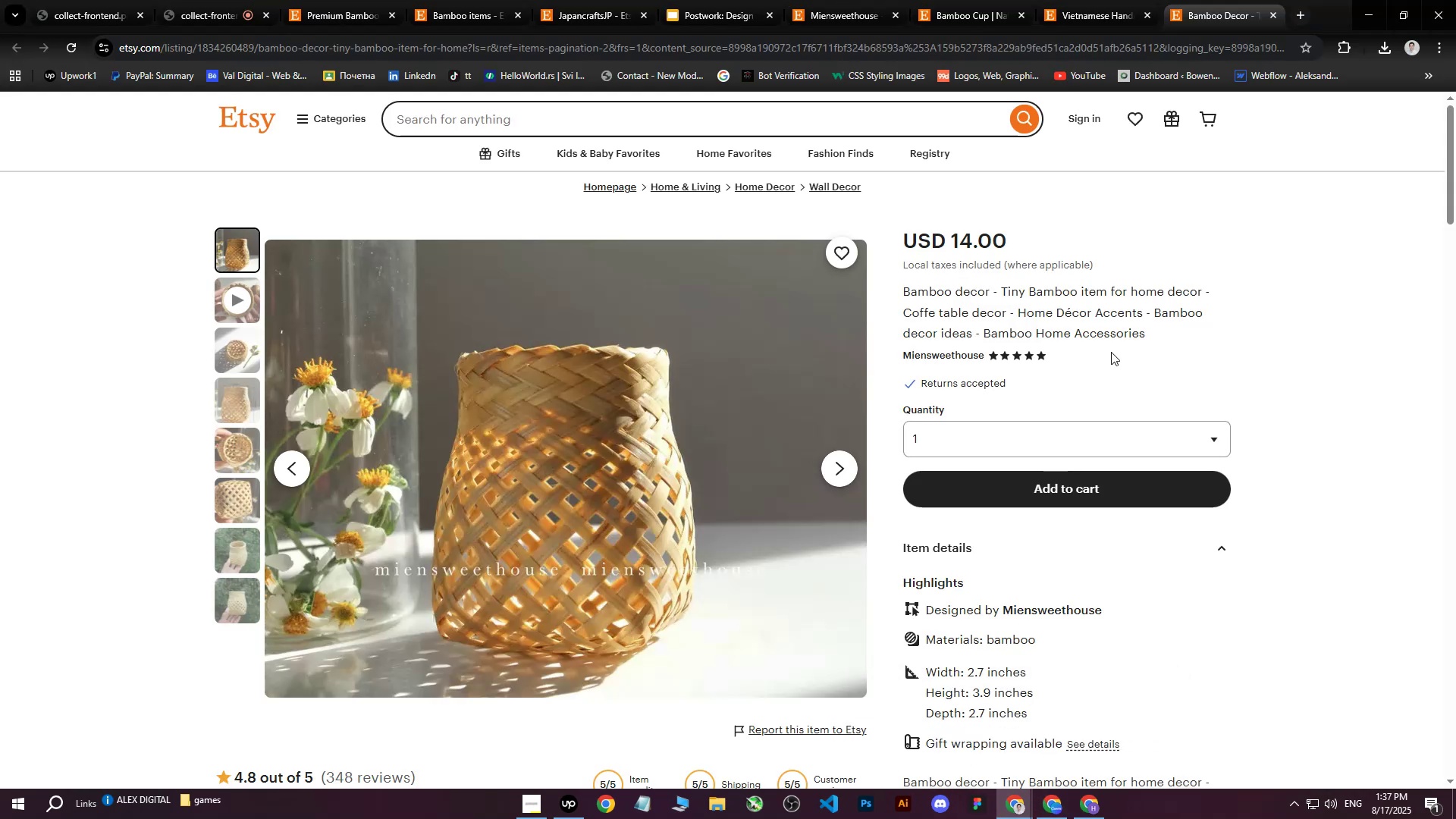 
scroll: coordinate [1097, 400], scroll_direction: down, amount: 3.0
 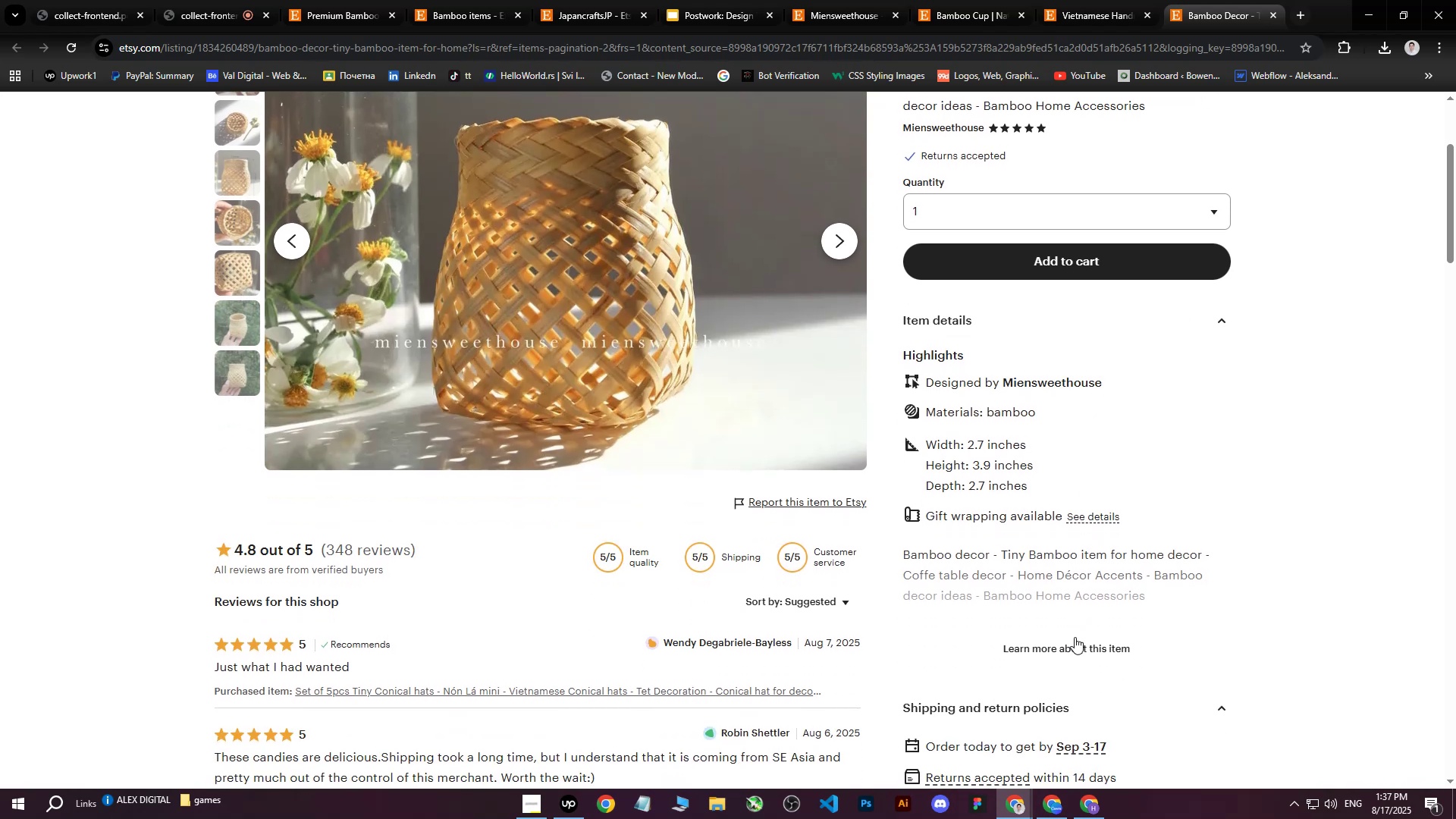 
left_click([1067, 649])
 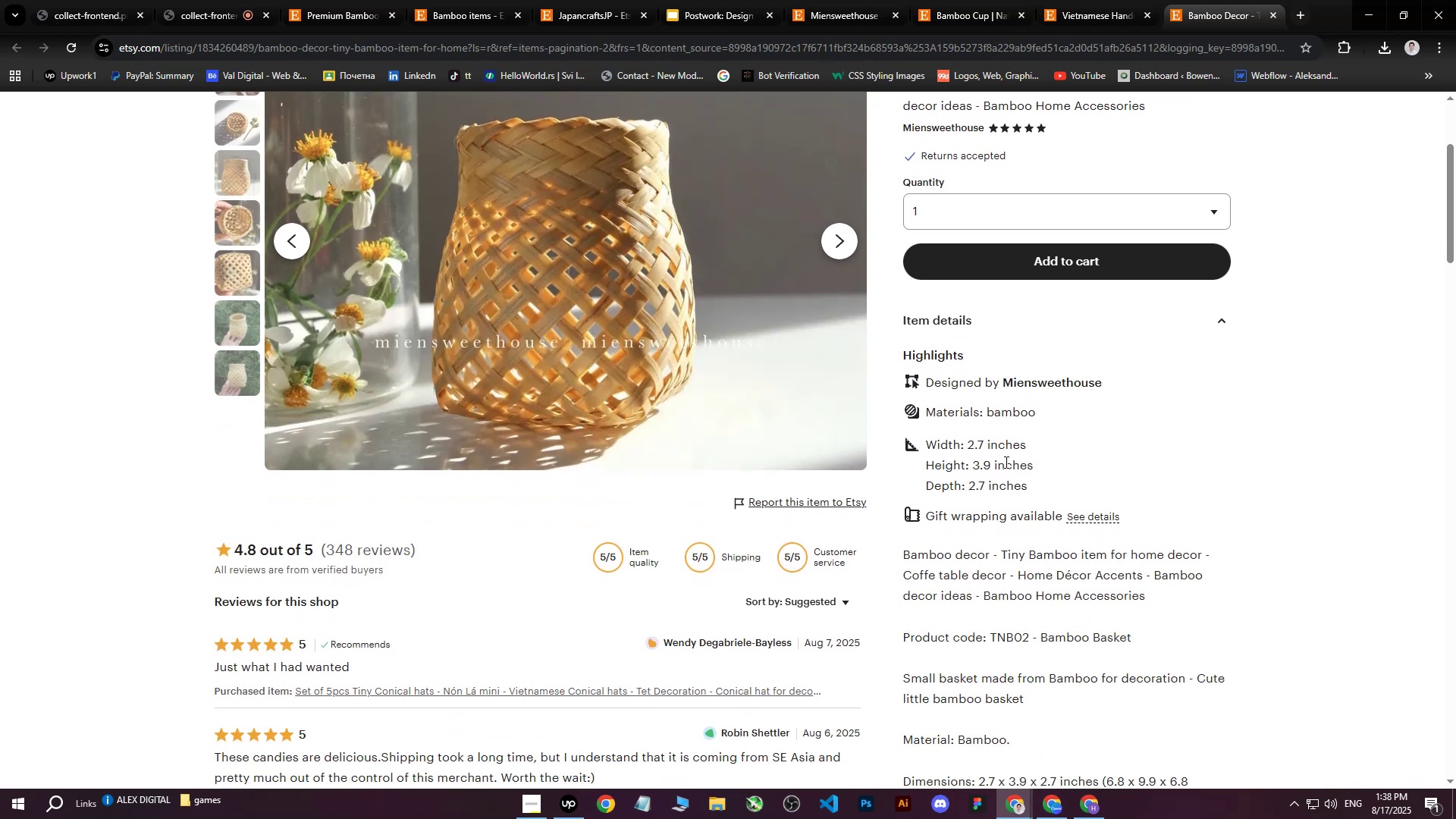 
left_click_drag(start_coordinate=[927, 411], to_coordinate=[1116, 424])
 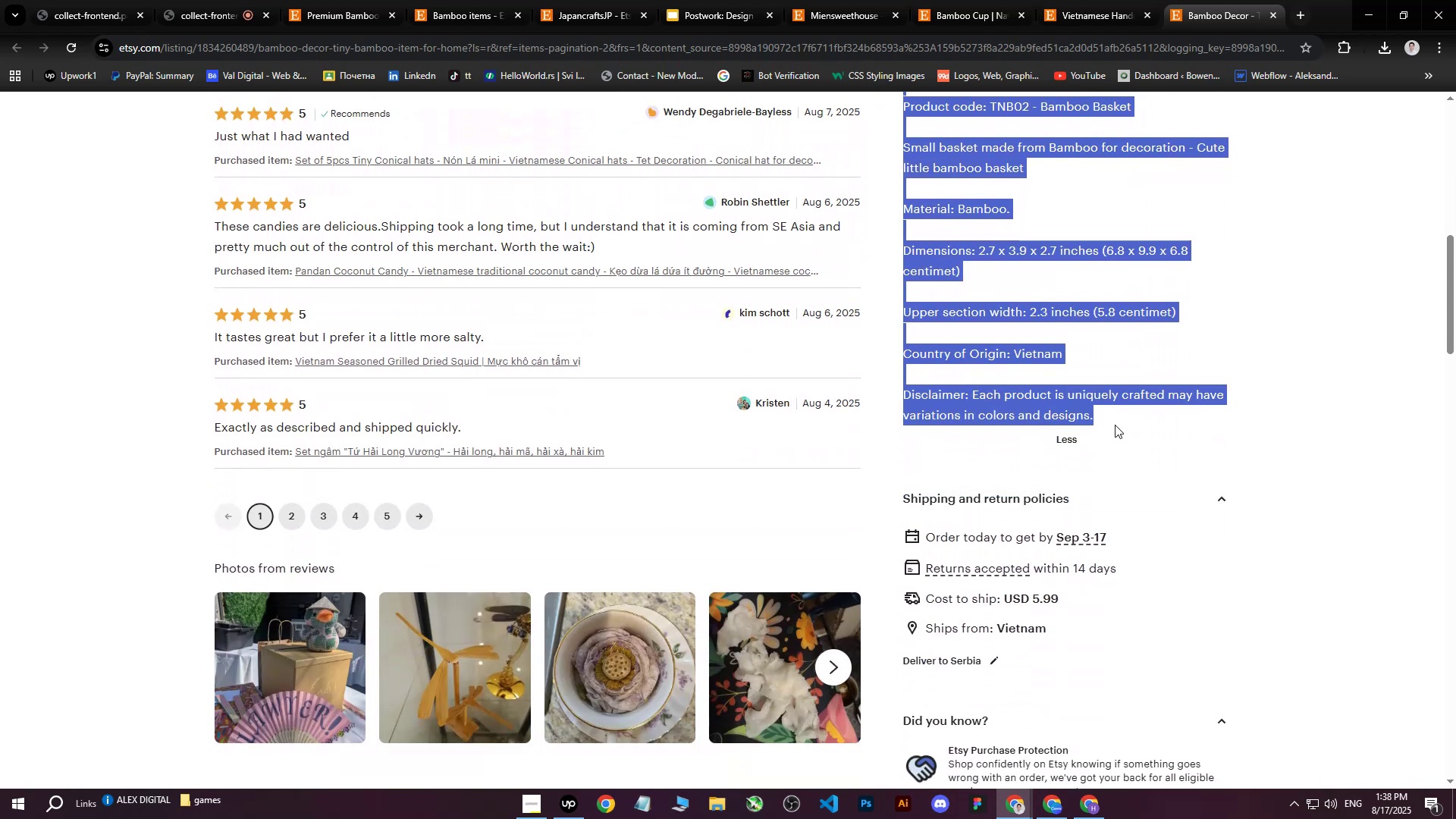 
scroll: coordinate [1128, 485], scroll_direction: down, amount: 7.0
 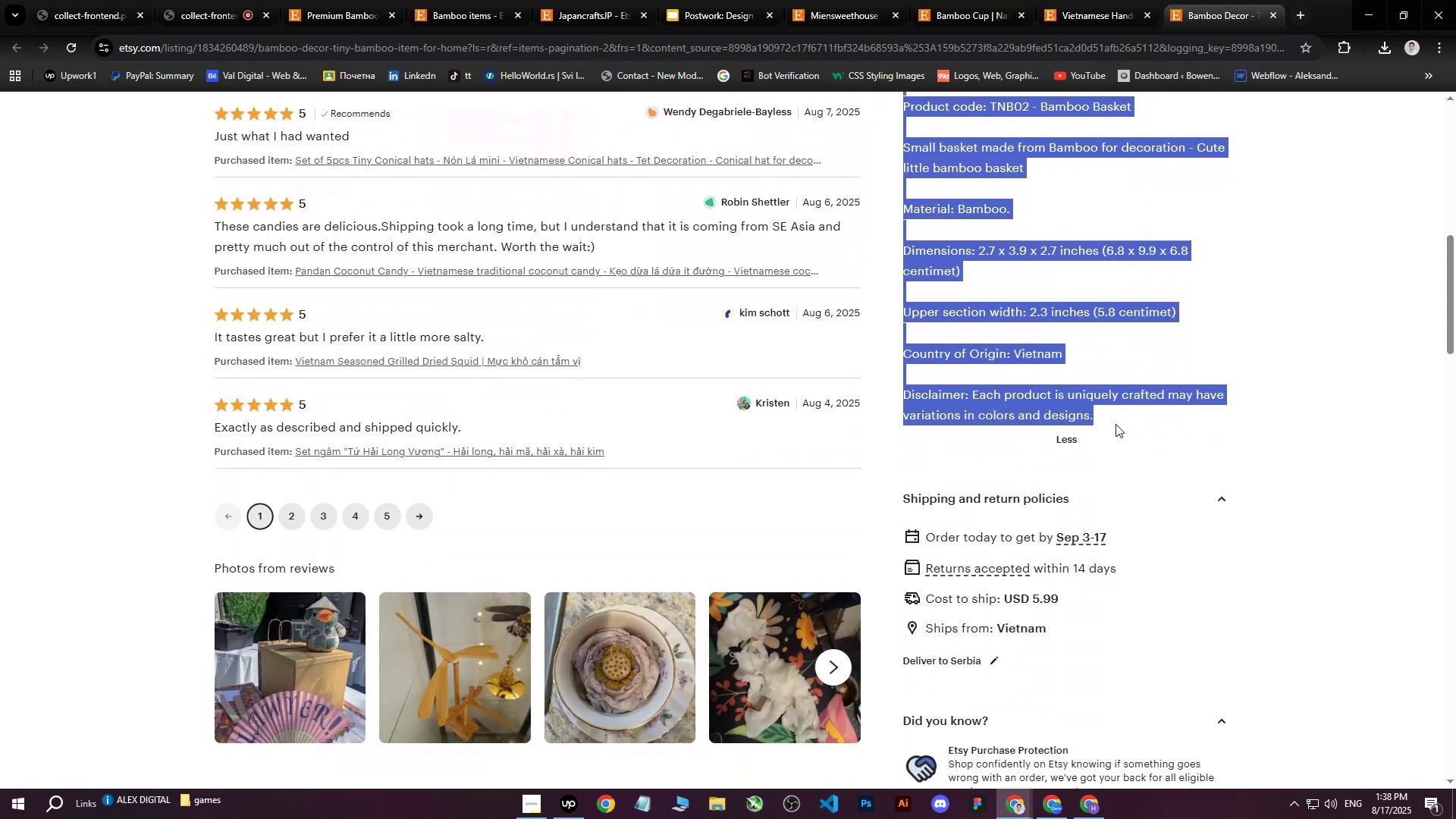 
key(Control+C)
 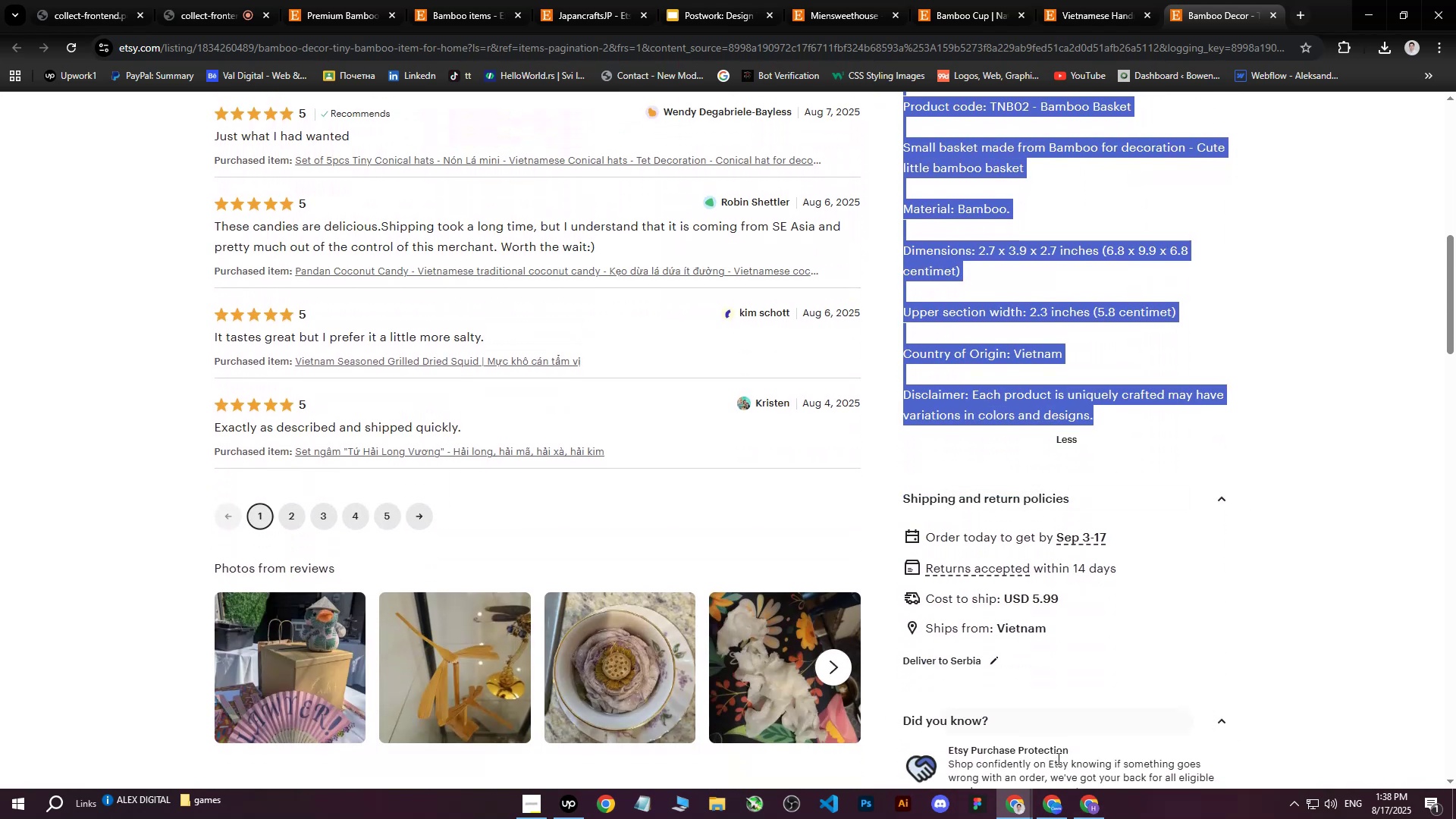 
left_click([208, 0])
 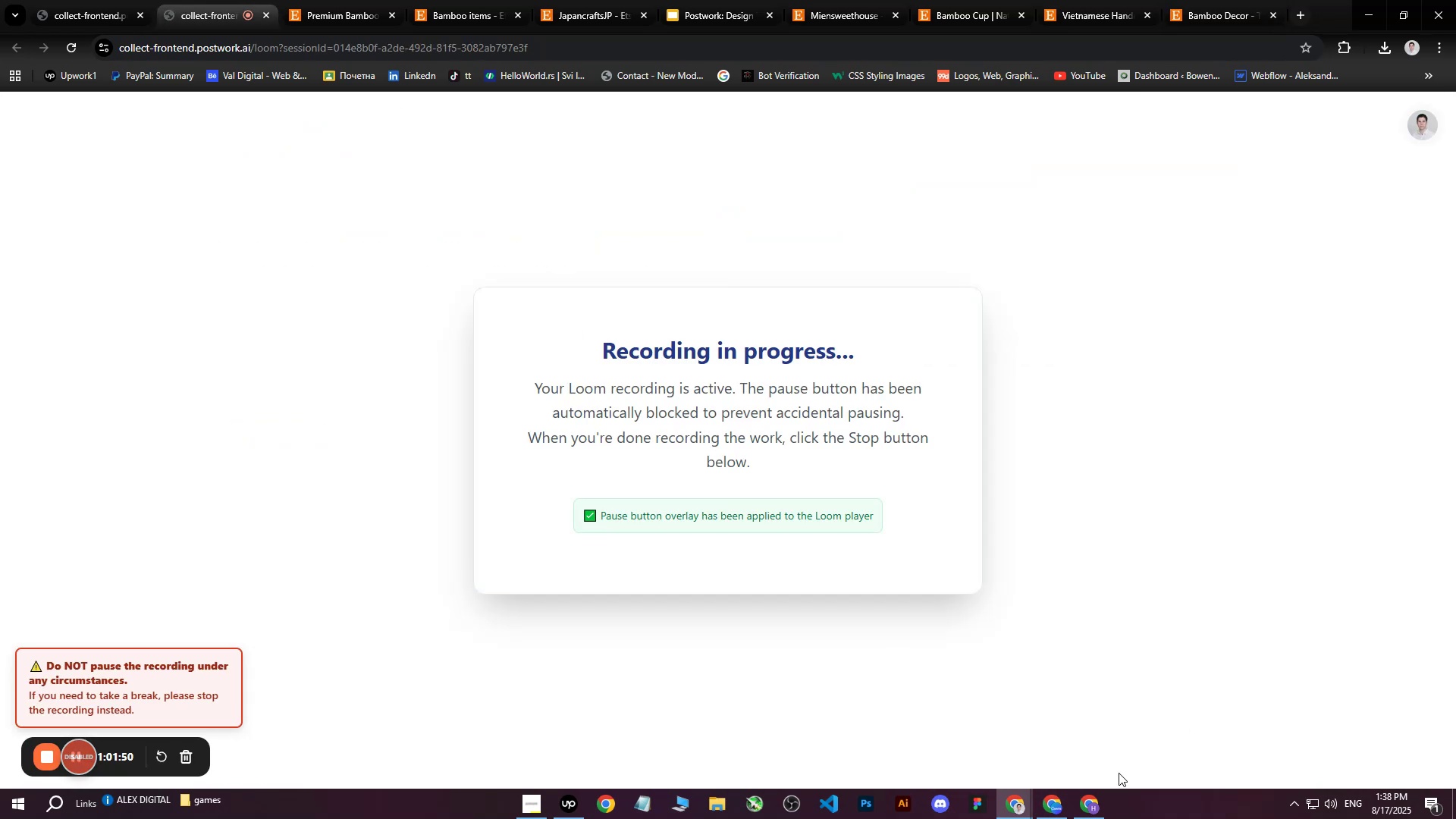 
left_click([1090, 807])
 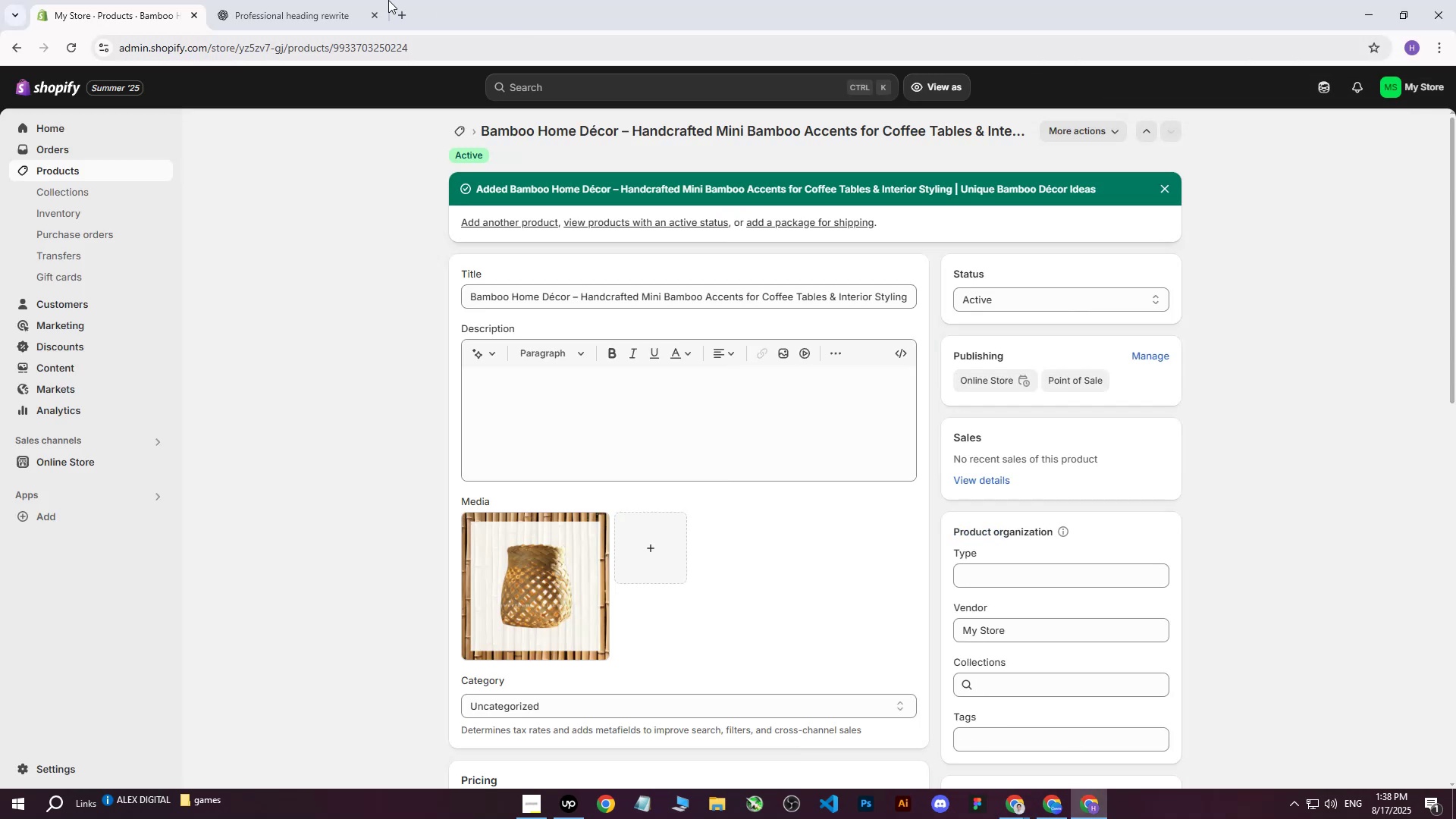 
left_click([301, 0])
 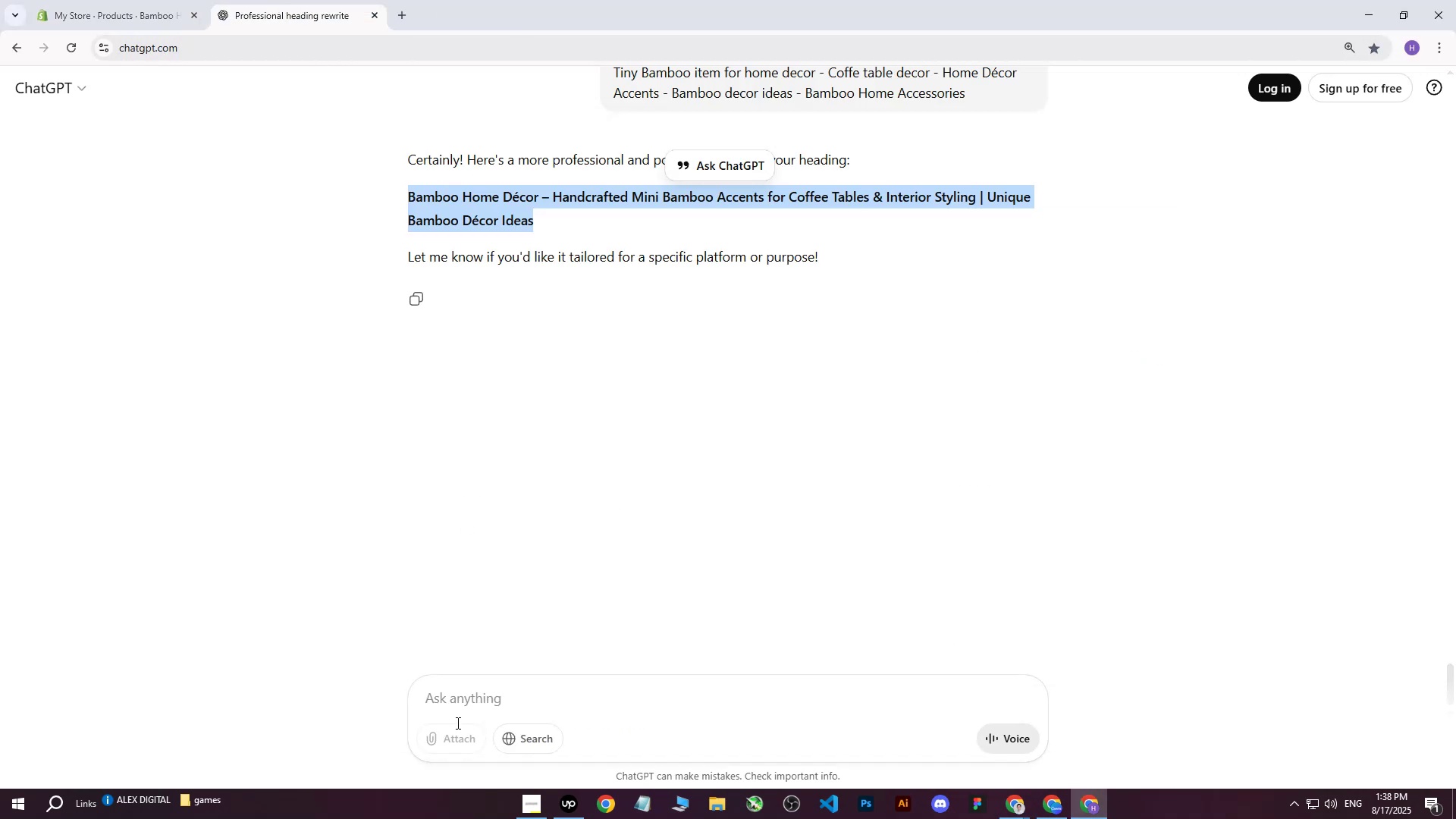 
double_click([466, 704])
 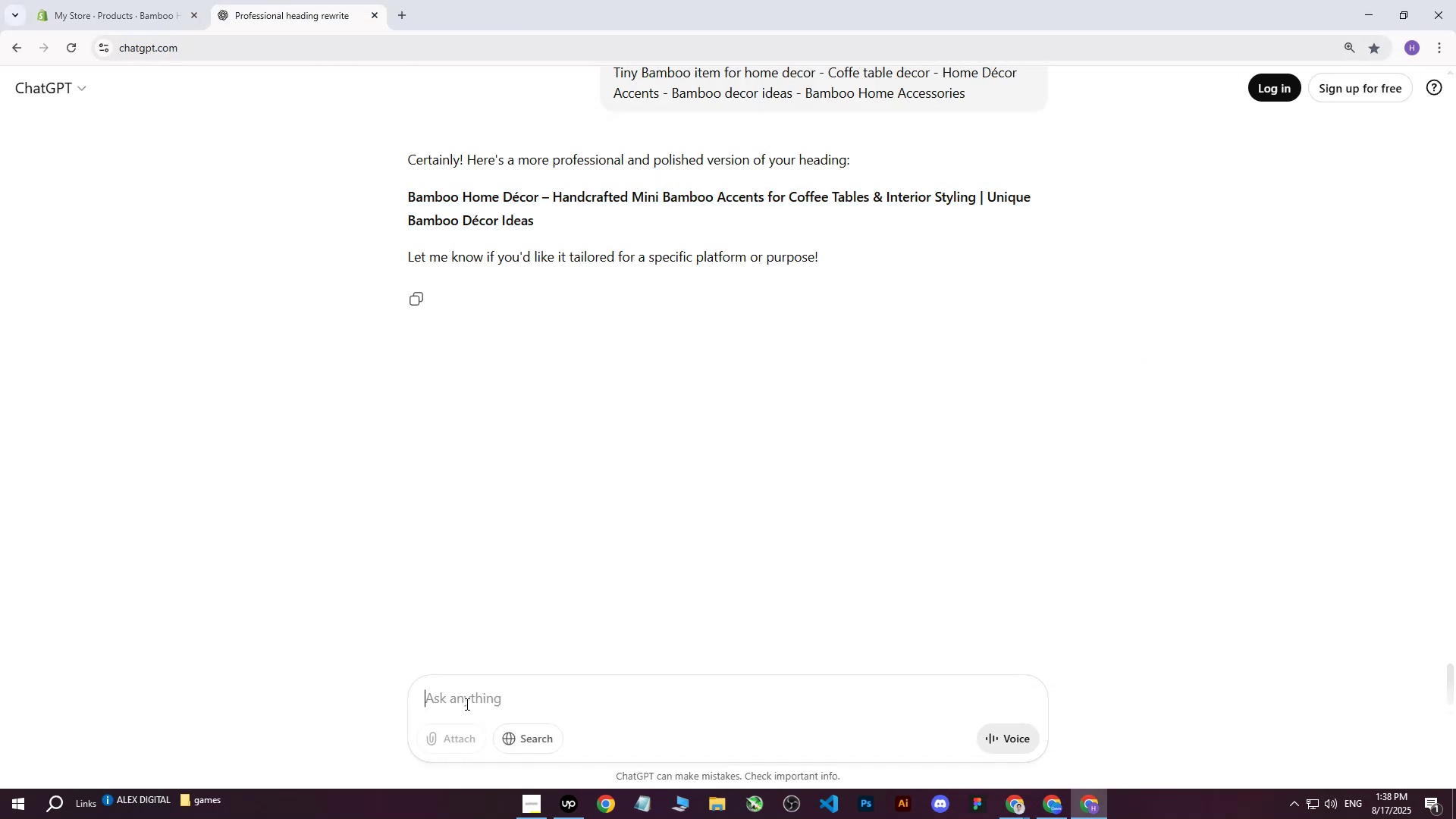 
hold_key(key=ControlLeft, duration=0.46)
 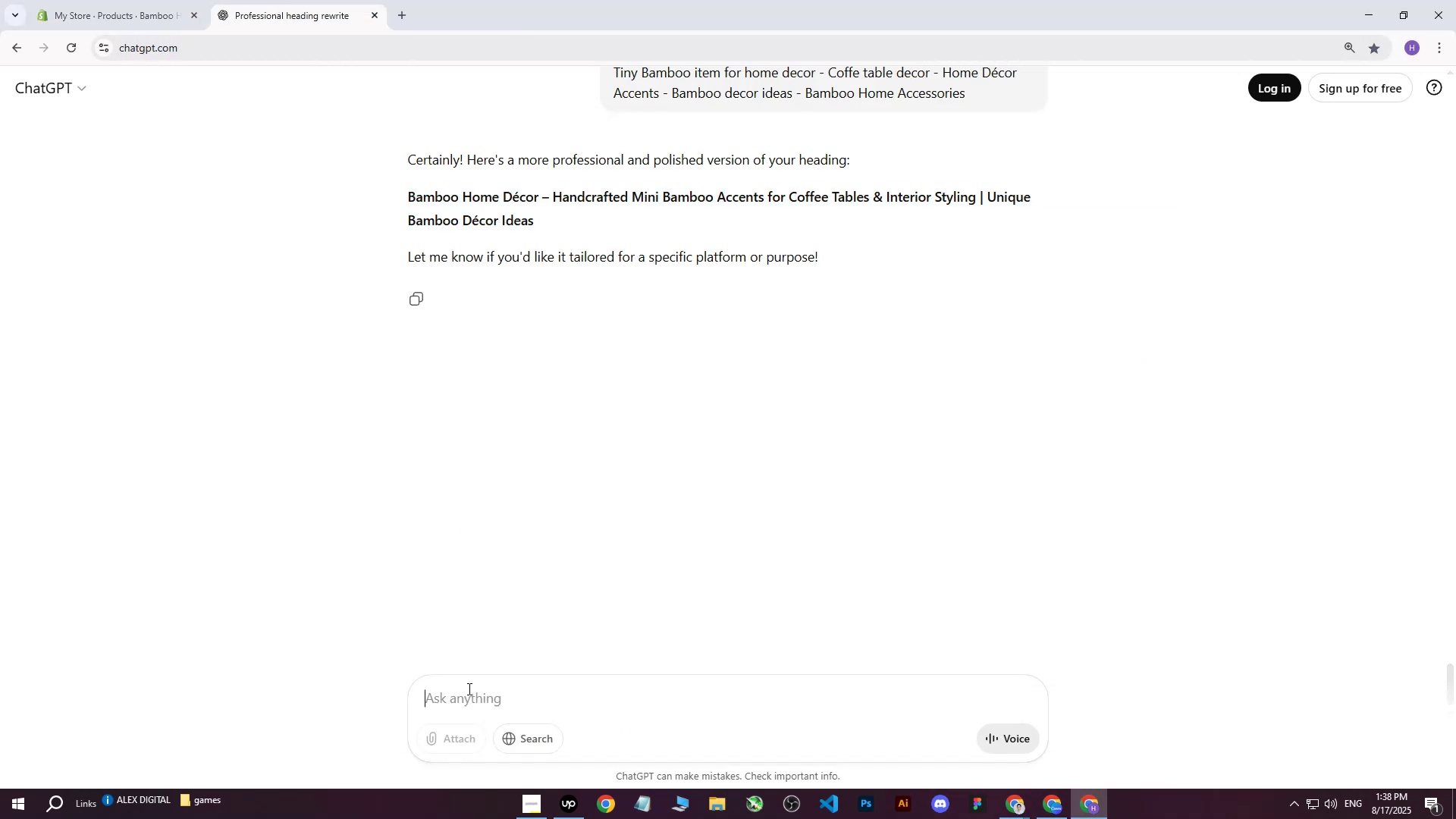 
type(write me this on more professional way : )
 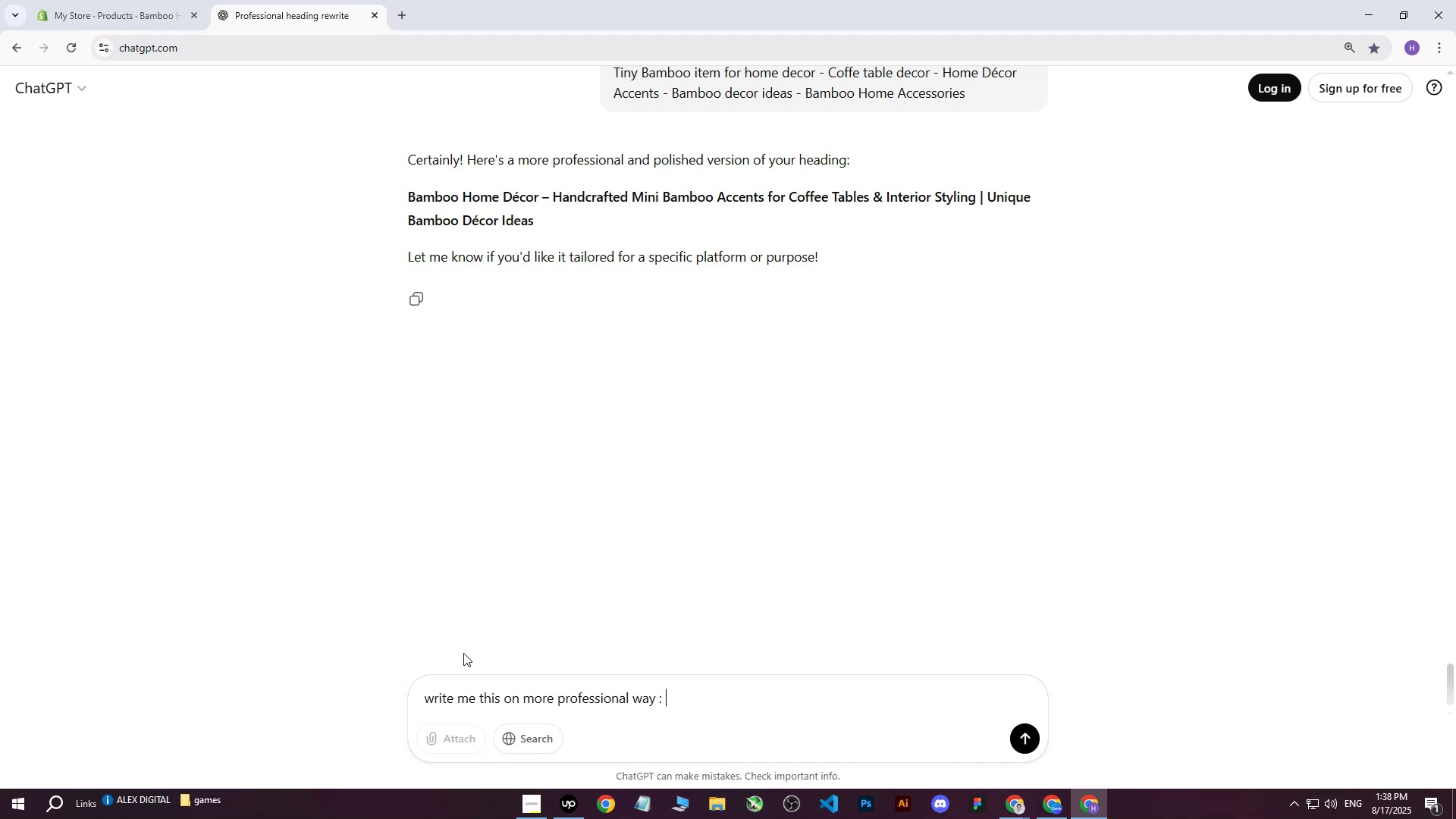 
key(Control+V)
 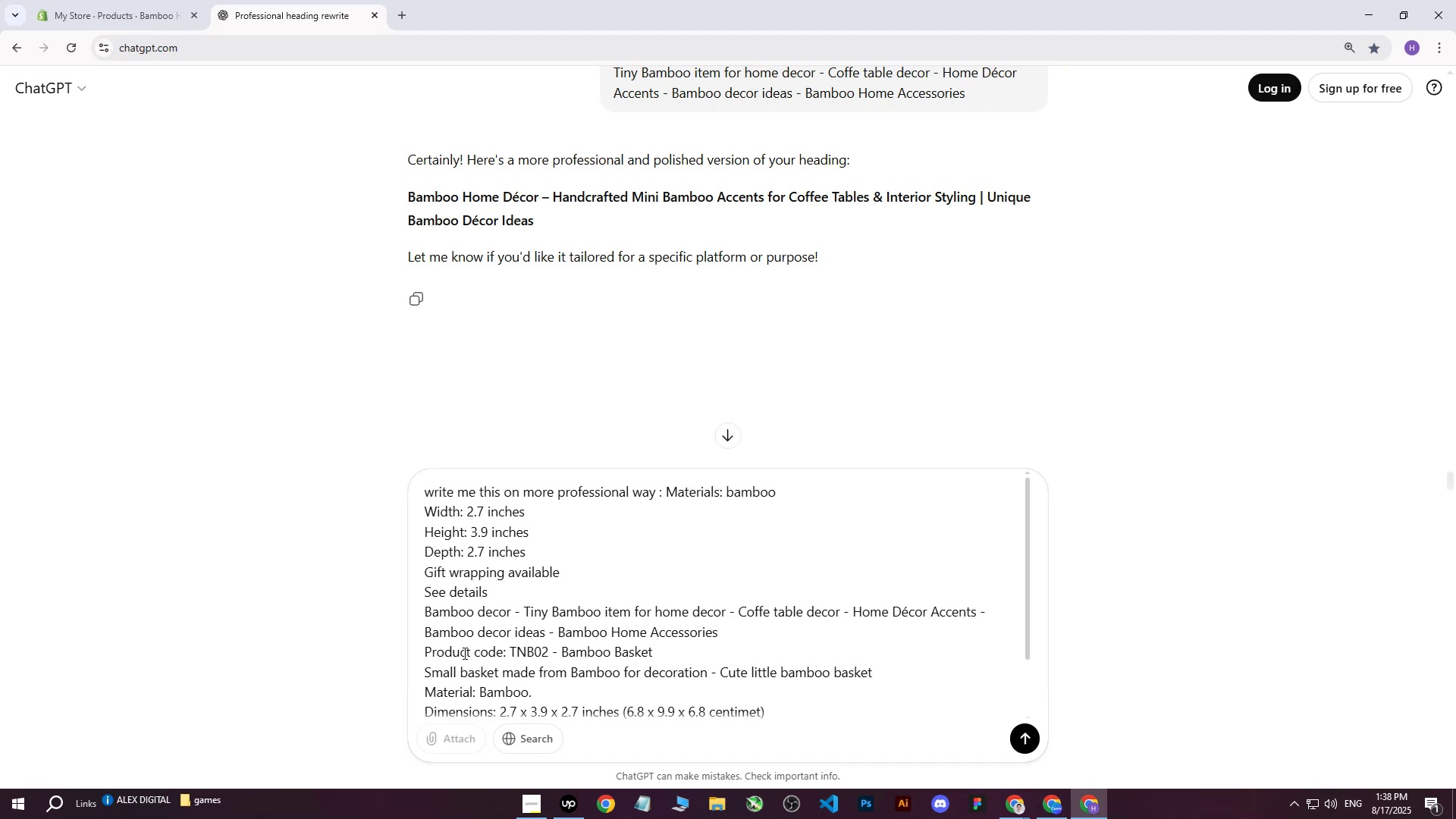 
key(Enter)
 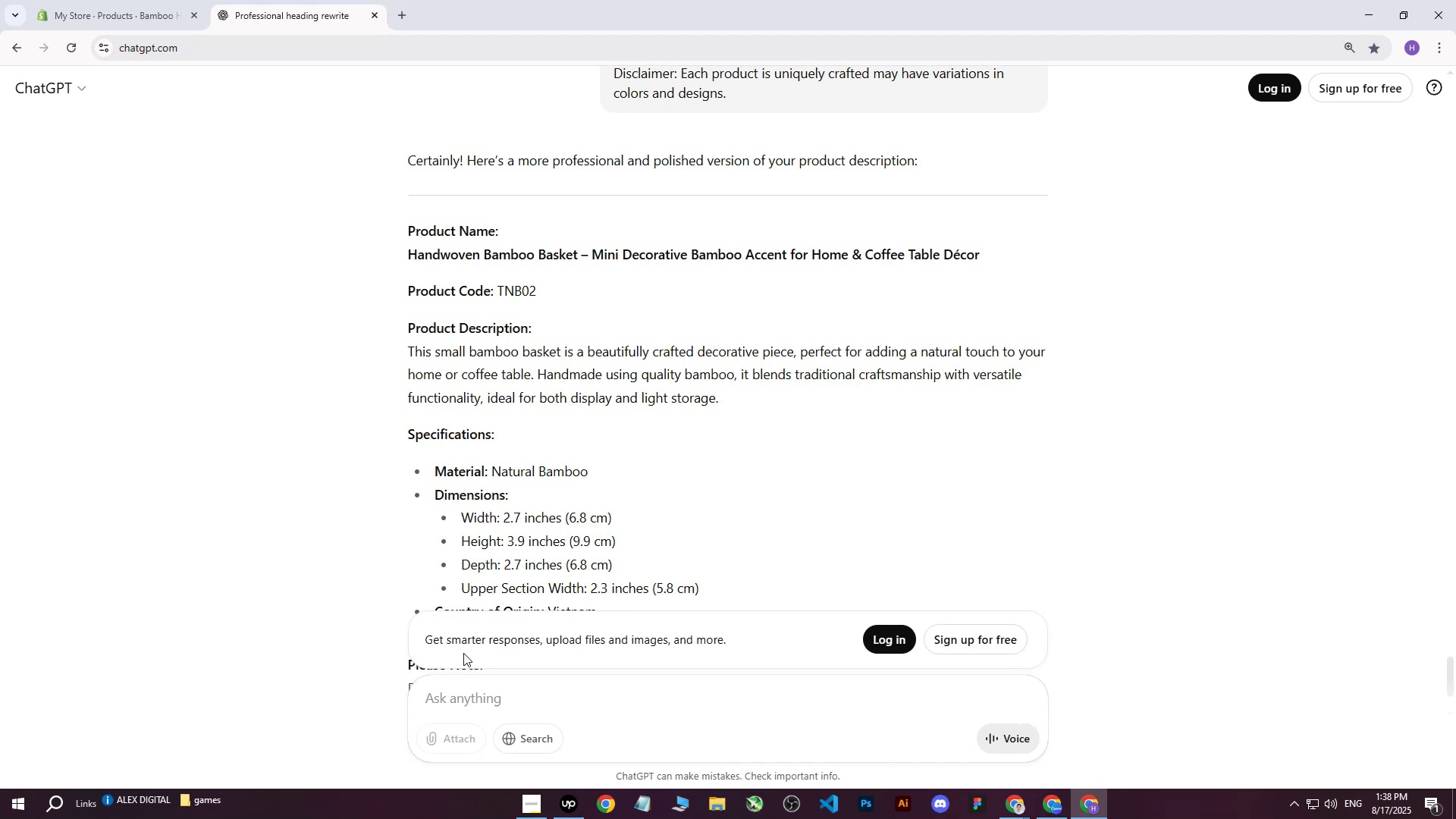 
wait(5.42)
 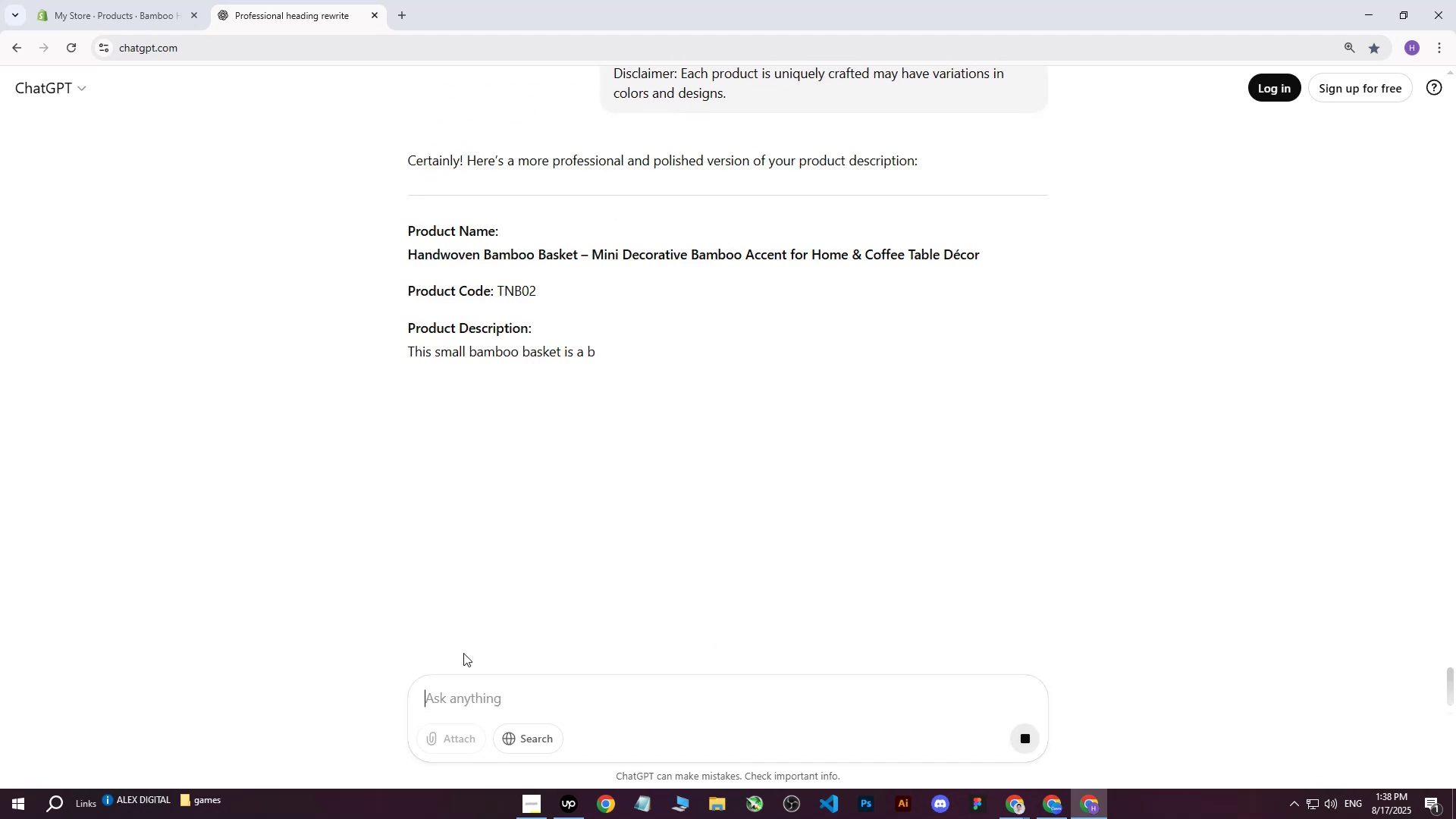 
left_click([291, 220])
 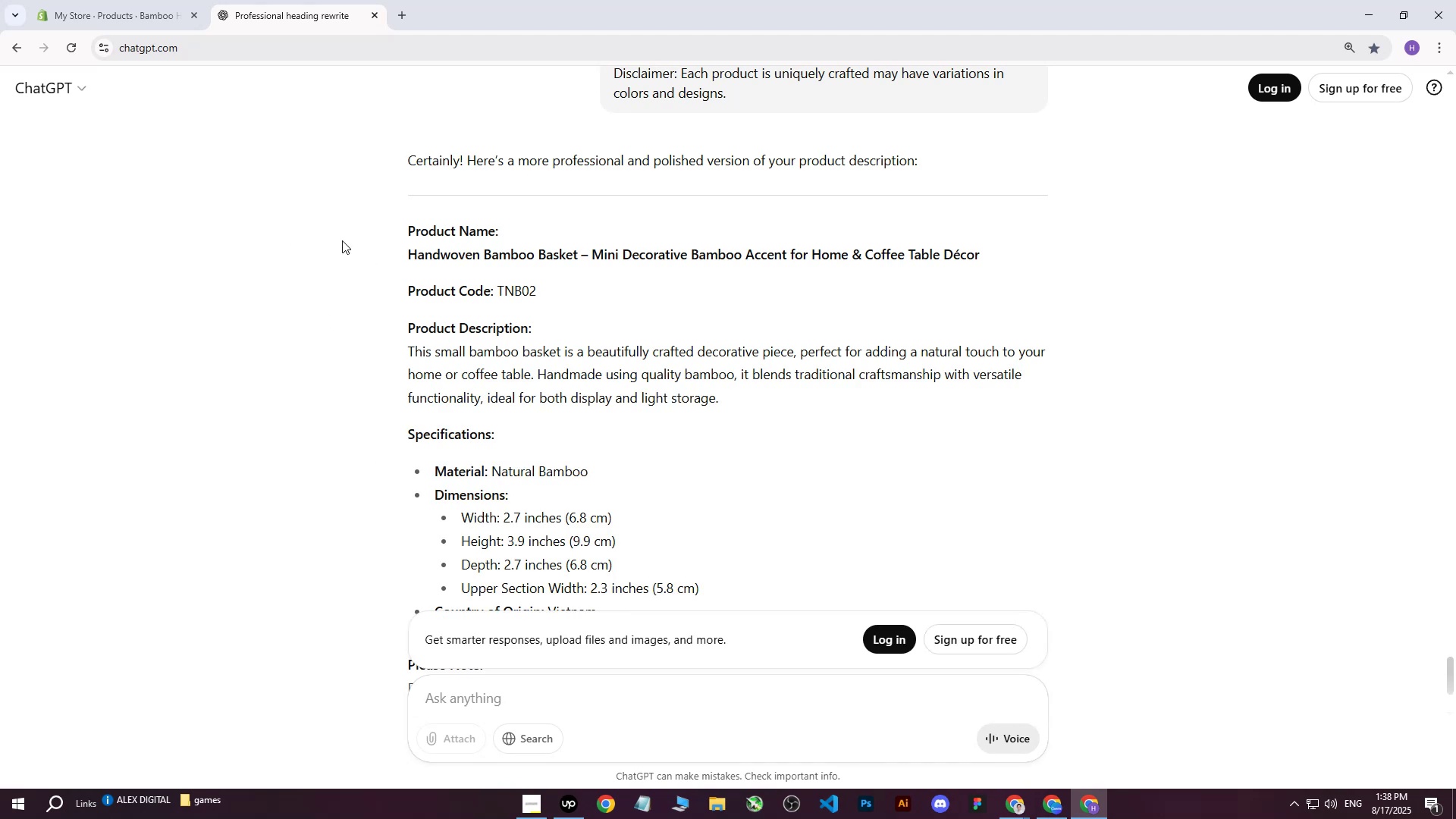 
scroll: coordinate [334, 240], scroll_direction: down, amount: 2.0
 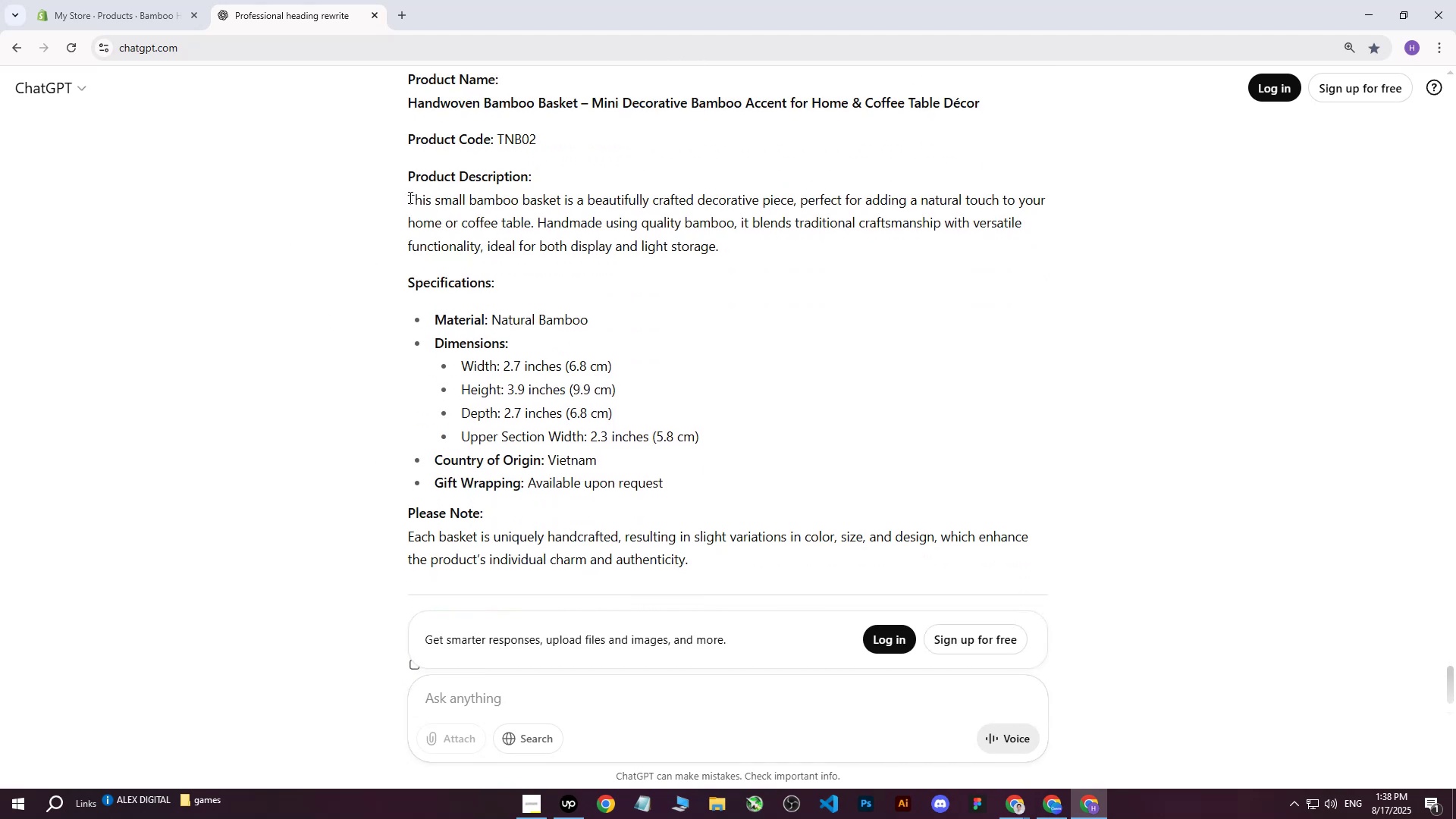 
left_click_drag(start_coordinate=[408, 197], to_coordinate=[748, 492])
 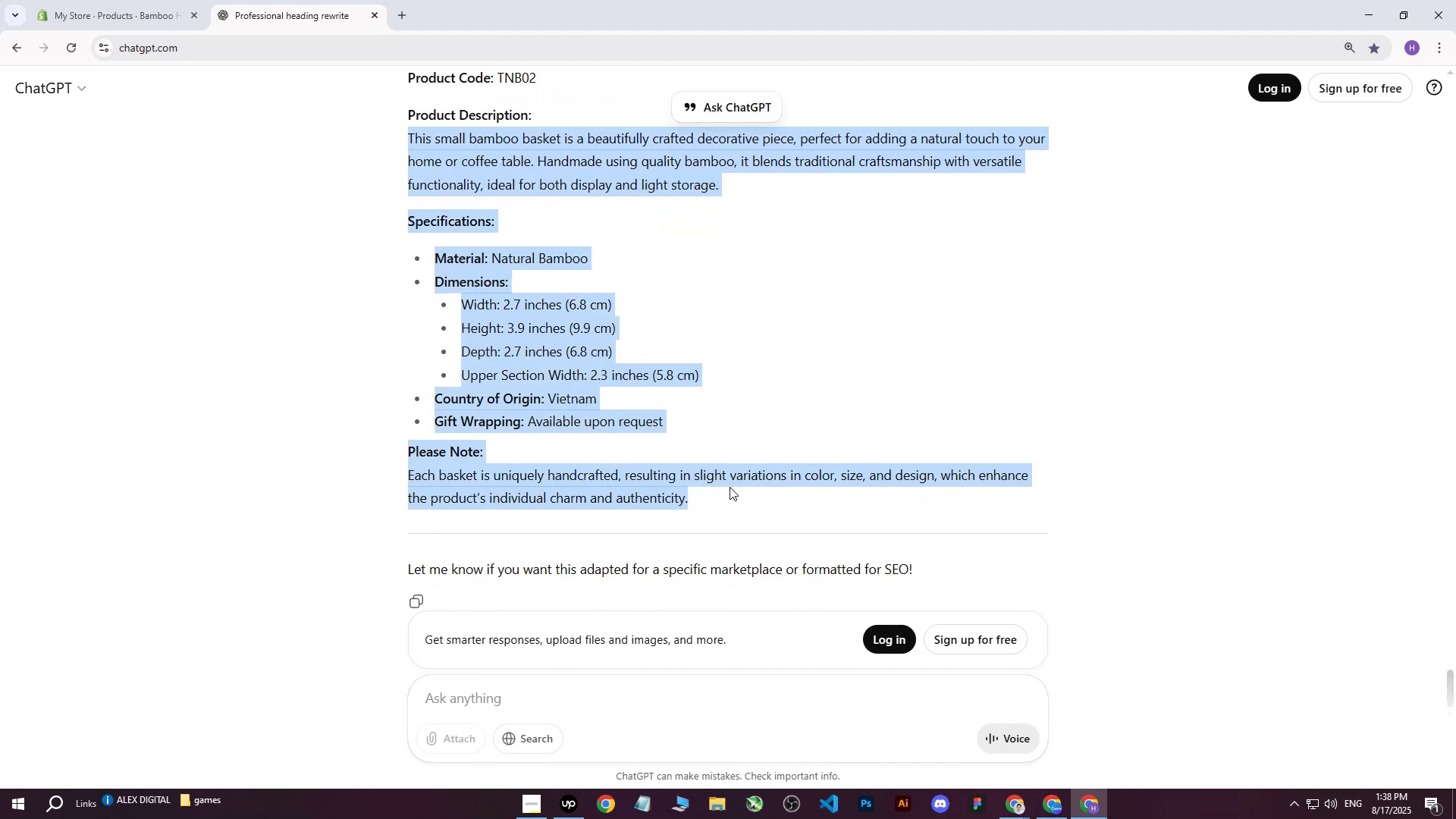 
scroll: coordinate [644, 241], scroll_direction: down, amount: 4.0
 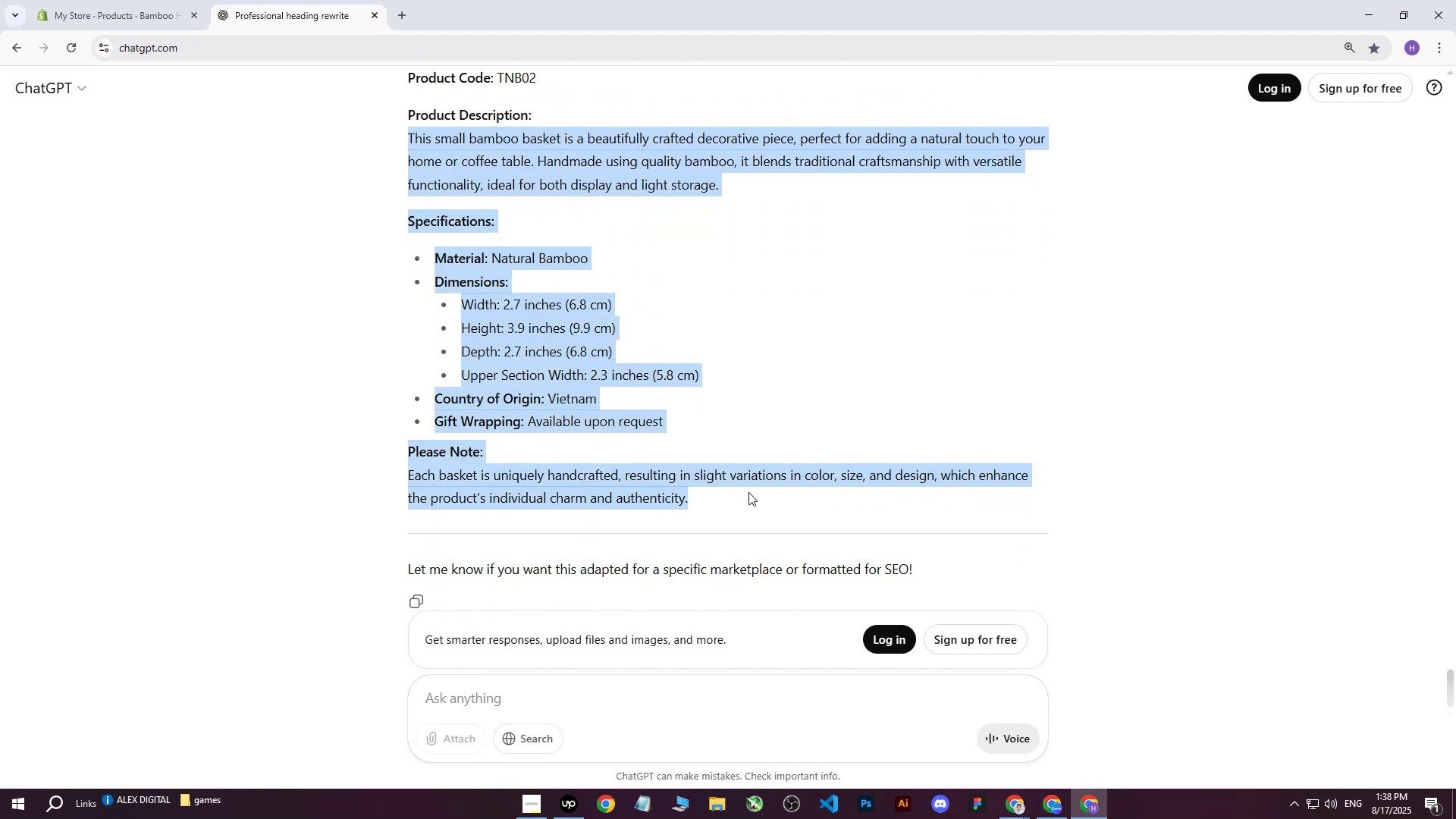 
key(Control+C)
 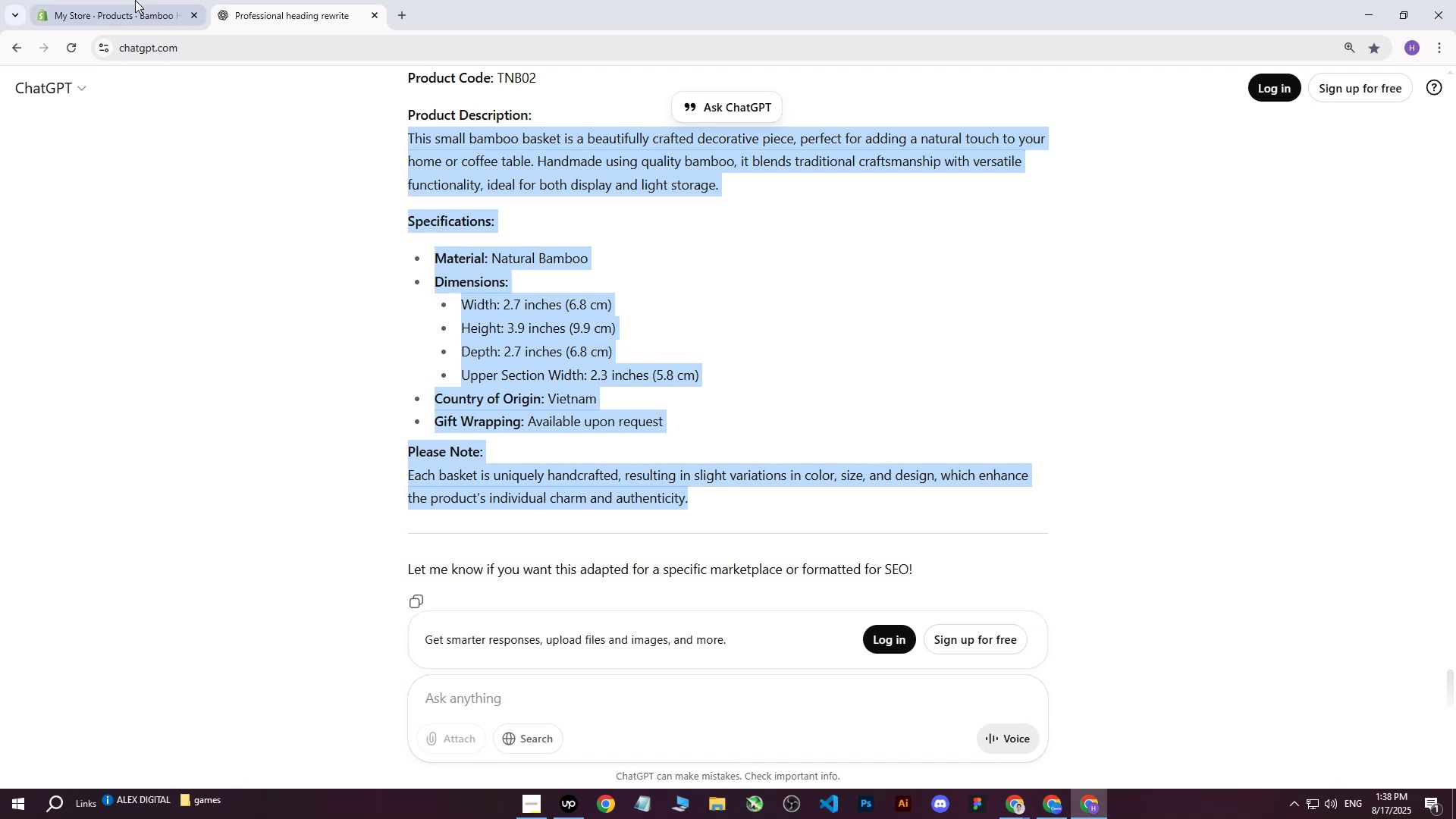 
left_click([130, 0])
 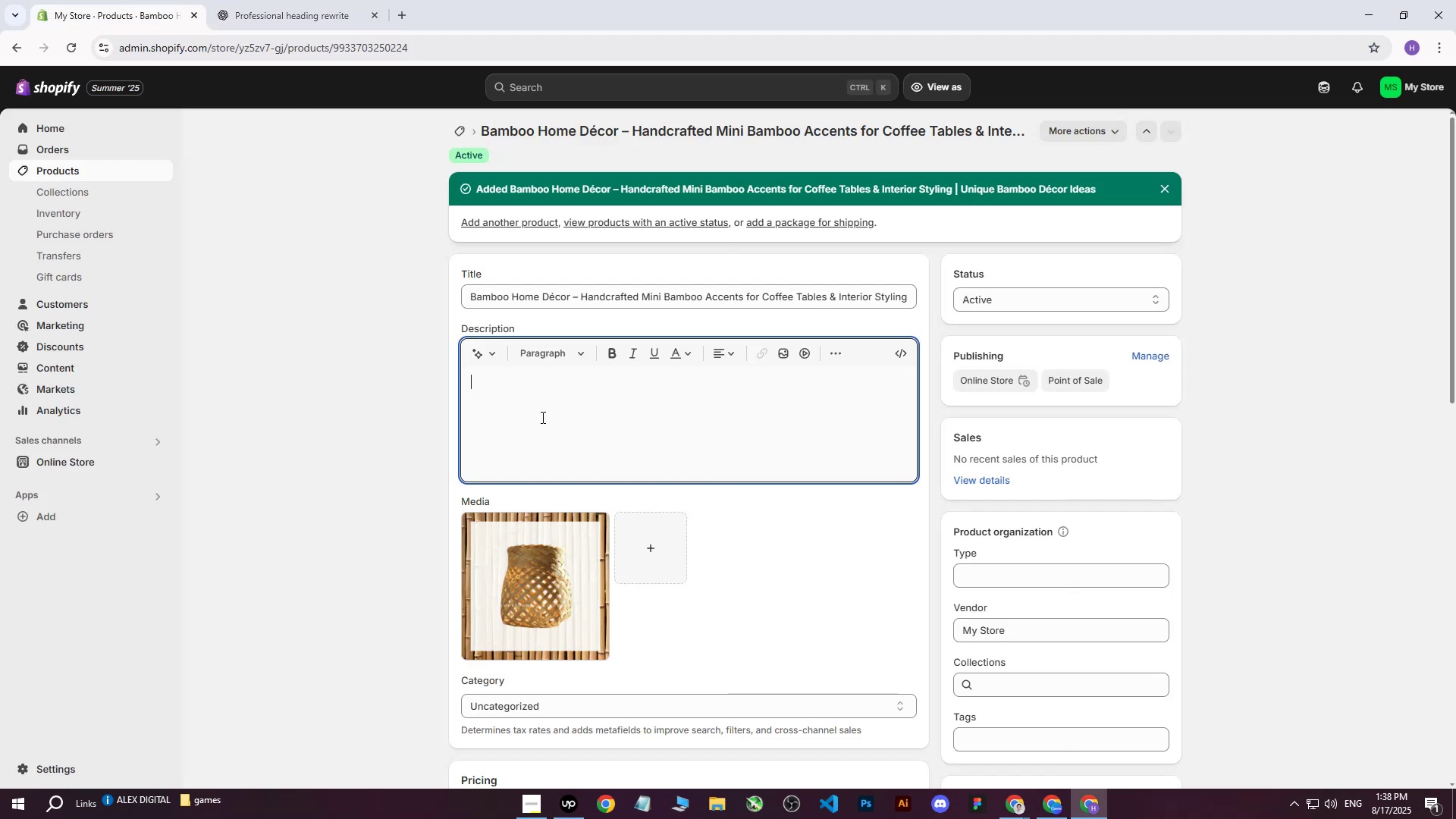 
key(Control+V)
 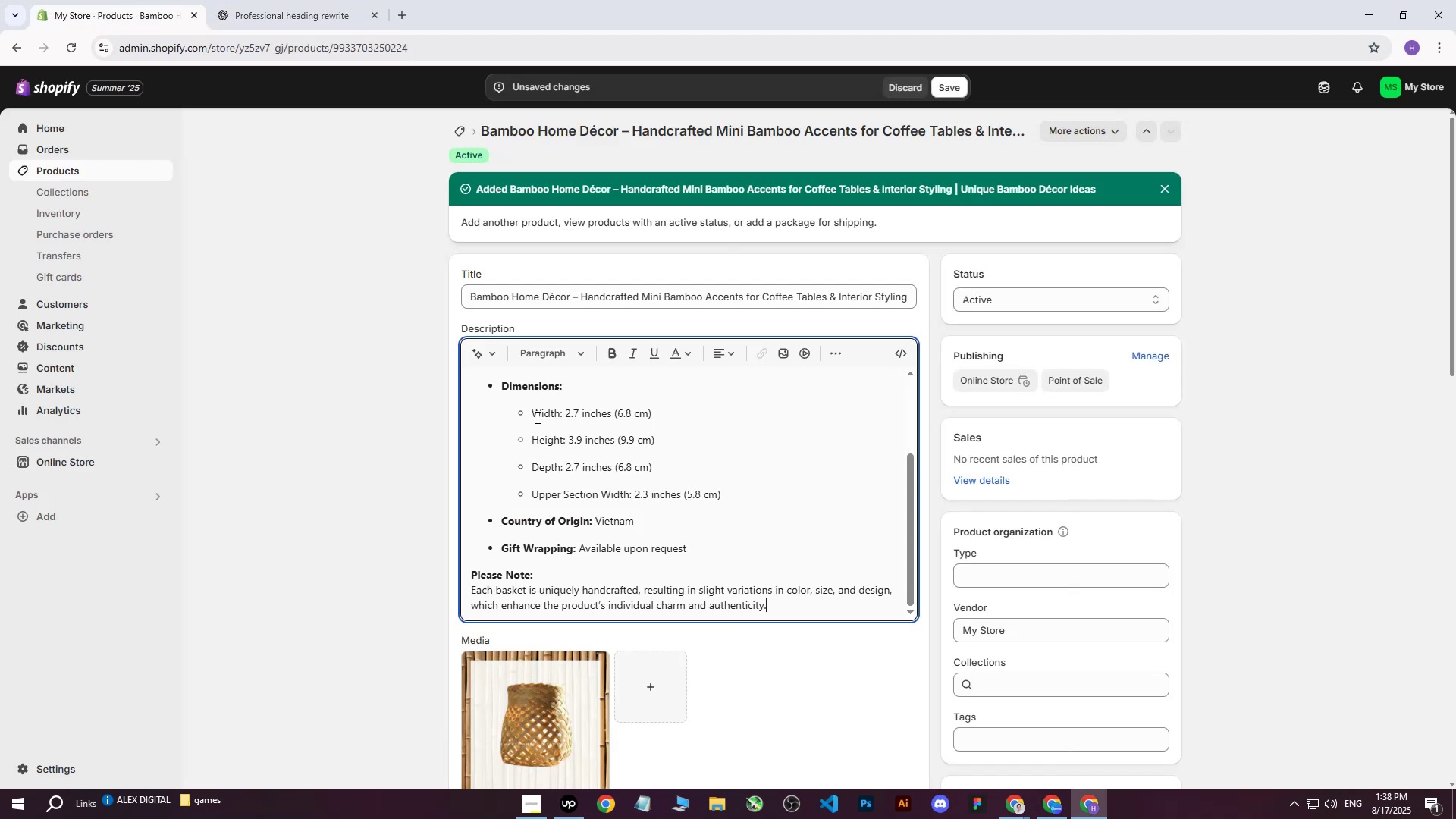 
scroll: coordinate [536, 431], scroll_direction: up, amount: 8.0
 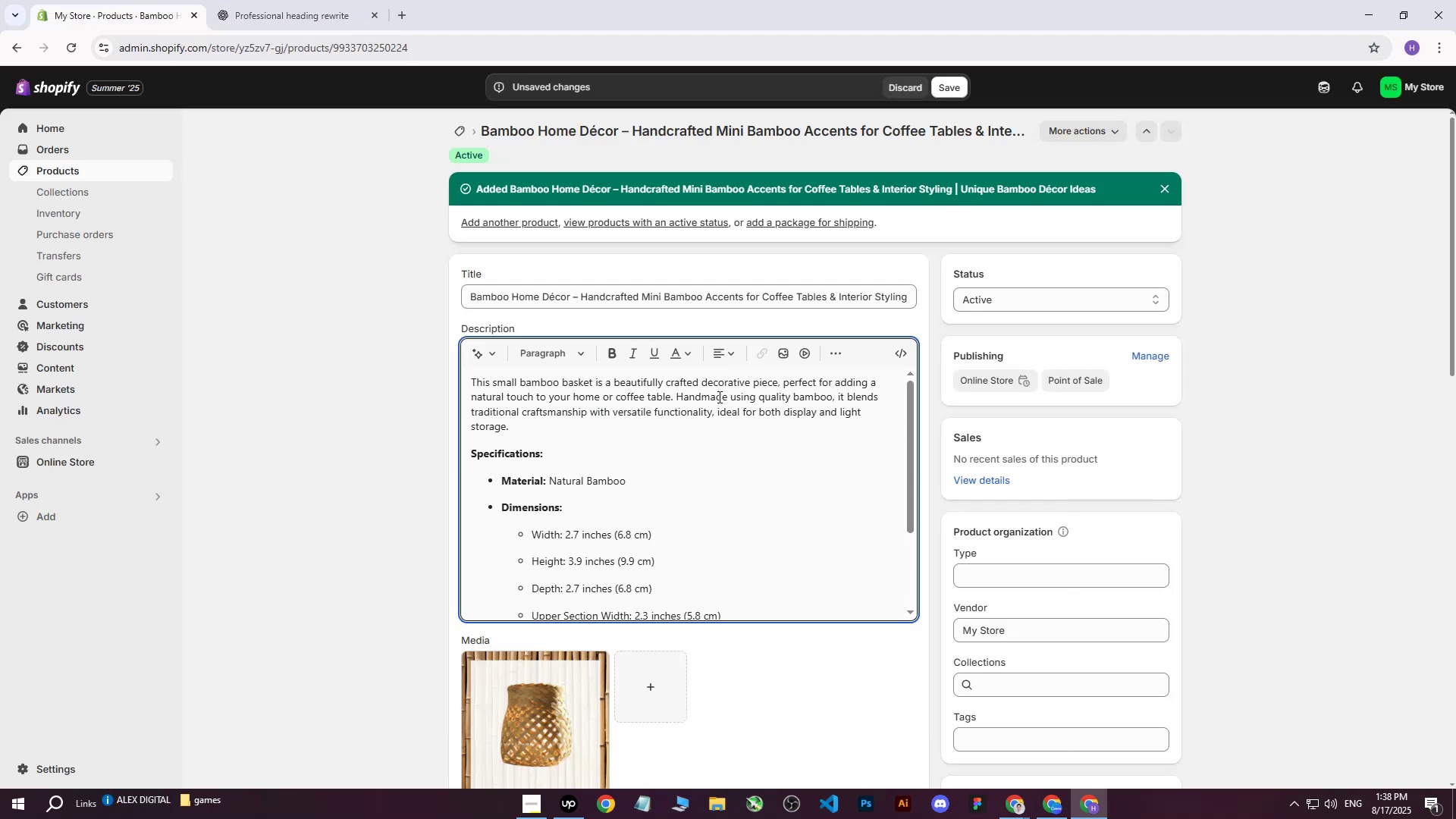 
wait(9.61)
 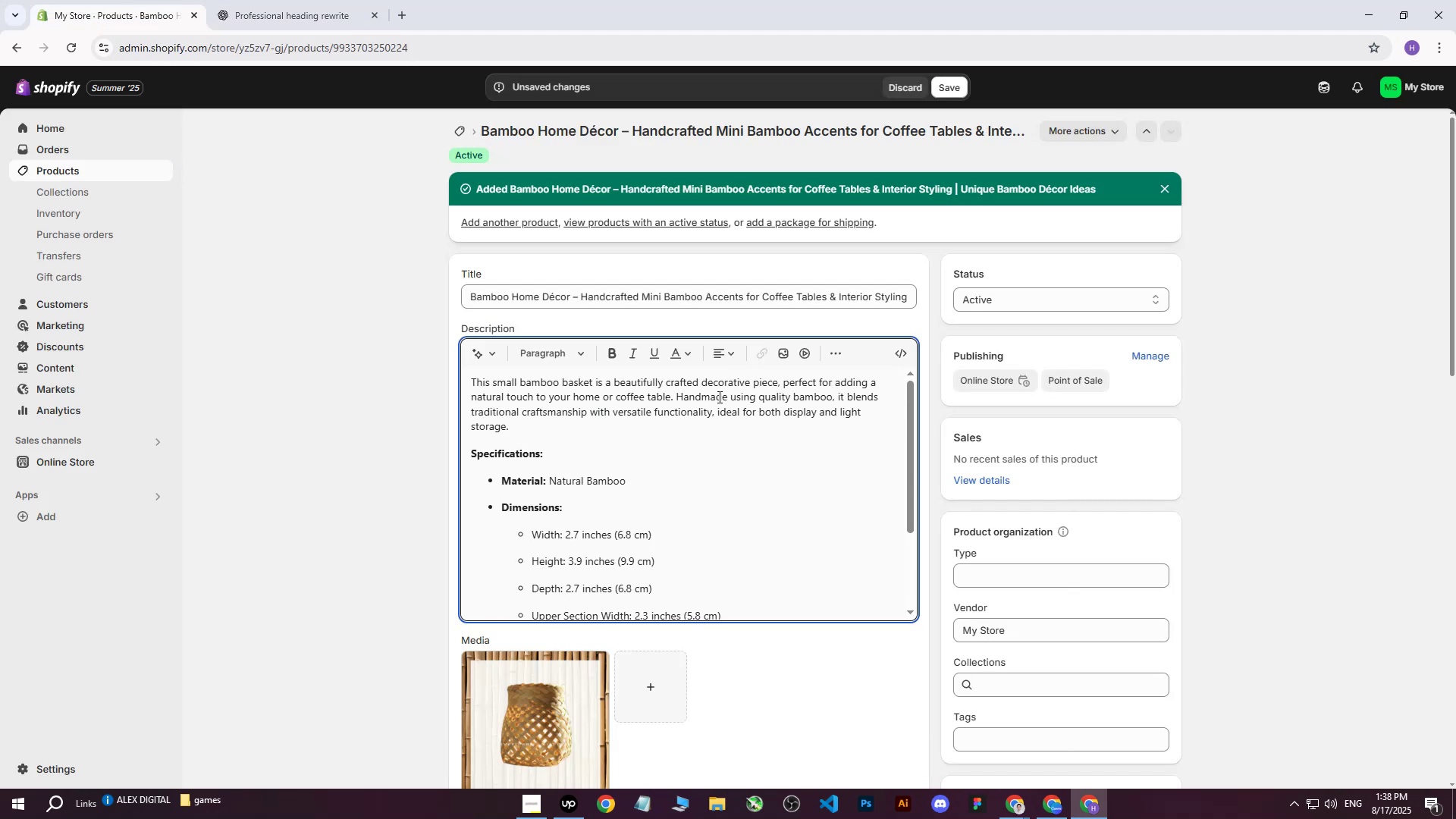 
scroll: coordinate [601, 514], scroll_direction: down, amount: 3.0
 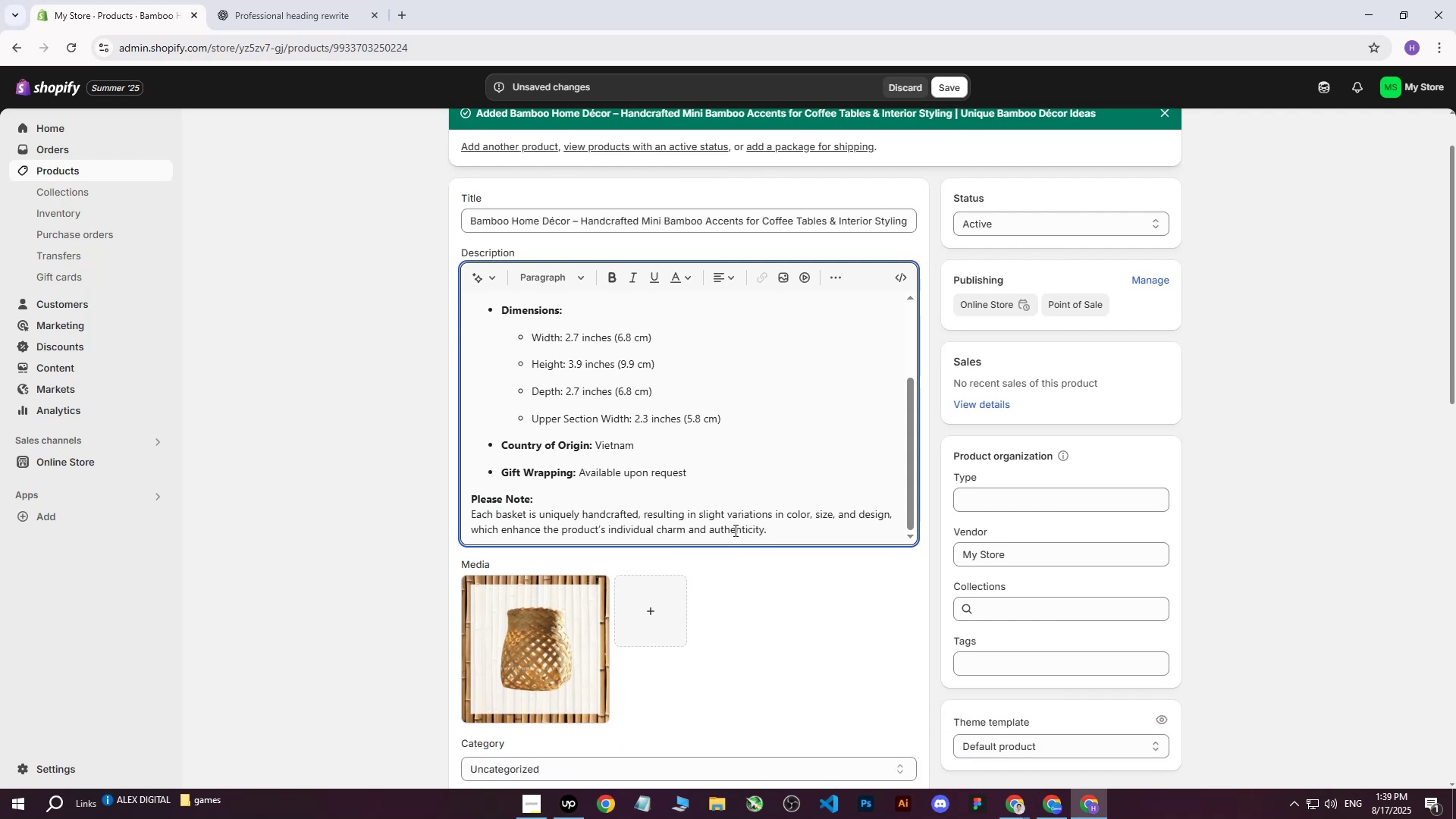 
left_click([353, 441])
 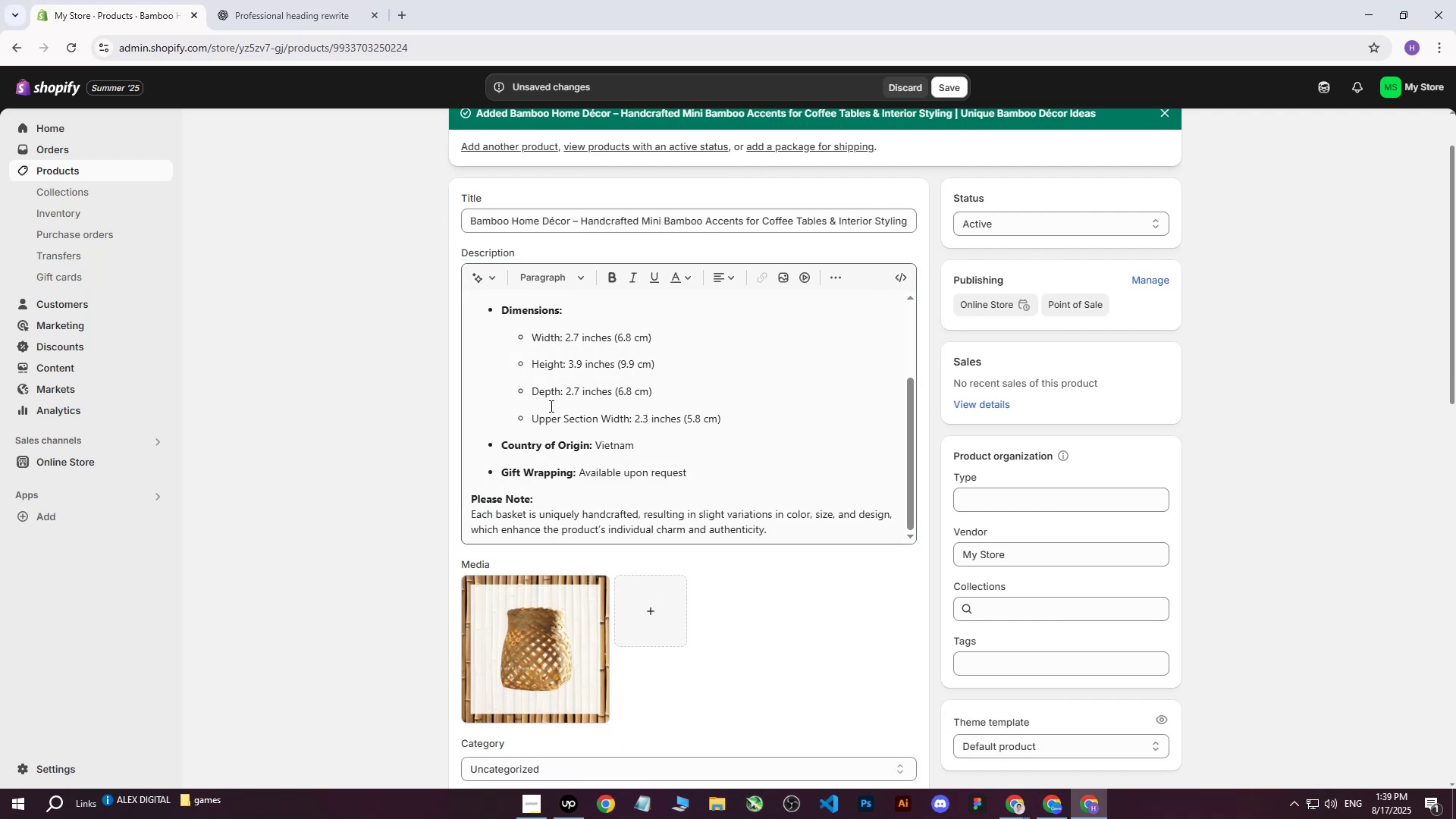 
scroll: coordinate [578, 406], scroll_direction: up, amount: 8.0
 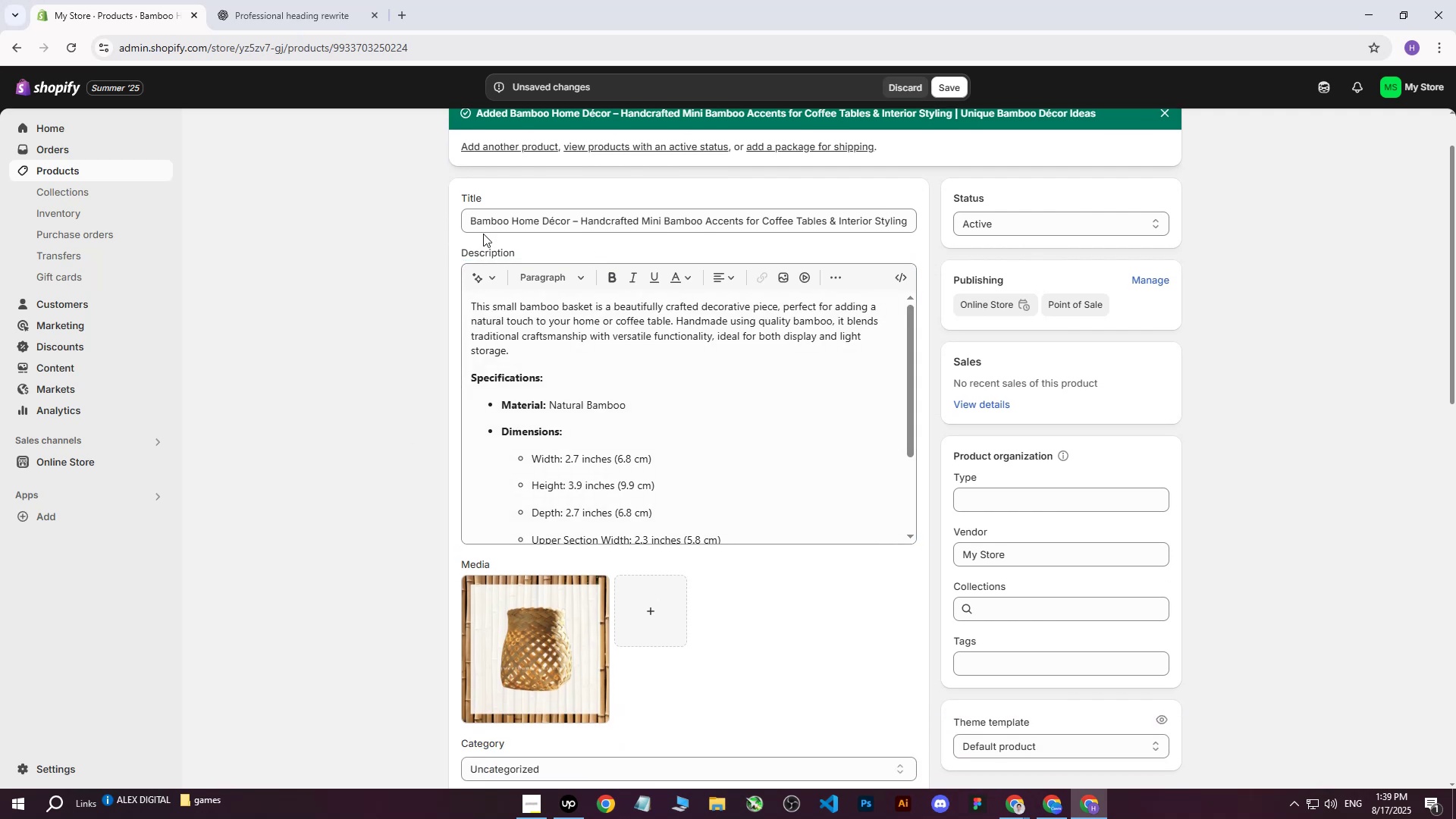 
left_click_drag(start_coordinate=[469, 221], to_coordinate=[969, 219])
 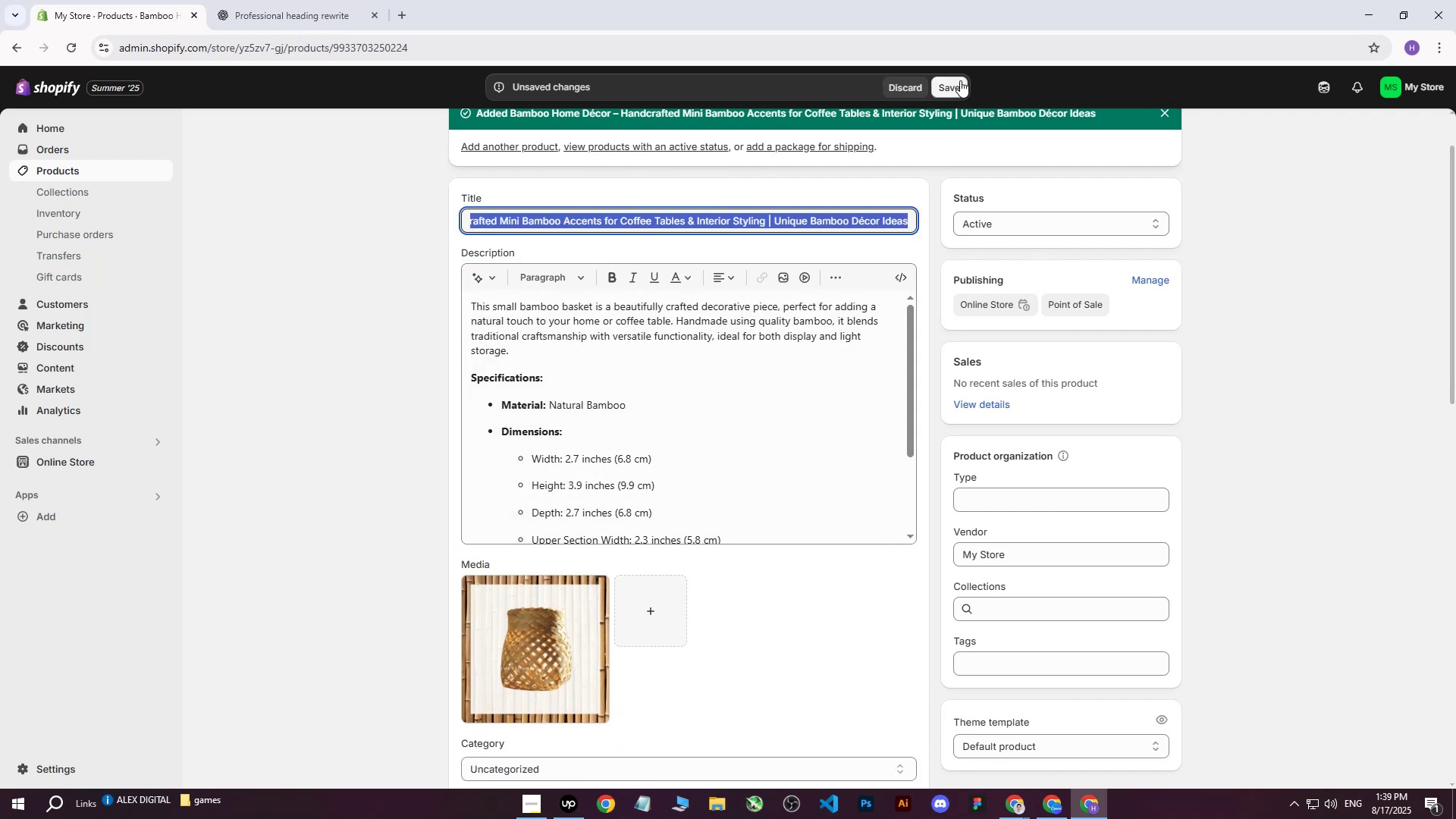 
left_click([960, 80])
 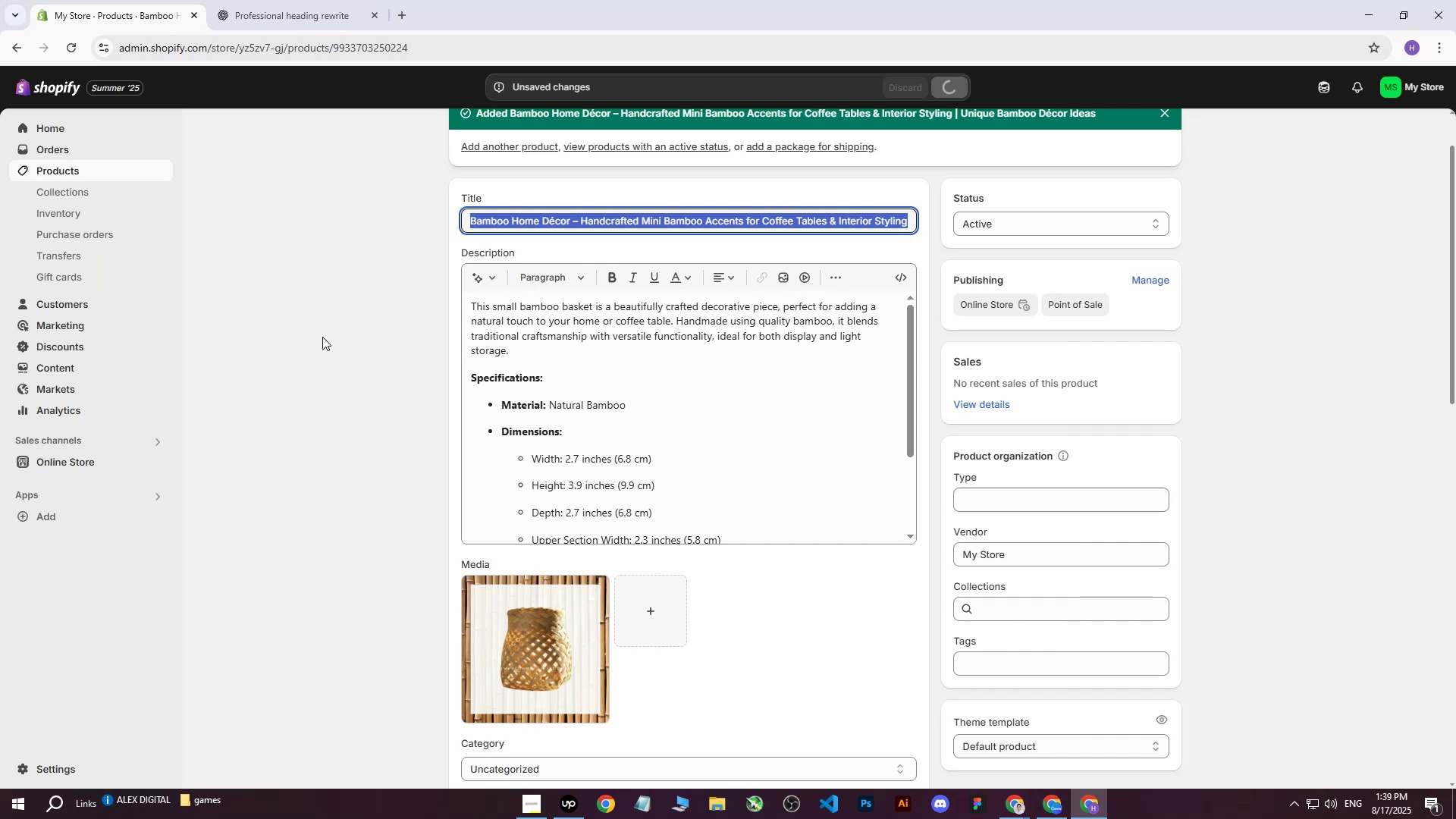 
left_click([322, 337])
 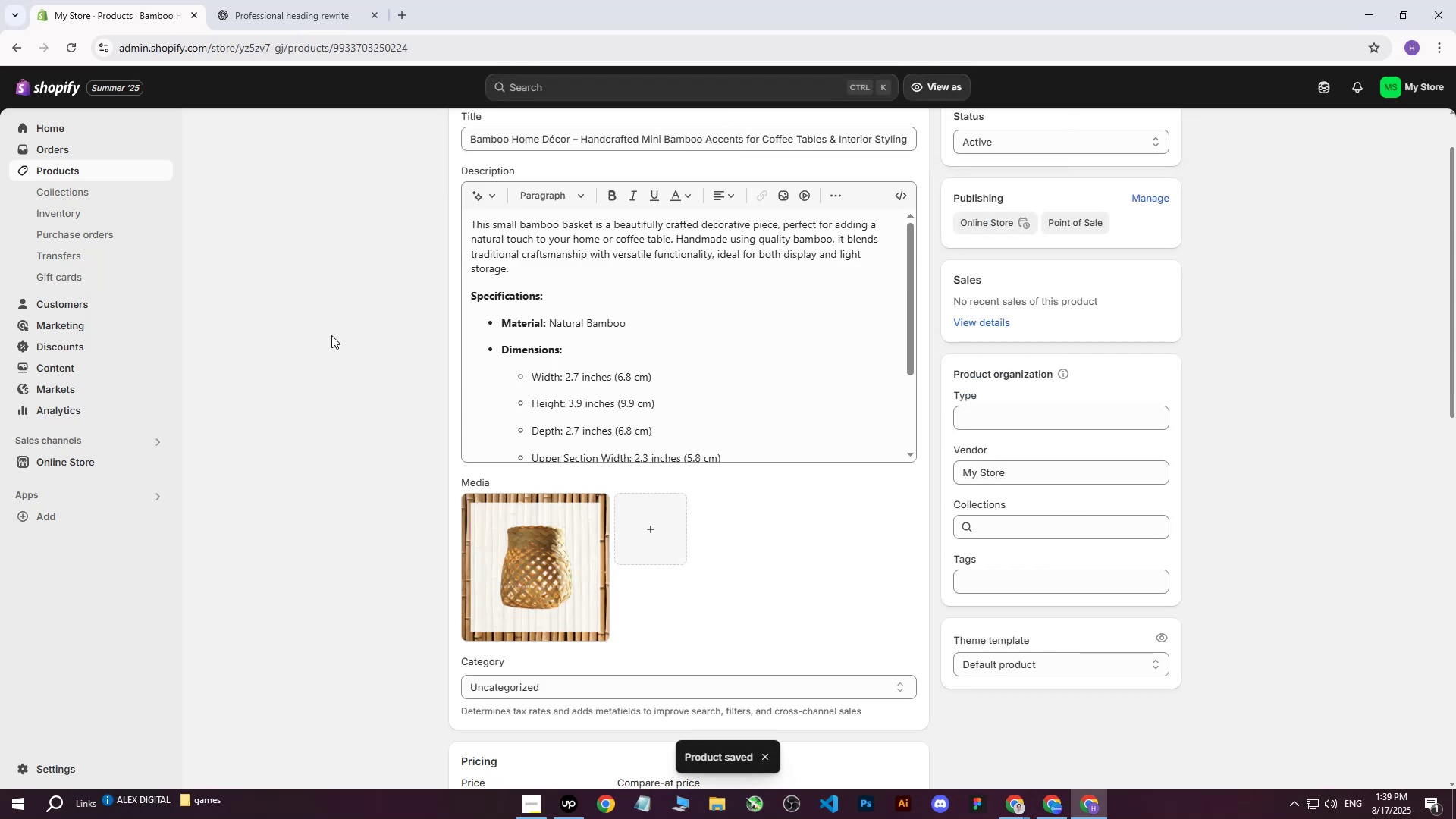 
scroll: coordinate [435, 265], scroll_direction: up, amount: 4.0
 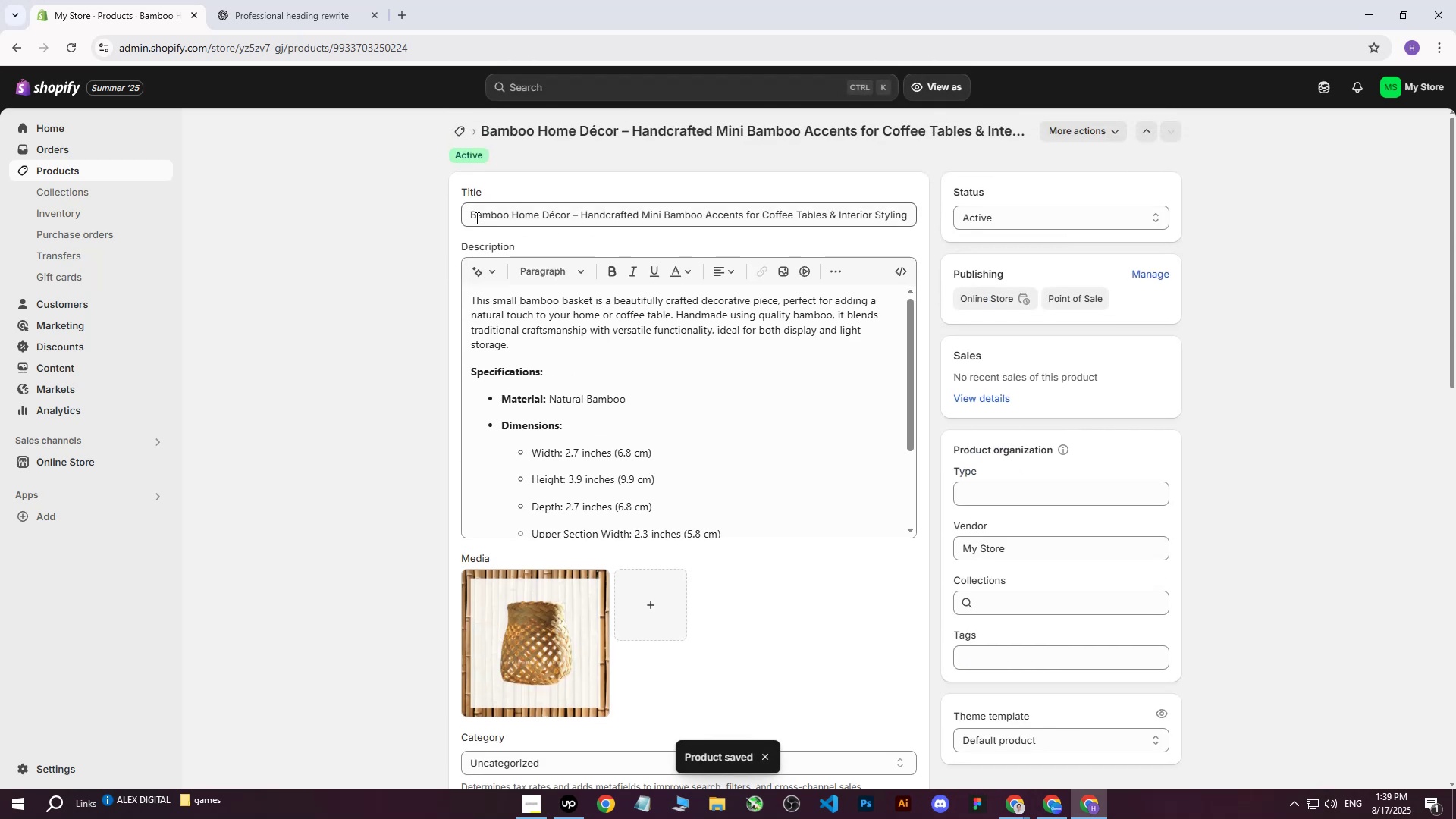 
left_click([475, 218])
 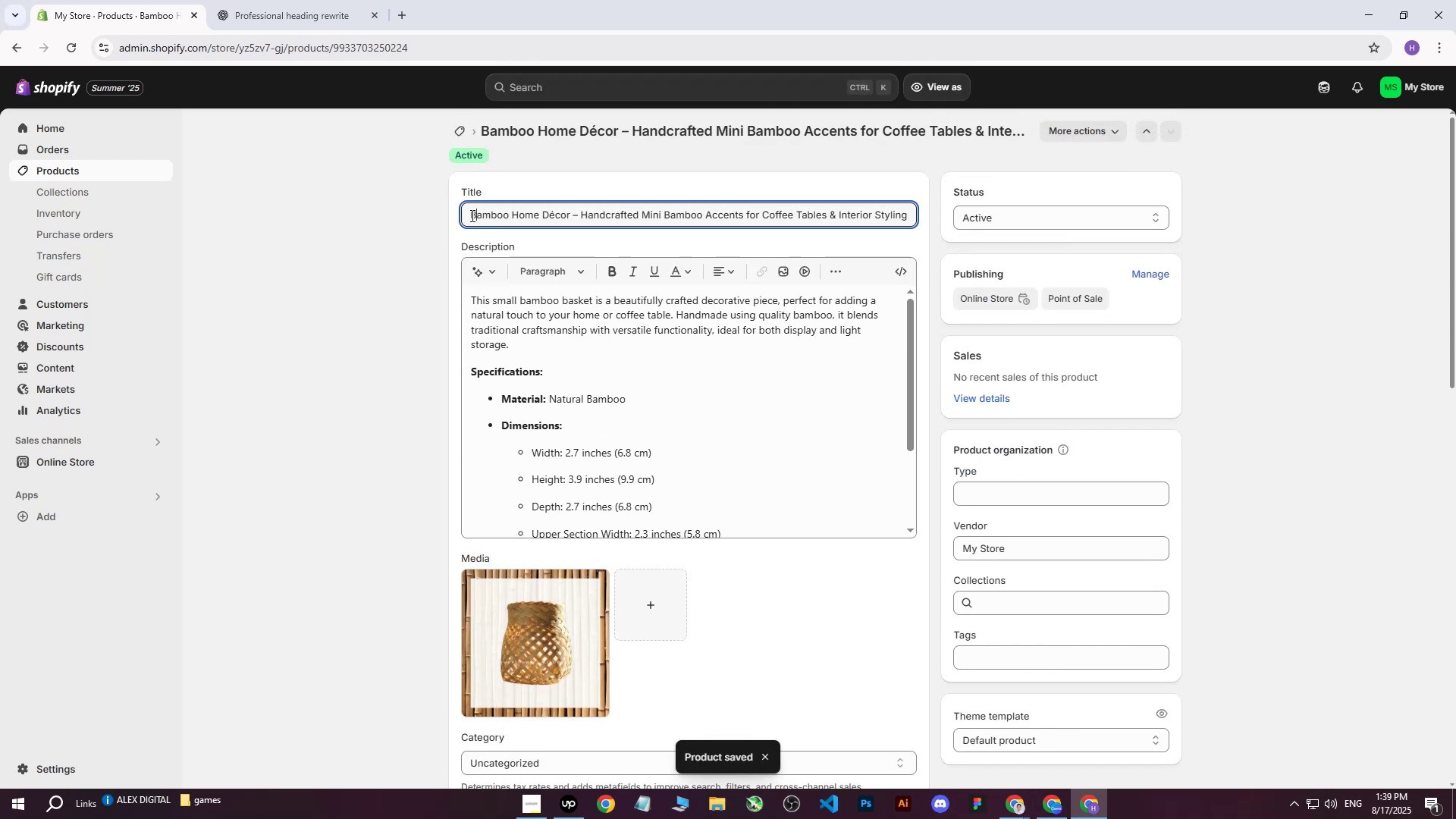 
left_click_drag(start_coordinate=[470, 215], to_coordinate=[960, 197])
 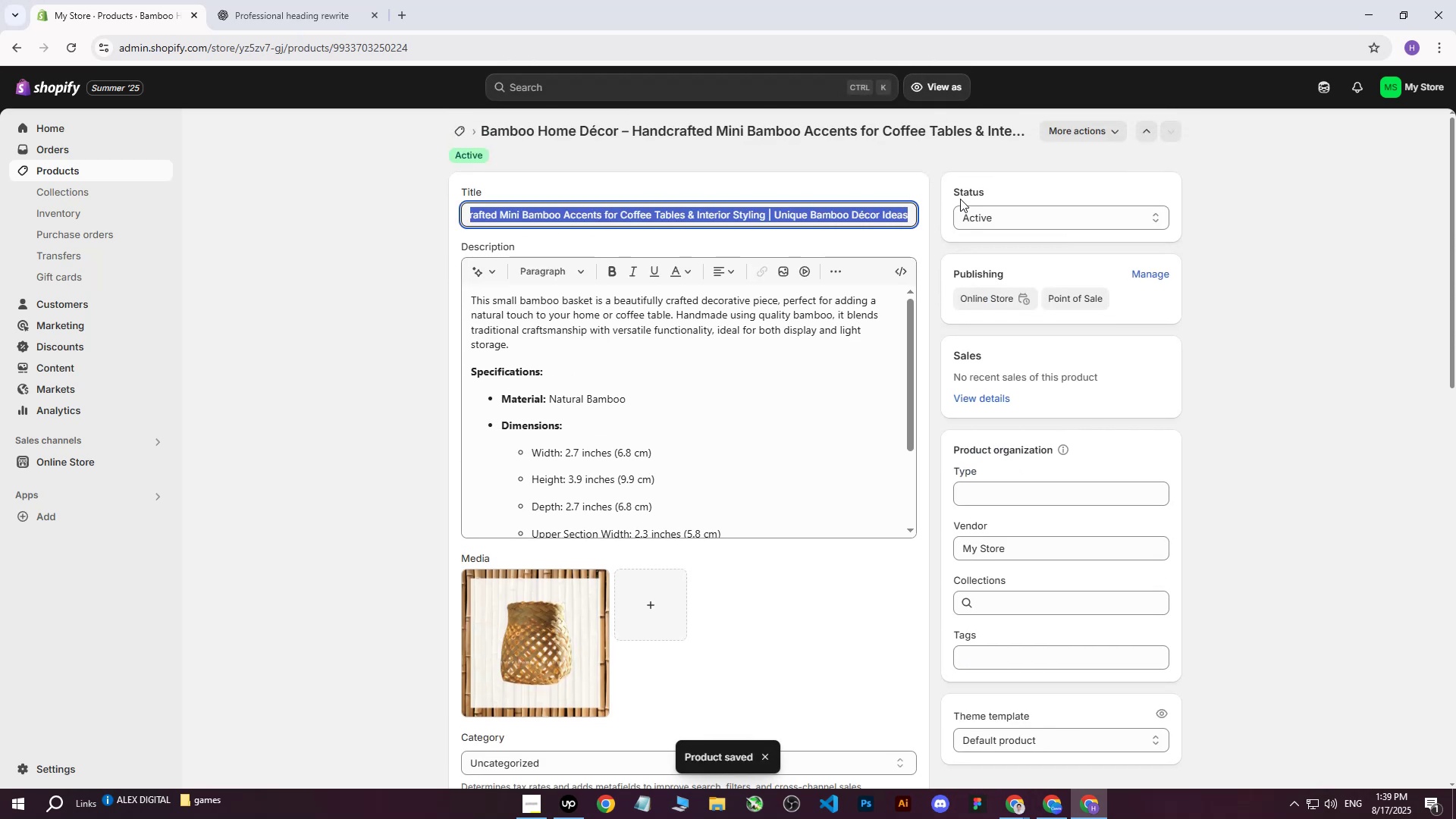 
key(Control+C)
 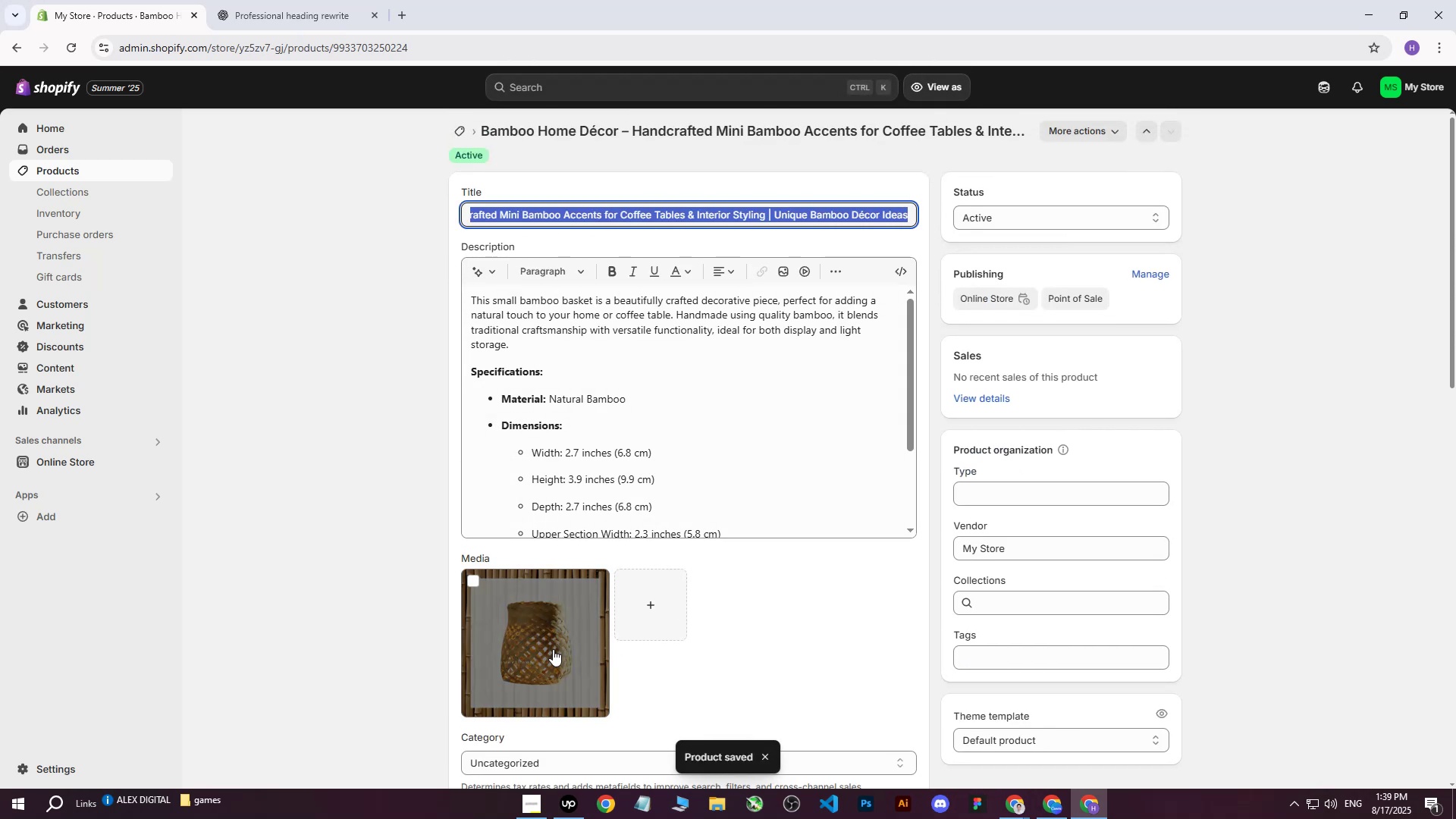 
left_click([553, 649])
 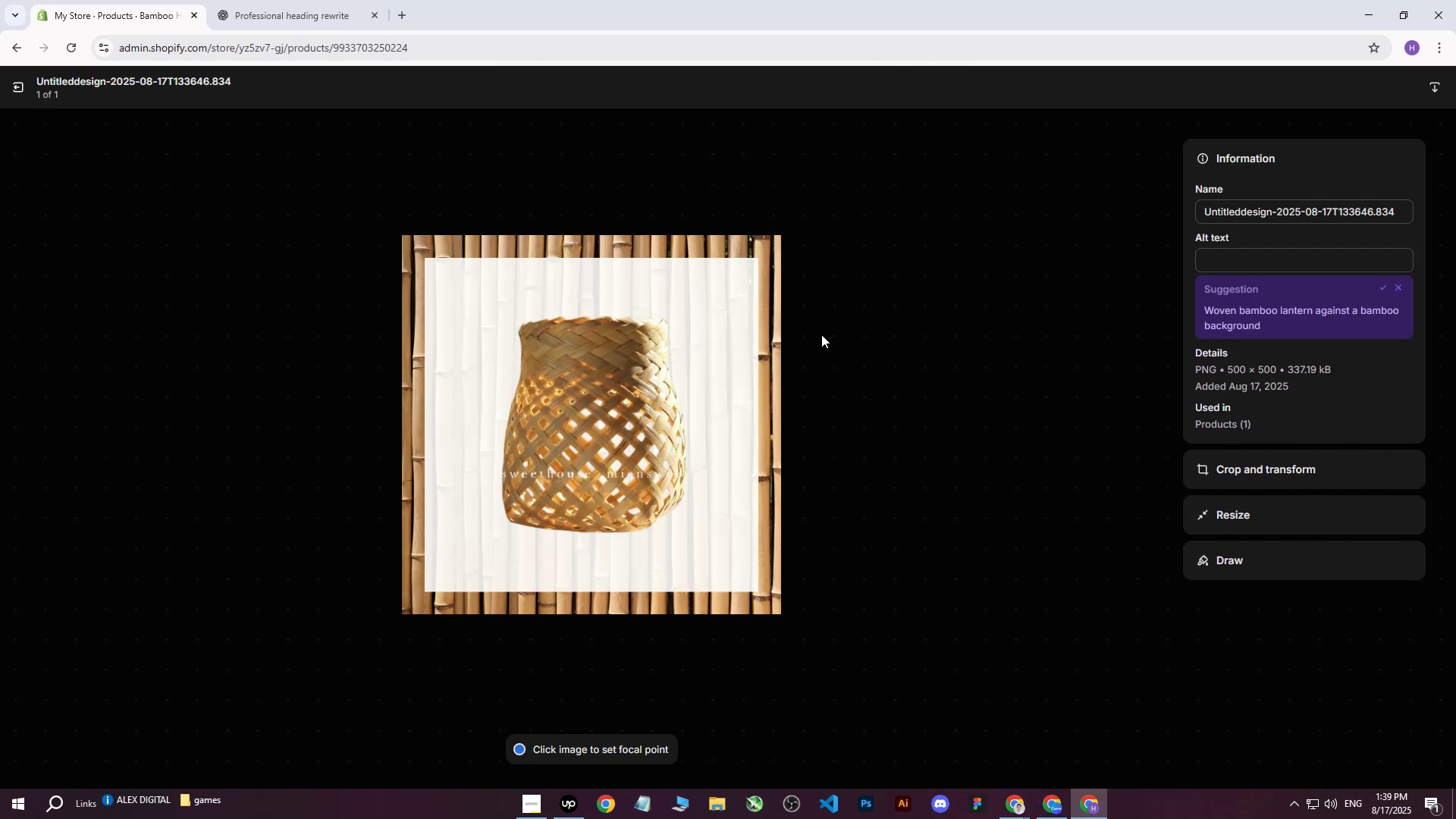 
key(Control+ControlLeft)
 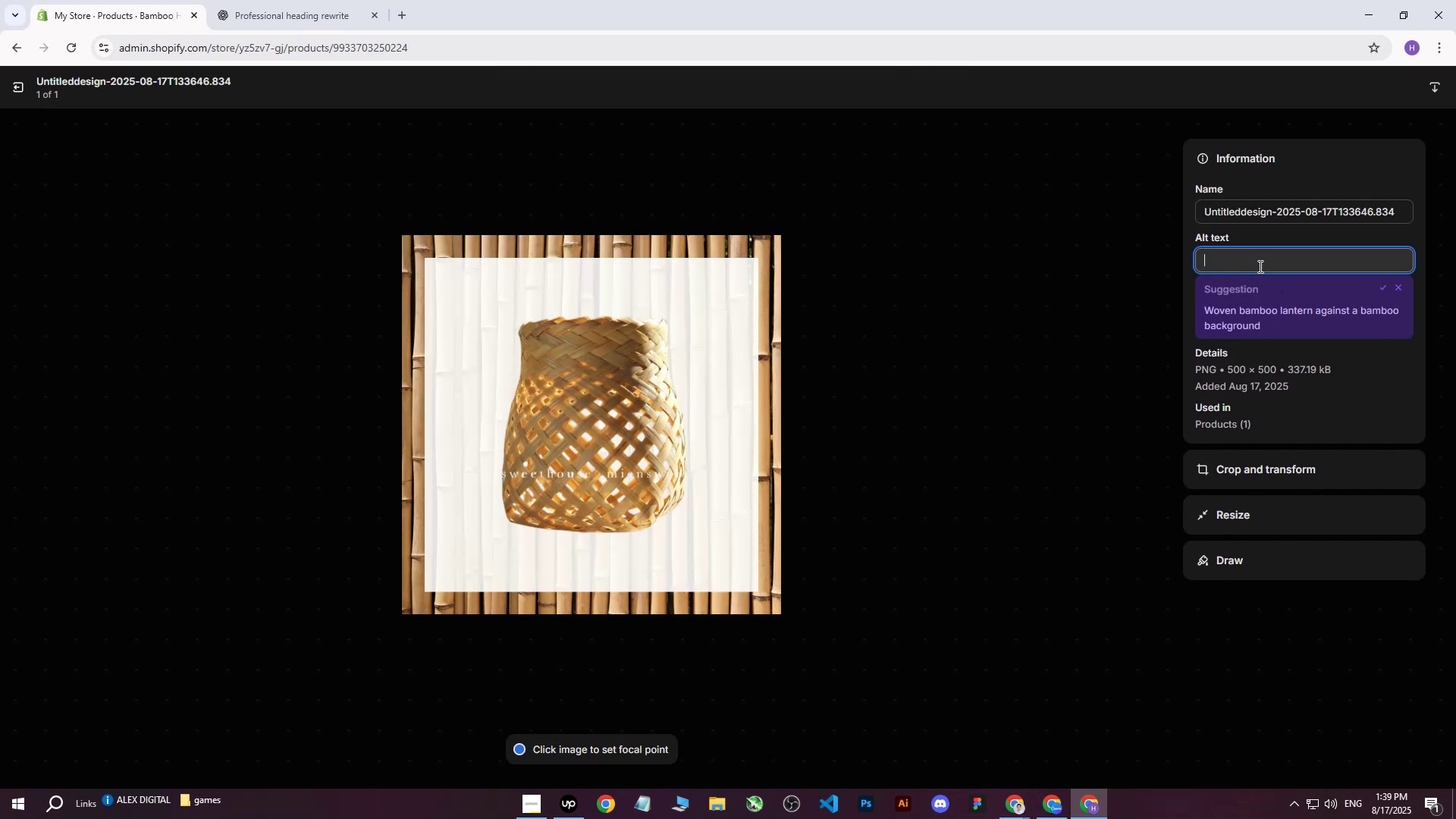 
key(Control+V)
 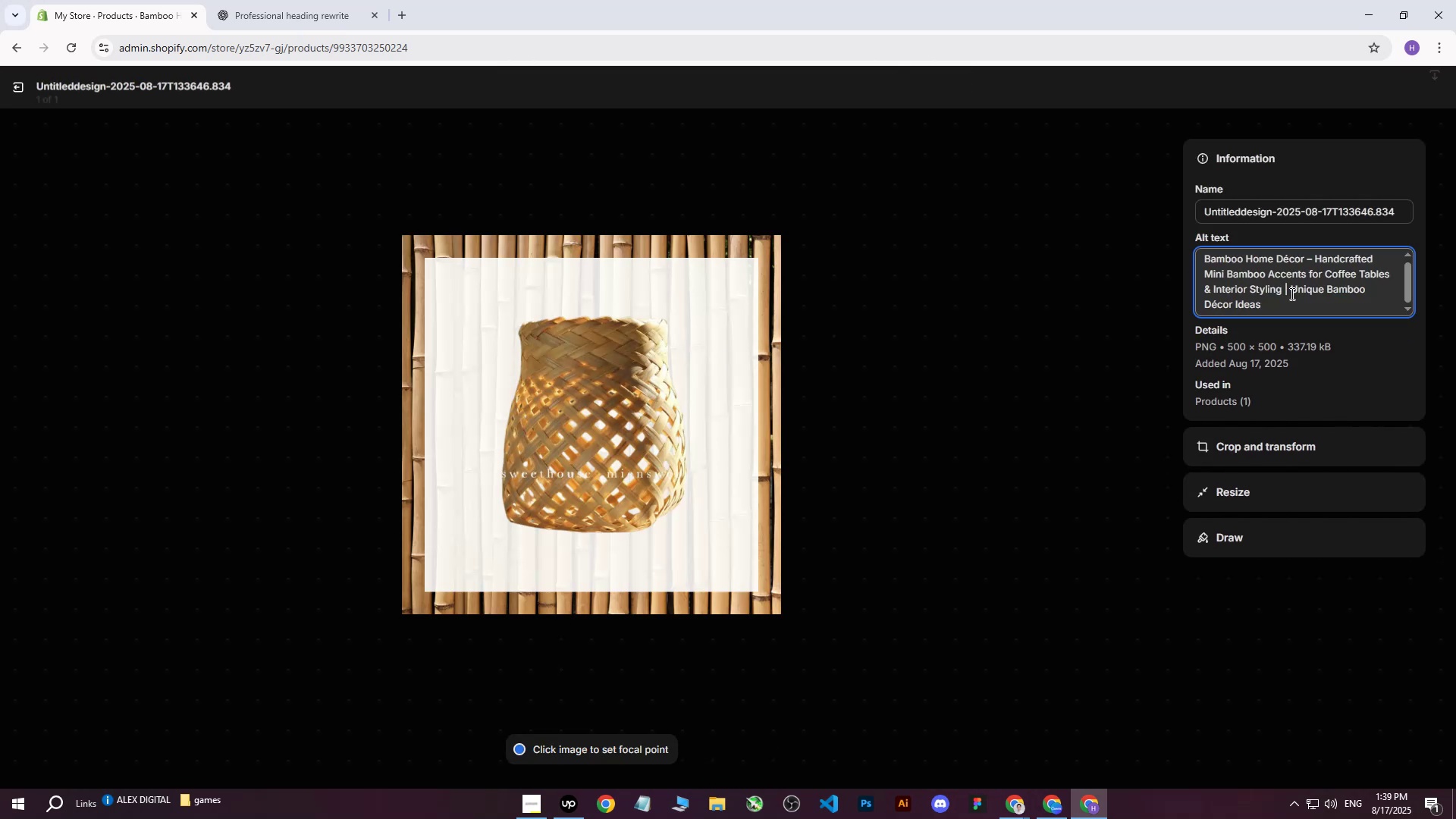 
left_click_drag(start_coordinate=[1285, 307], to_coordinate=[1285, 290])
 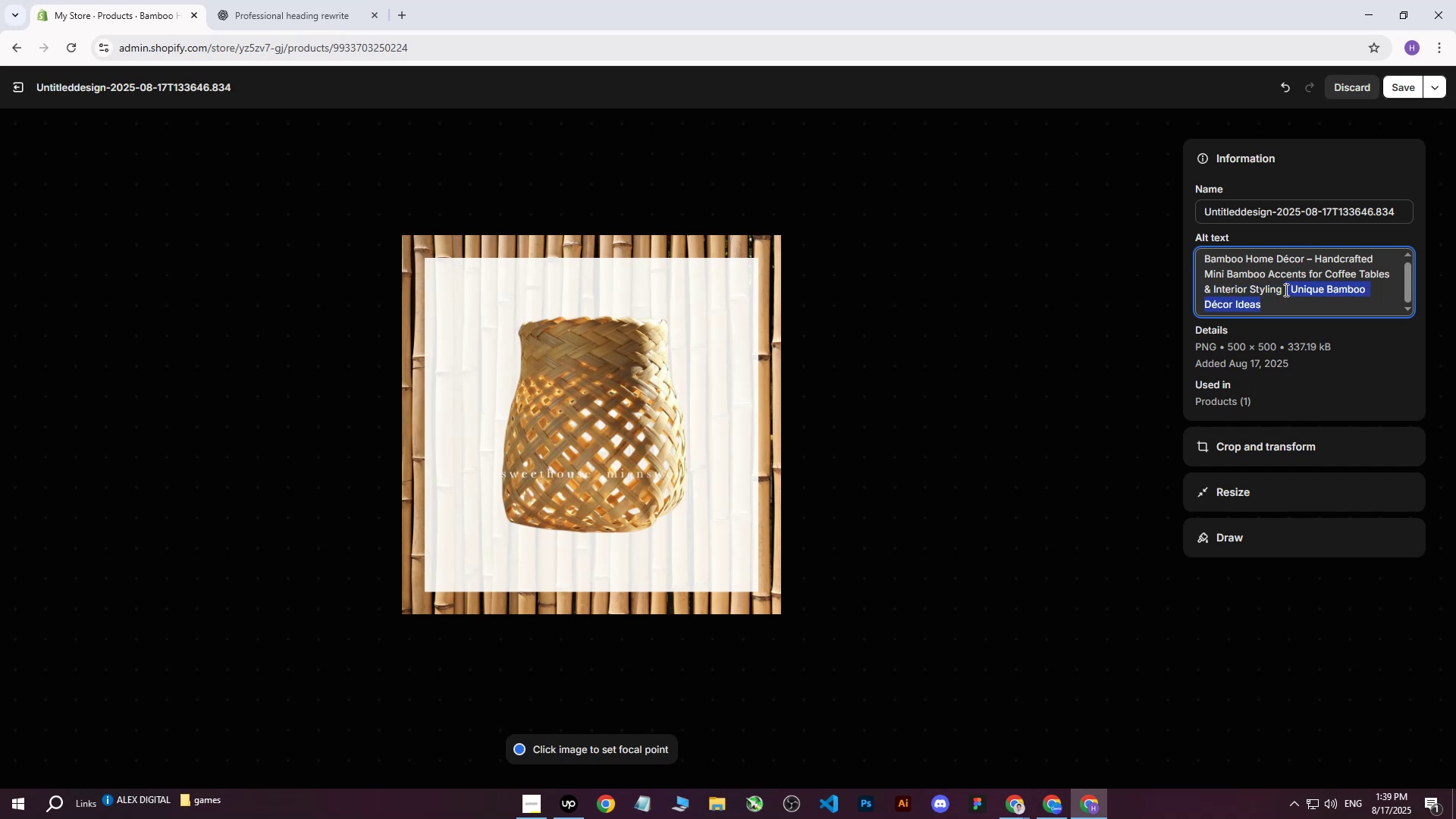 
key(Backspace)
 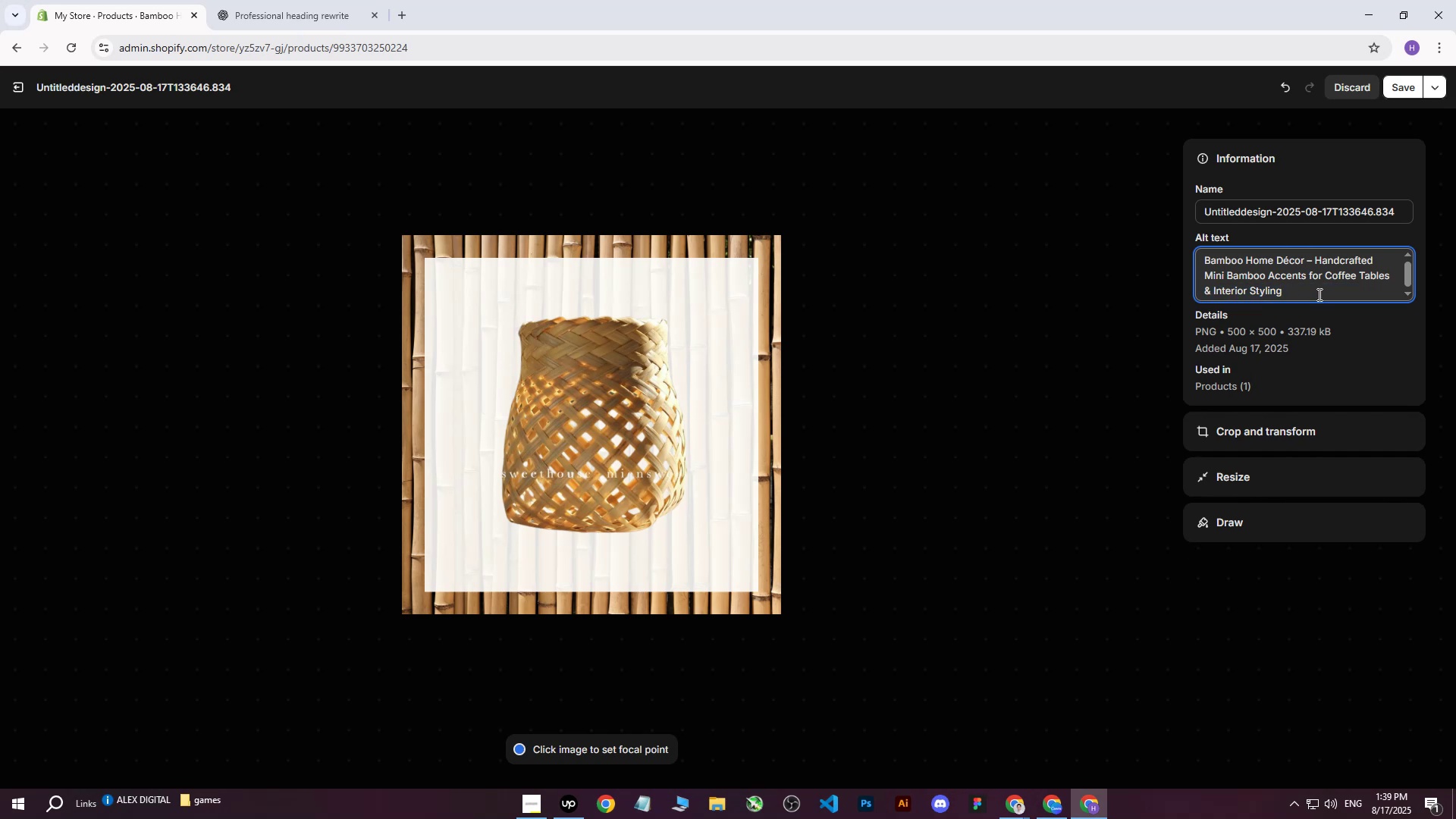 
left_click_drag(start_coordinate=[1318, 293], to_coordinate=[1307, 262])
 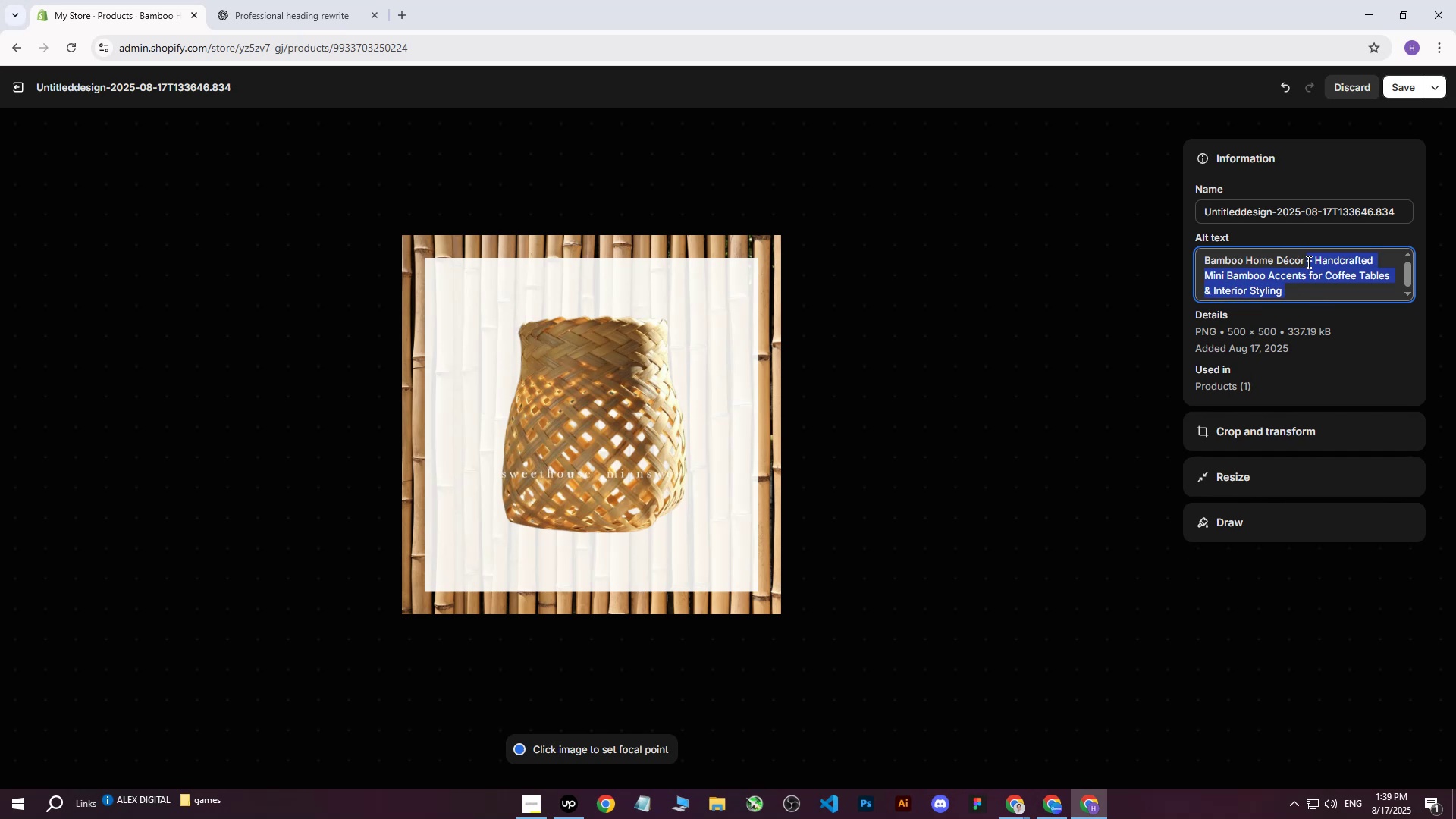 
key(Backspace)
type(on white background with )
 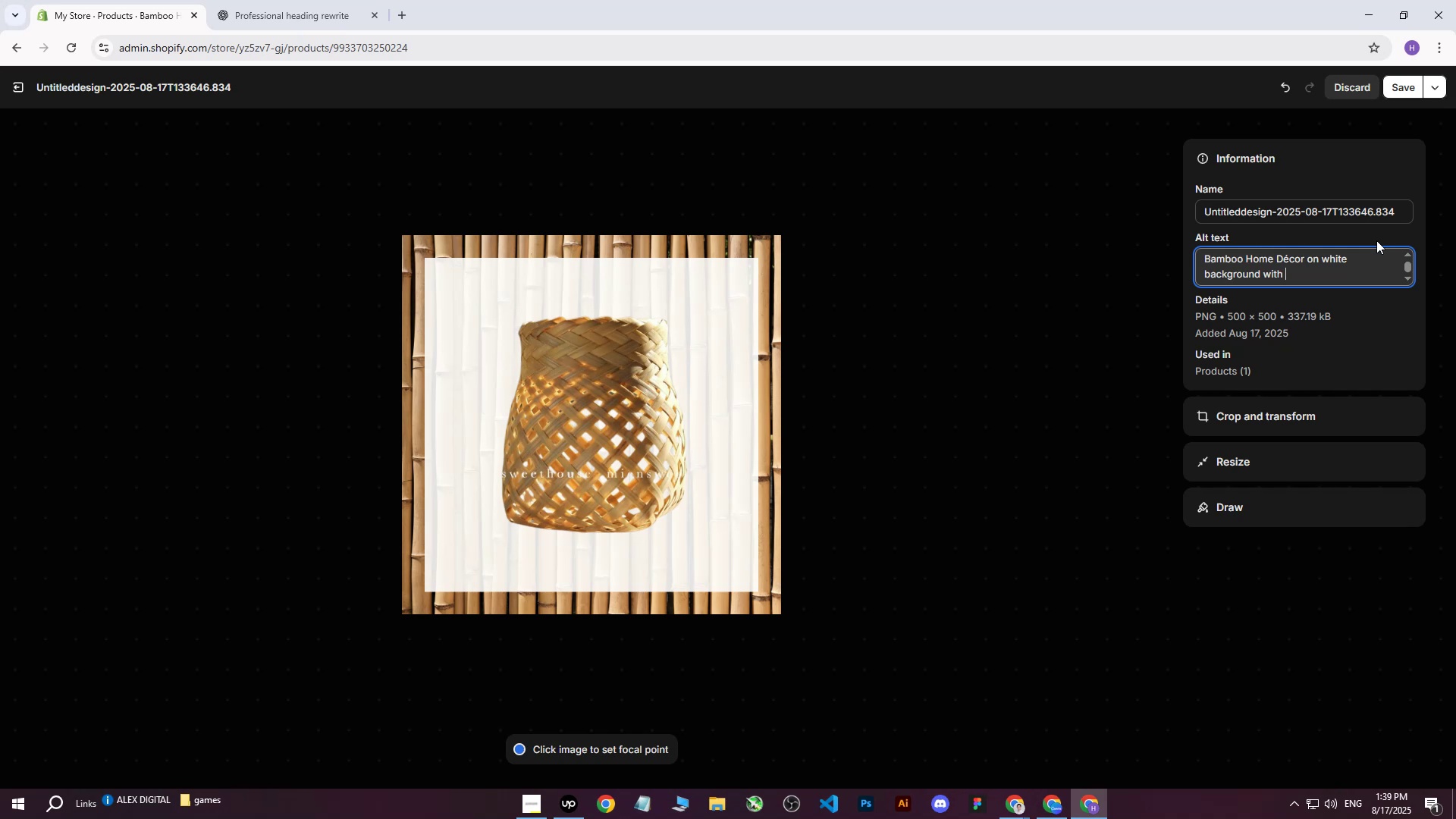 
wait(8.5)
 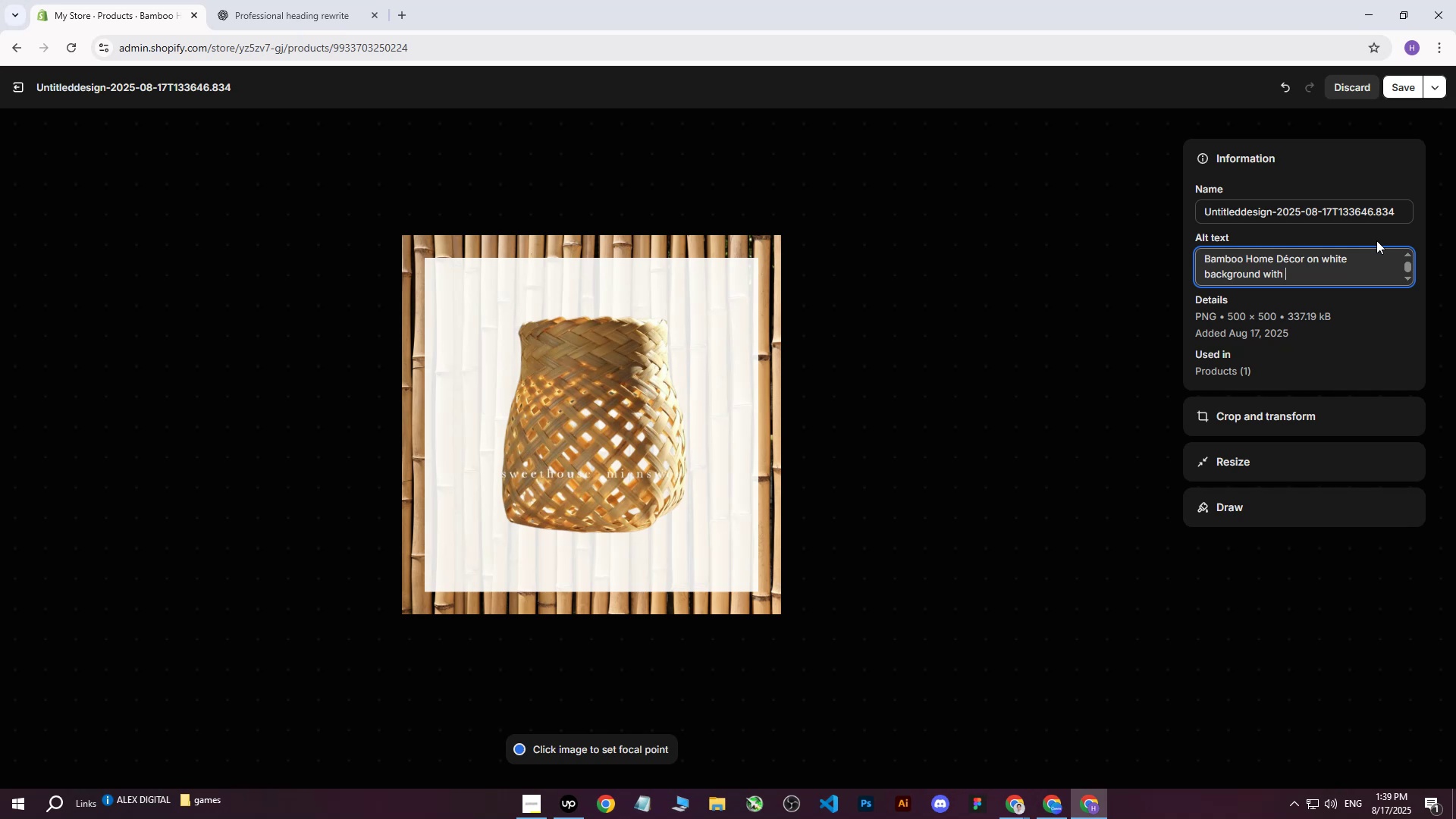 
type(bamboo)
 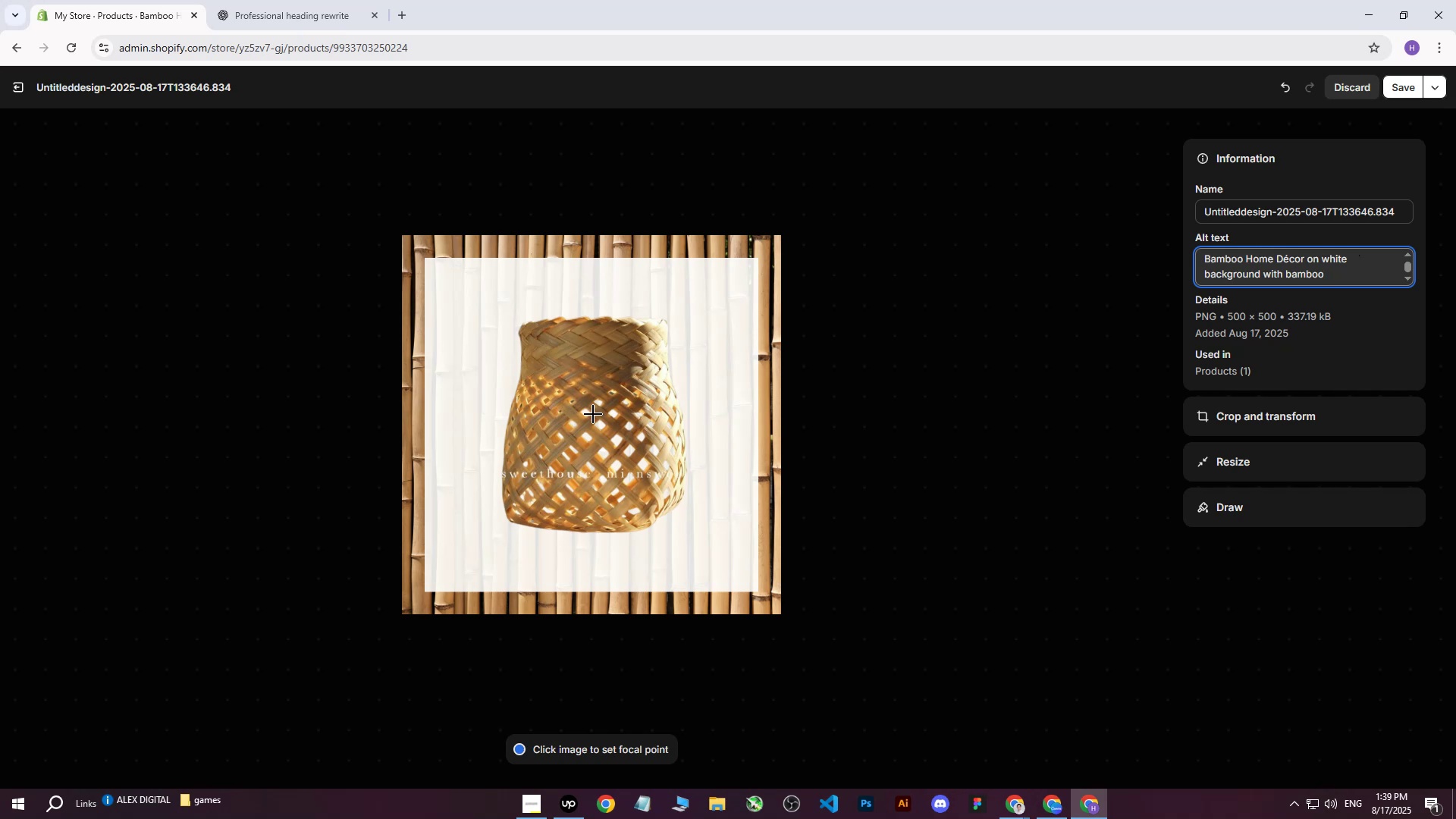 
left_click([587, 429])
 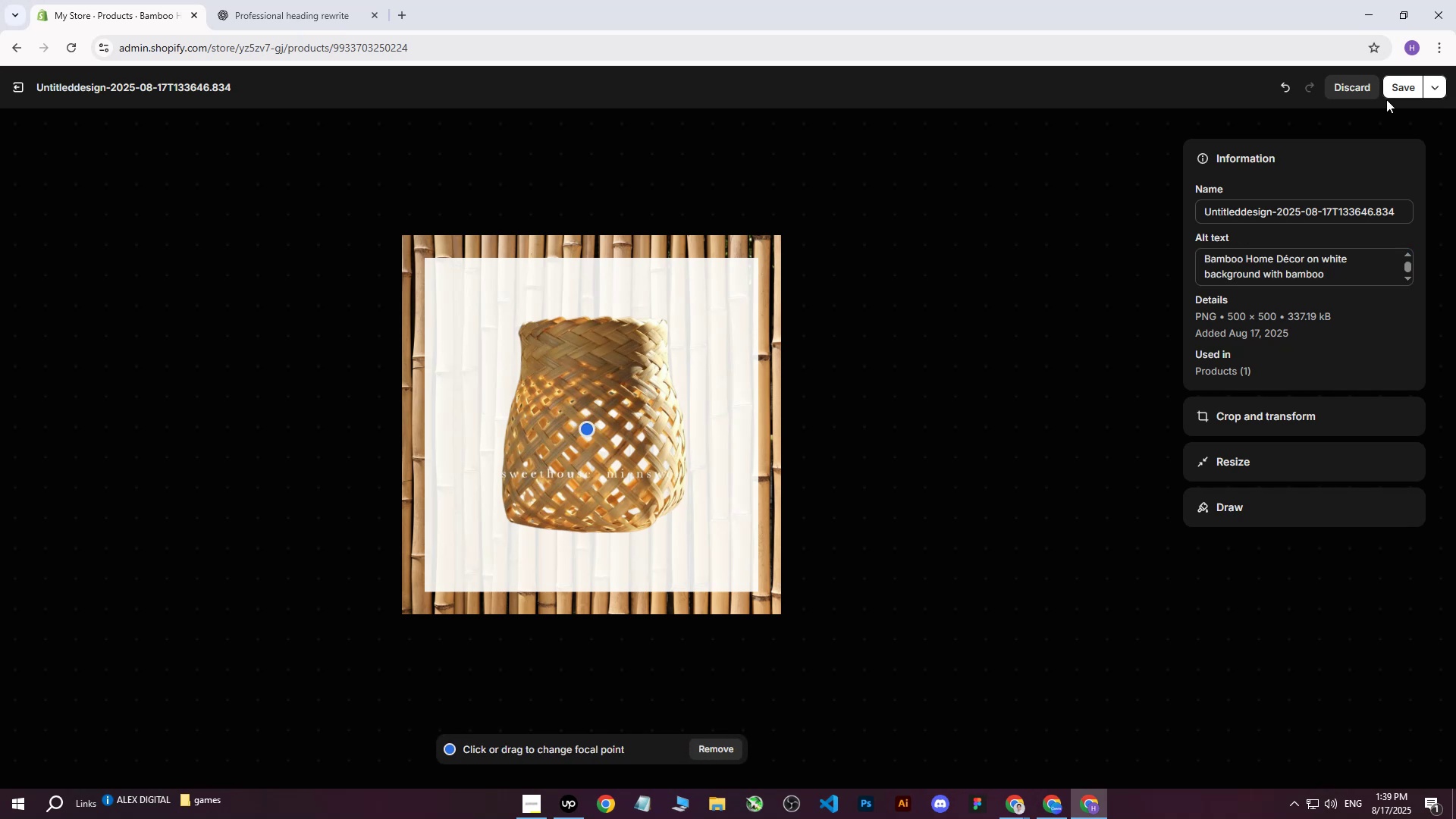 
left_click([1401, 86])
 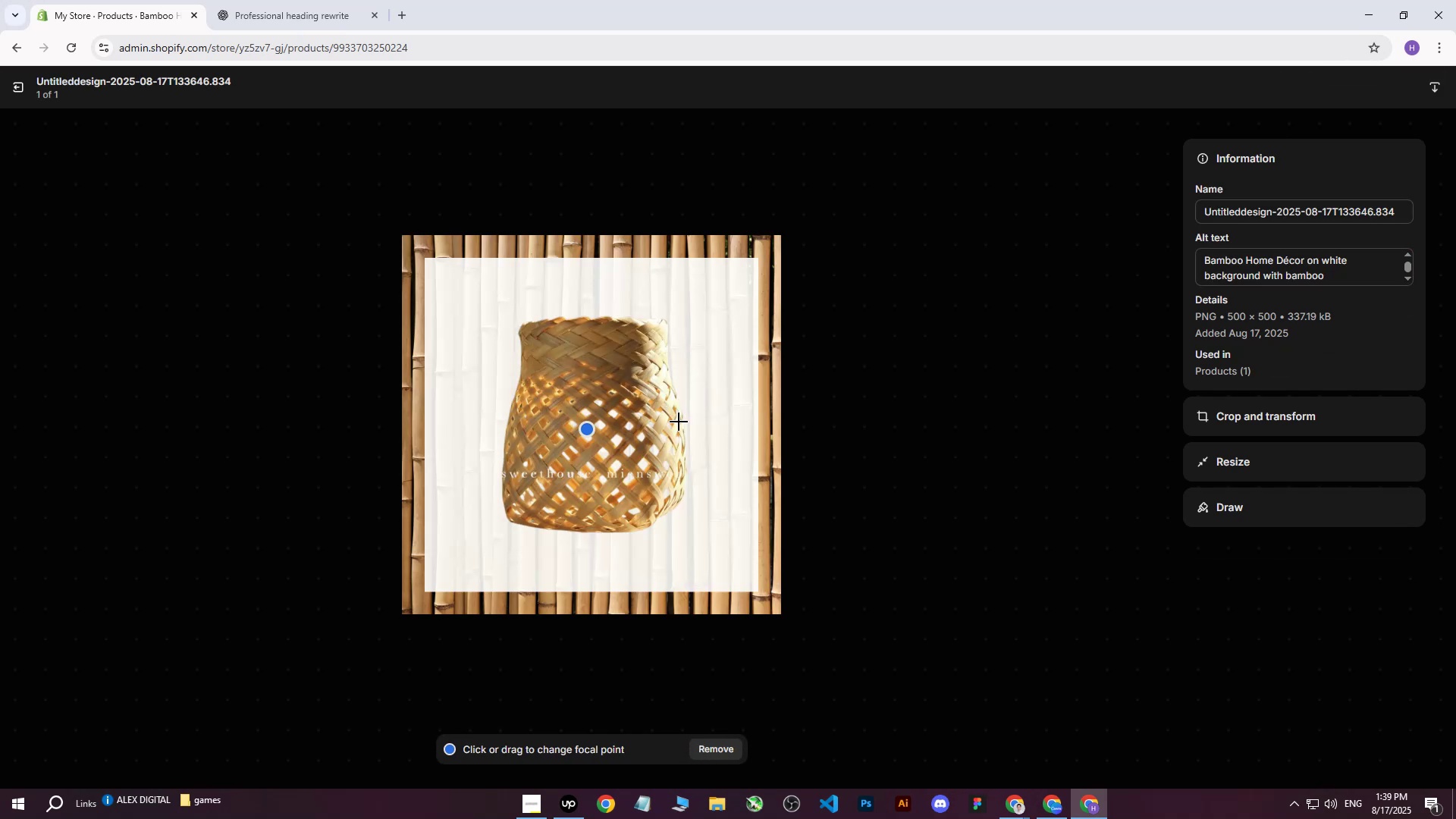 
left_click([17, 93])
 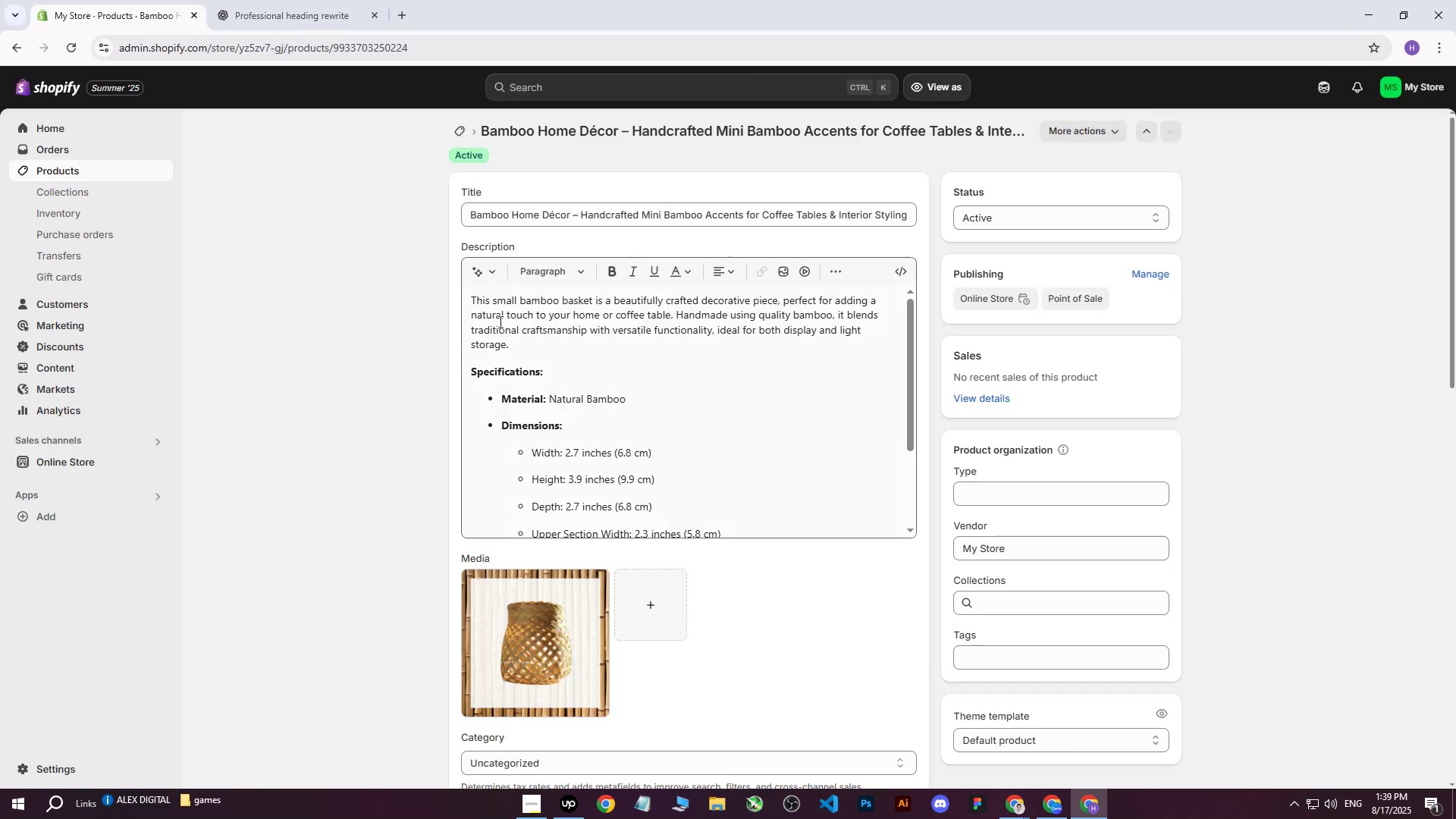 
scroll: coordinate [432, 489], scroll_direction: down, amount: 5.0
 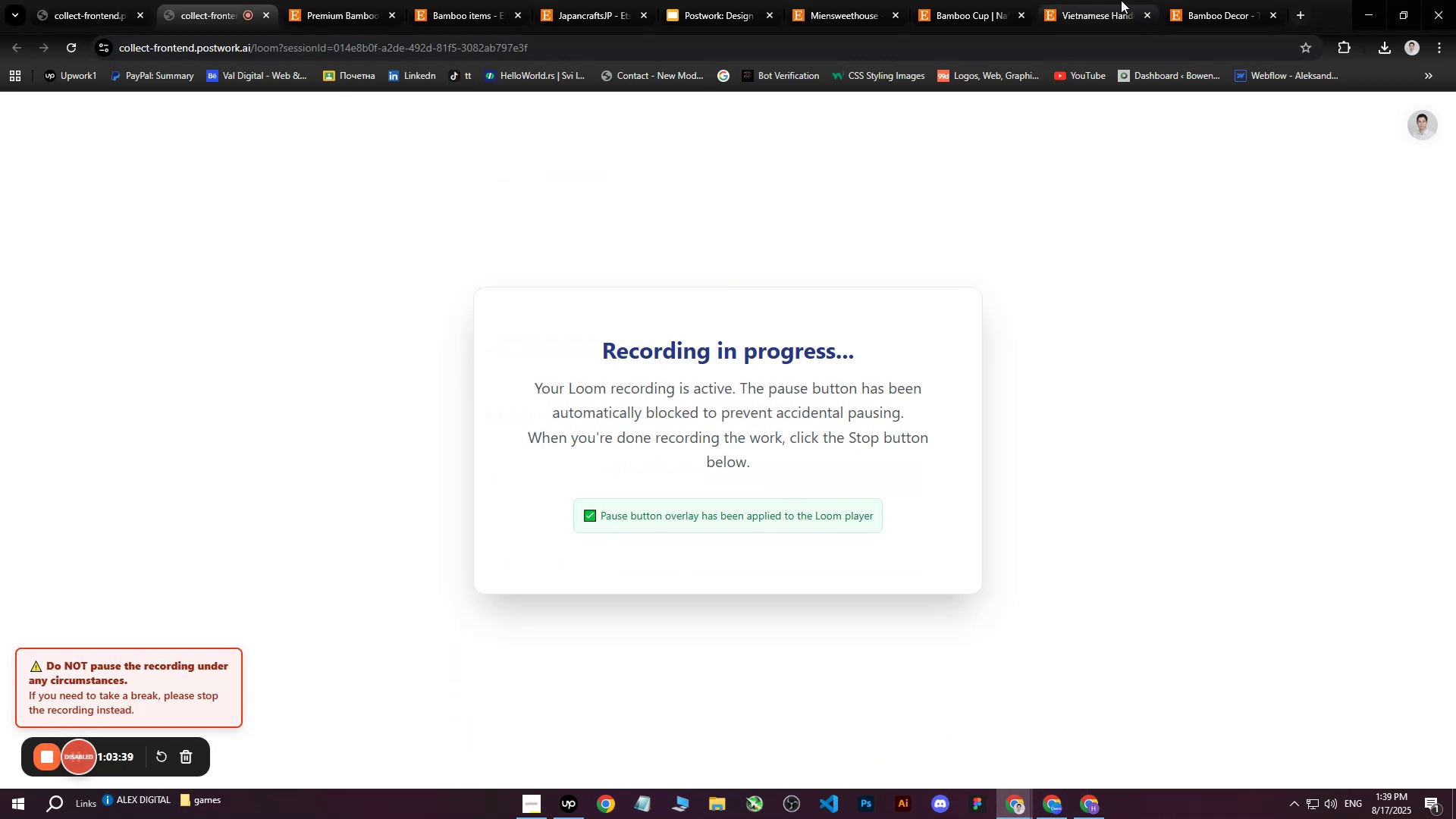 
scroll: coordinate [984, 535], scroll_direction: up, amount: 11.0
 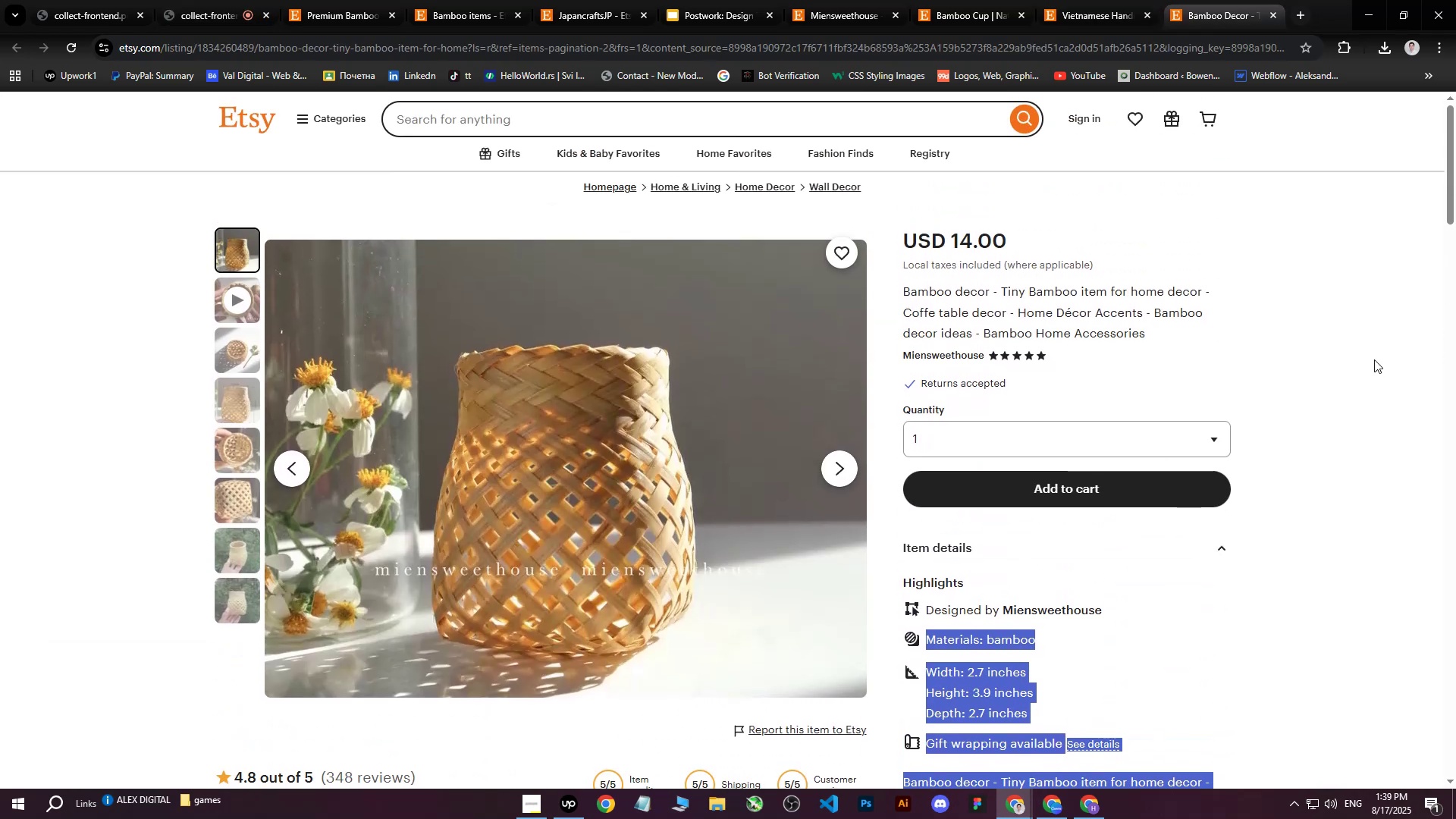 
left_click([1372, 353])
 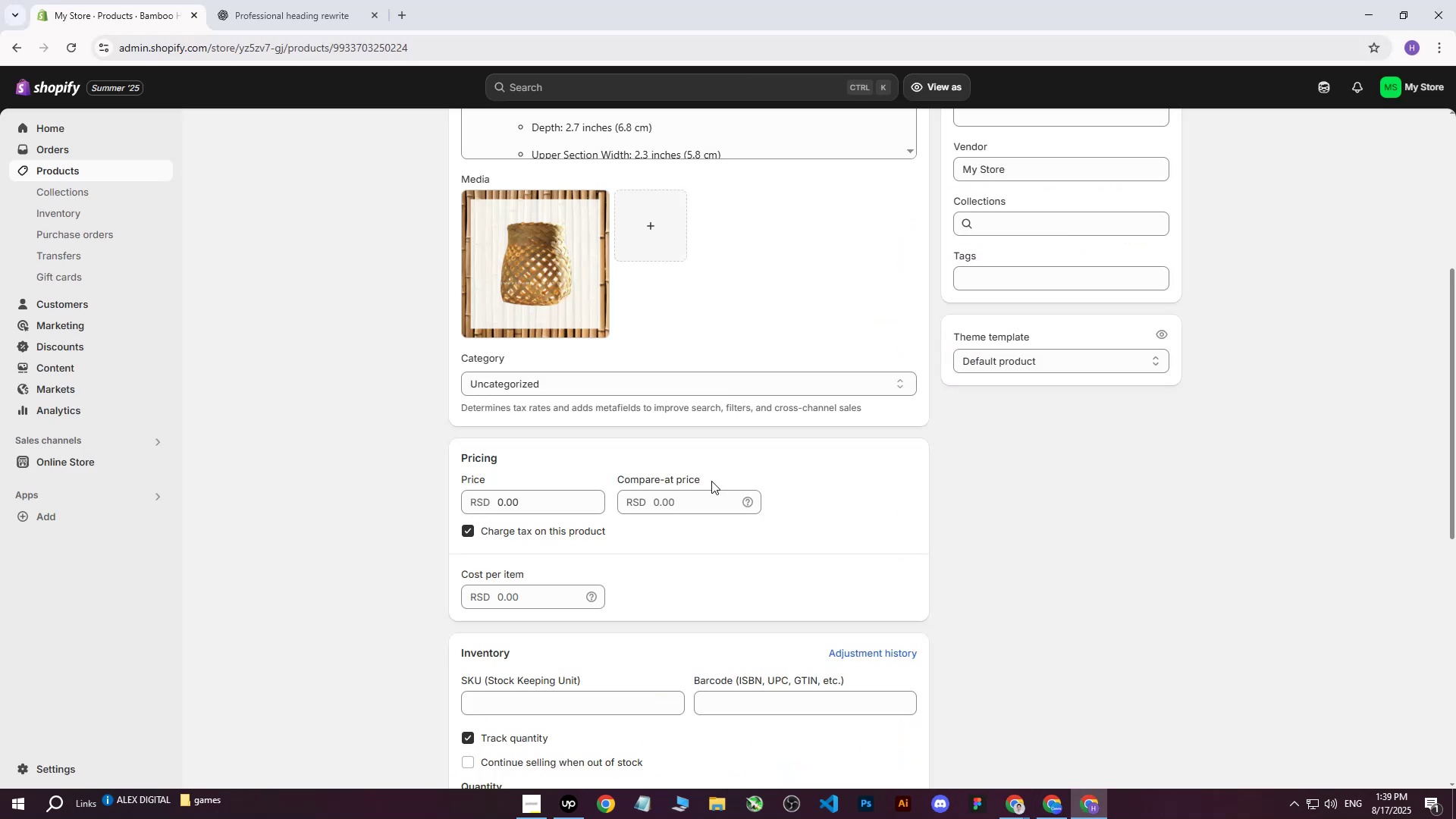 
left_click([563, 506])
 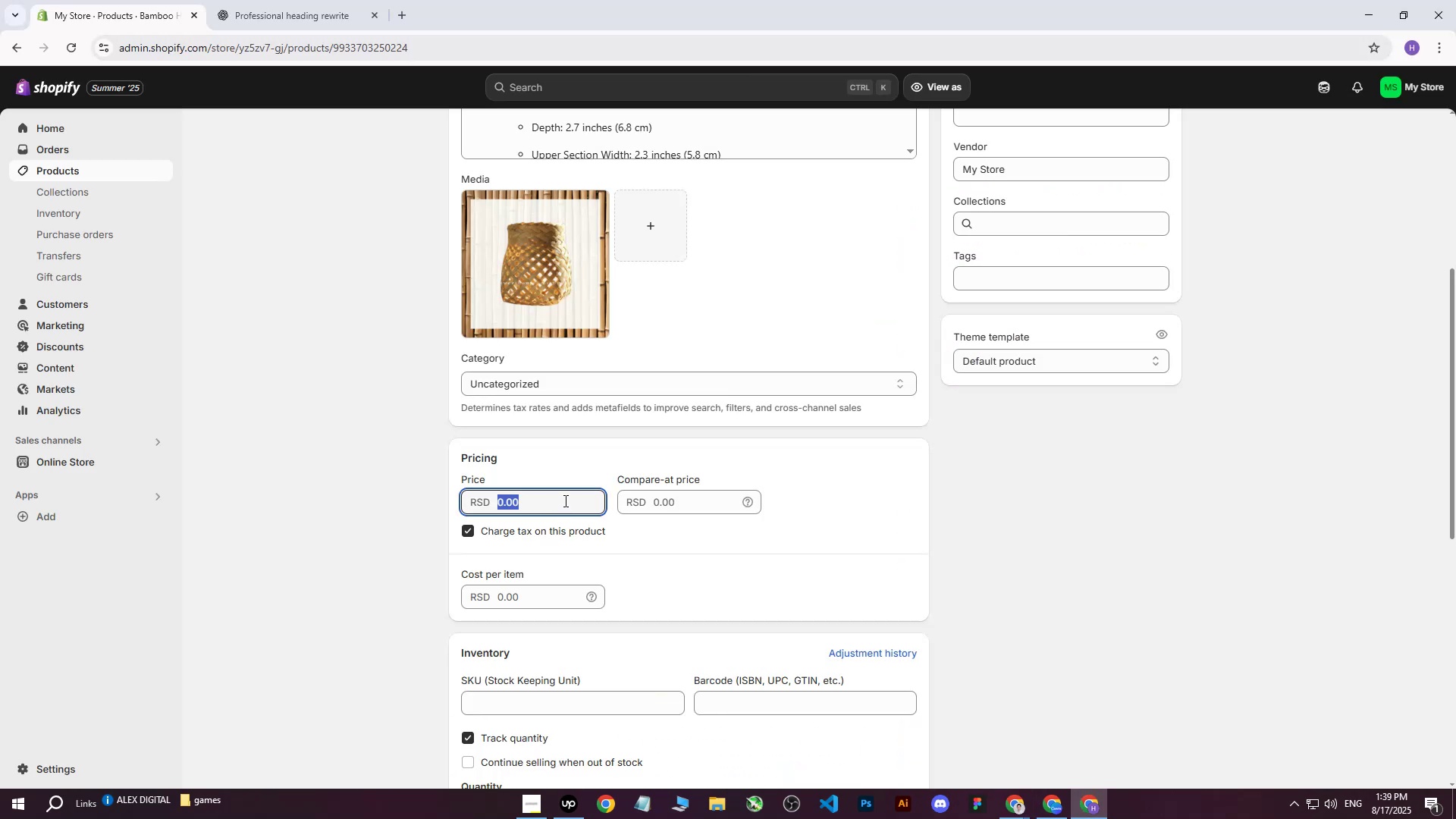 
type(2500)
key(Tab)
key(Tab)
type(1500)
 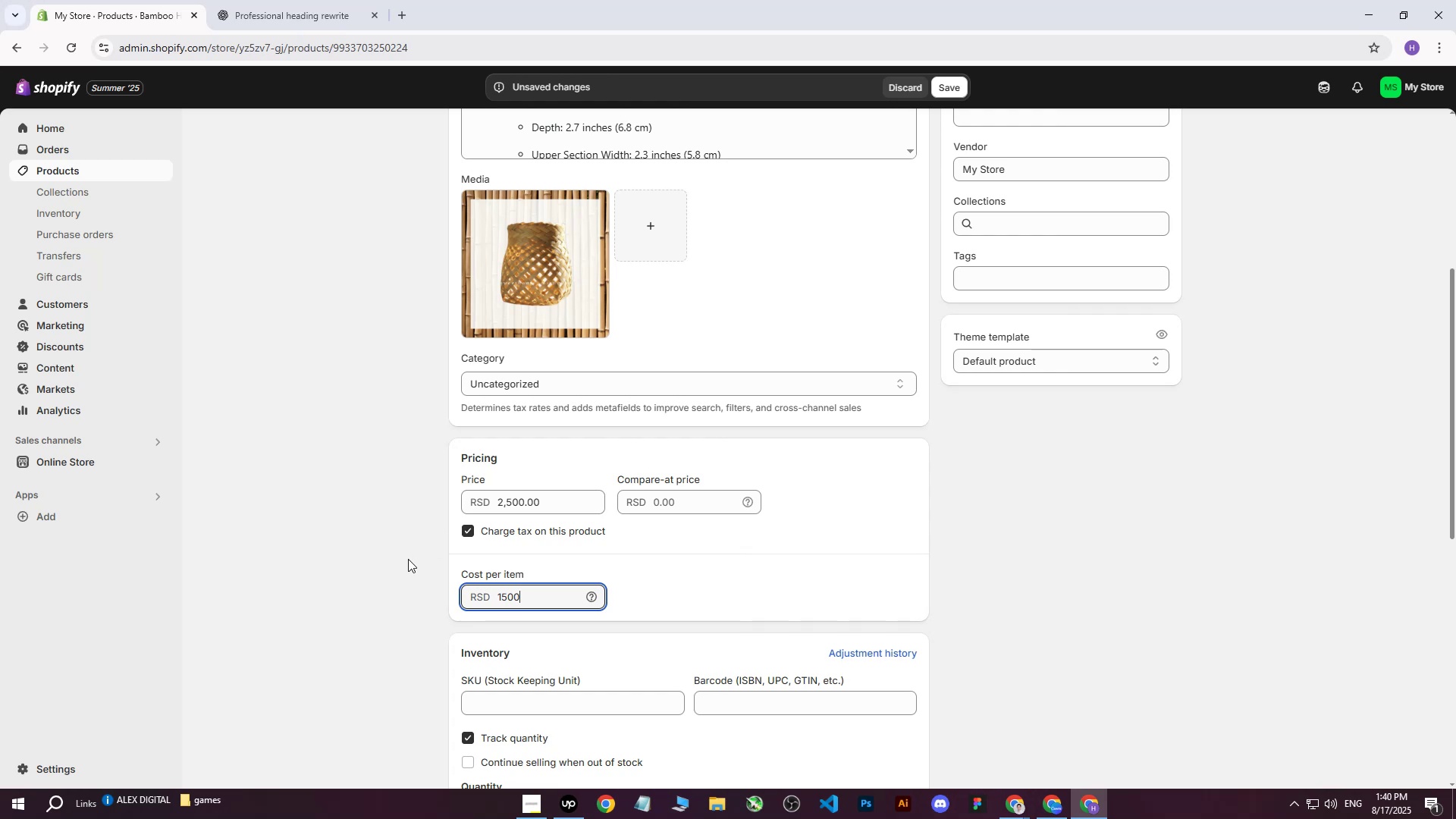 
left_click([408, 559])
 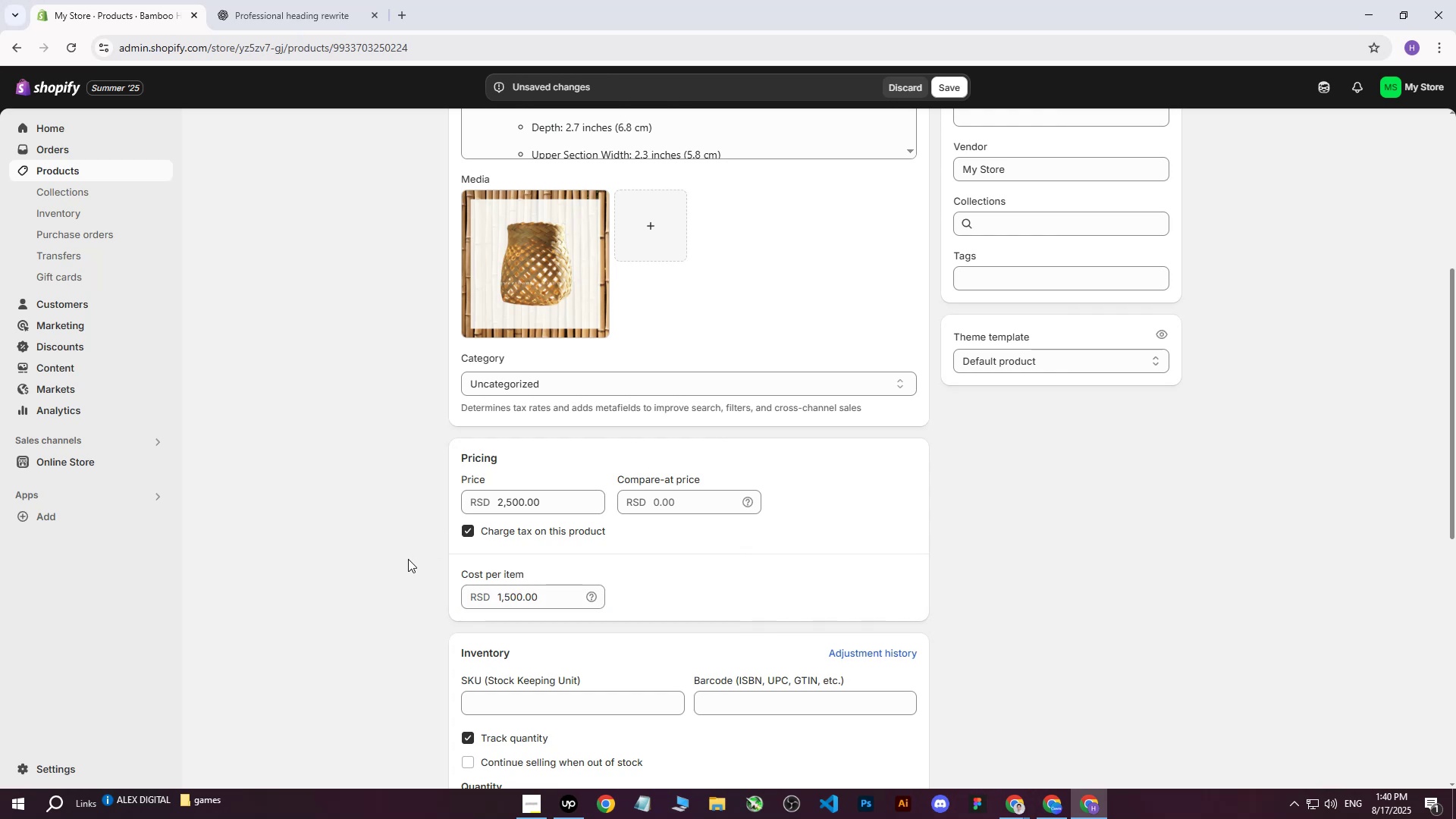 
scroll: coordinate [415, 545], scroll_direction: down, amount: 4.0
 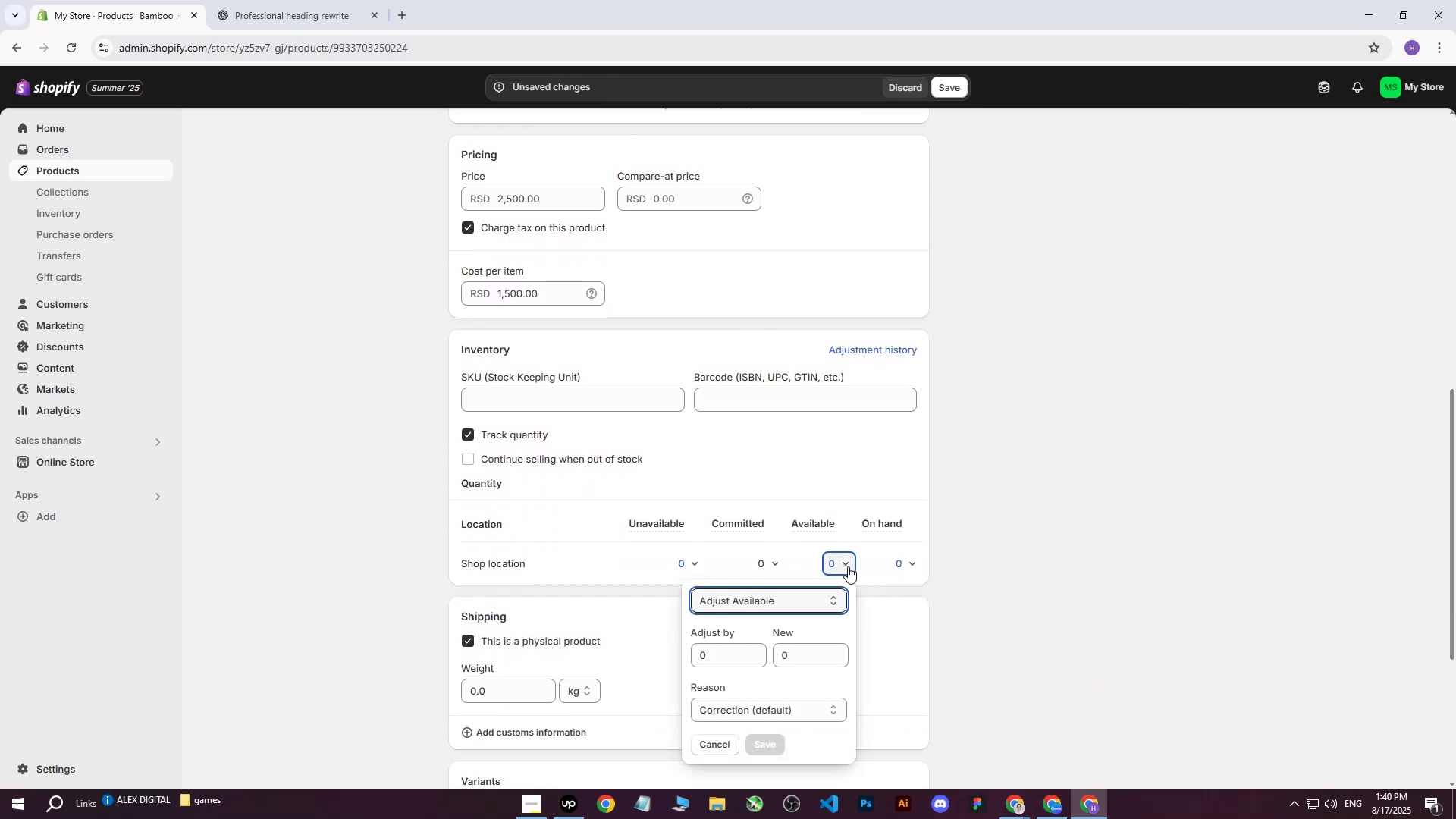 
wait(6.02)
 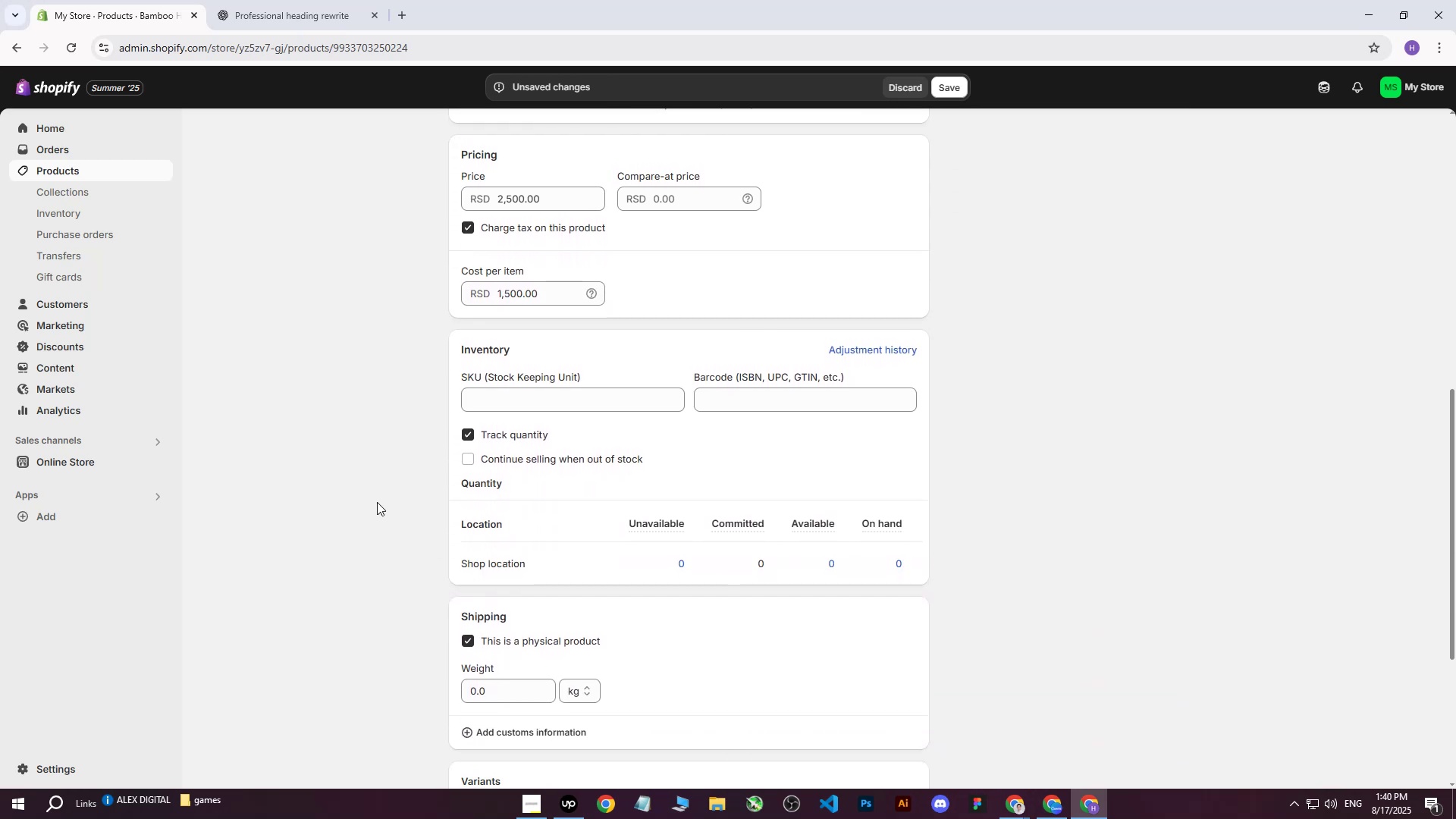 
left_click([751, 665])
 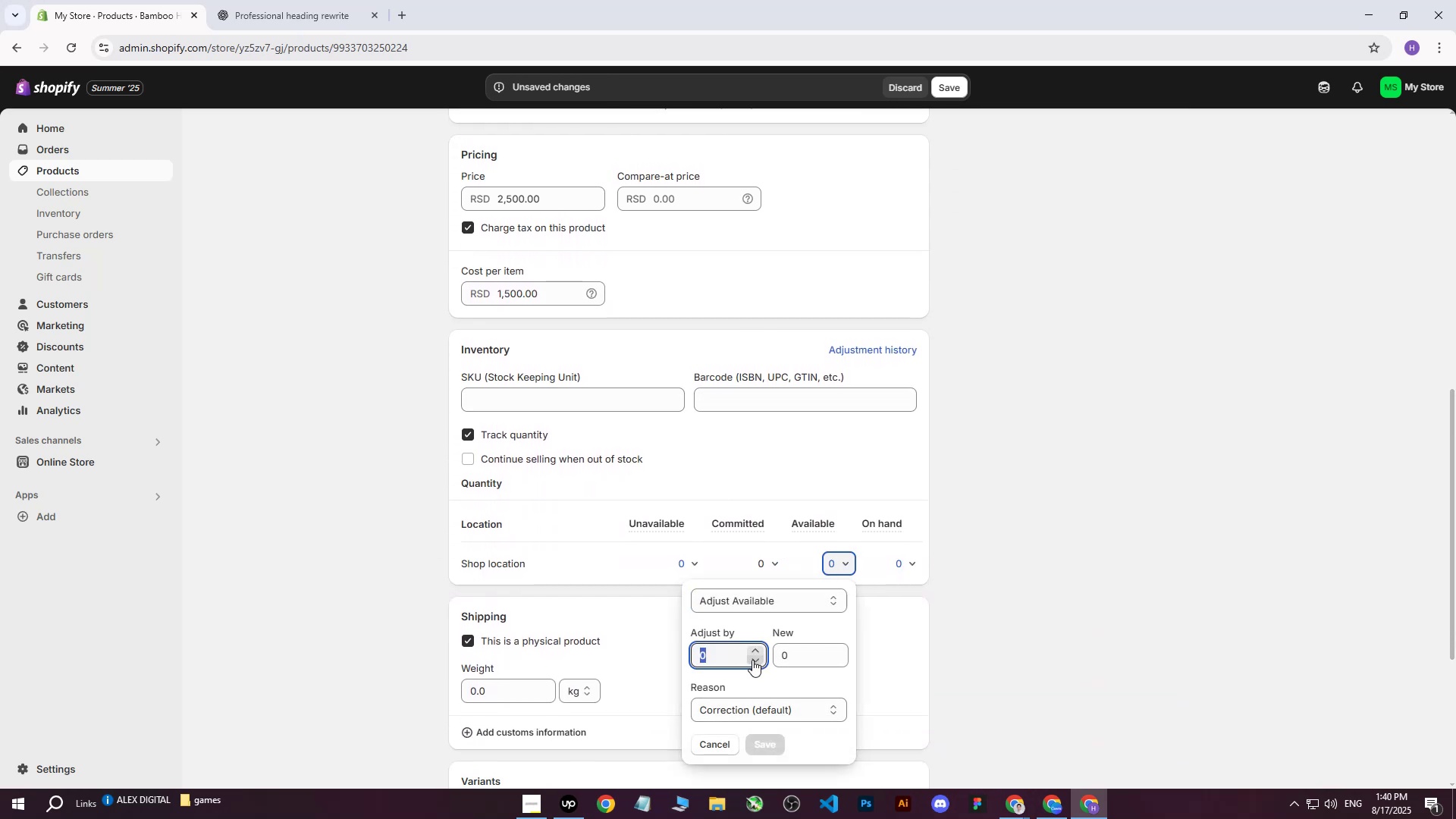 
left_click([713, 656])
 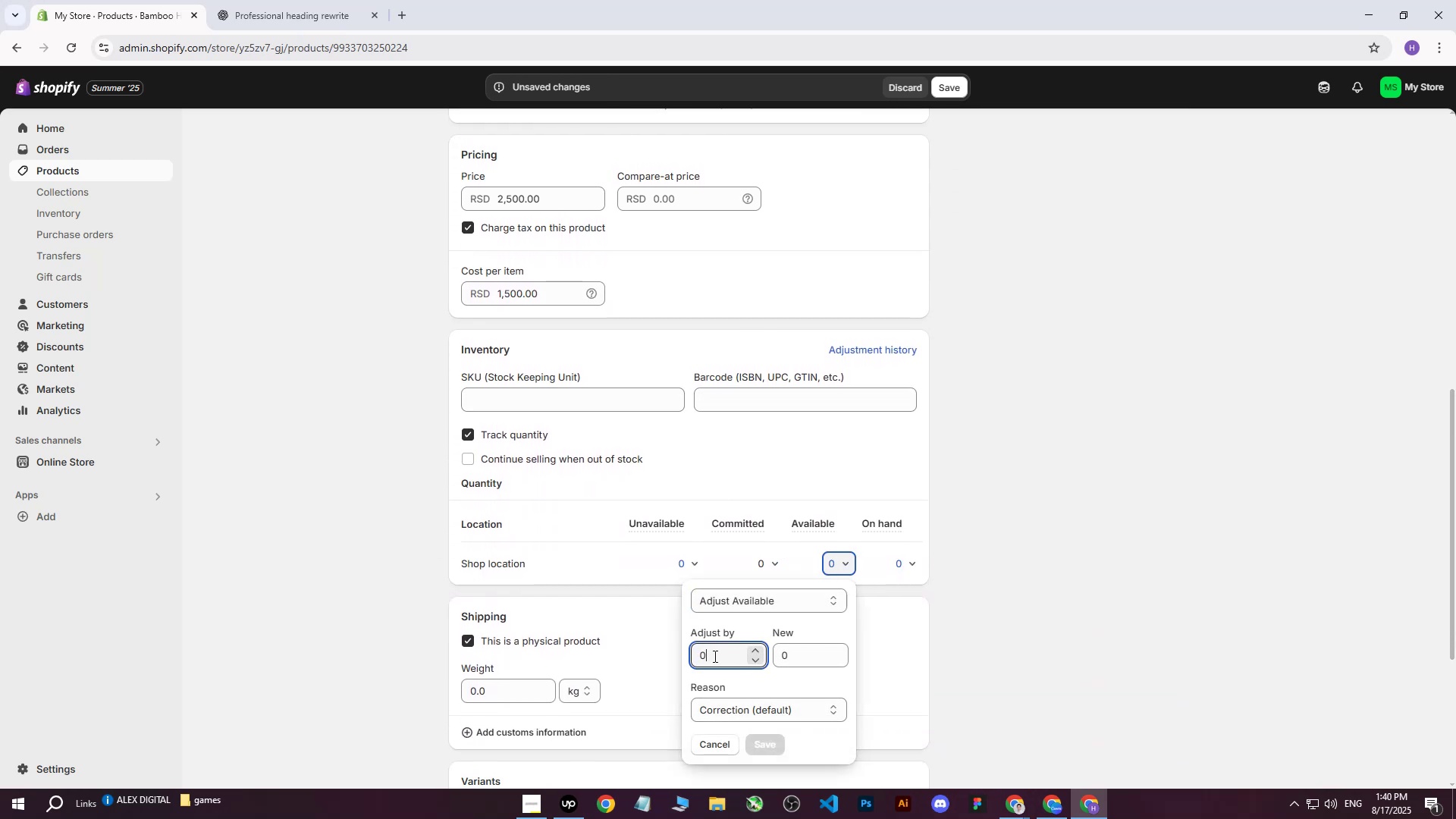 
left_click_drag(start_coordinate=[716, 655], to_coordinate=[681, 656])
 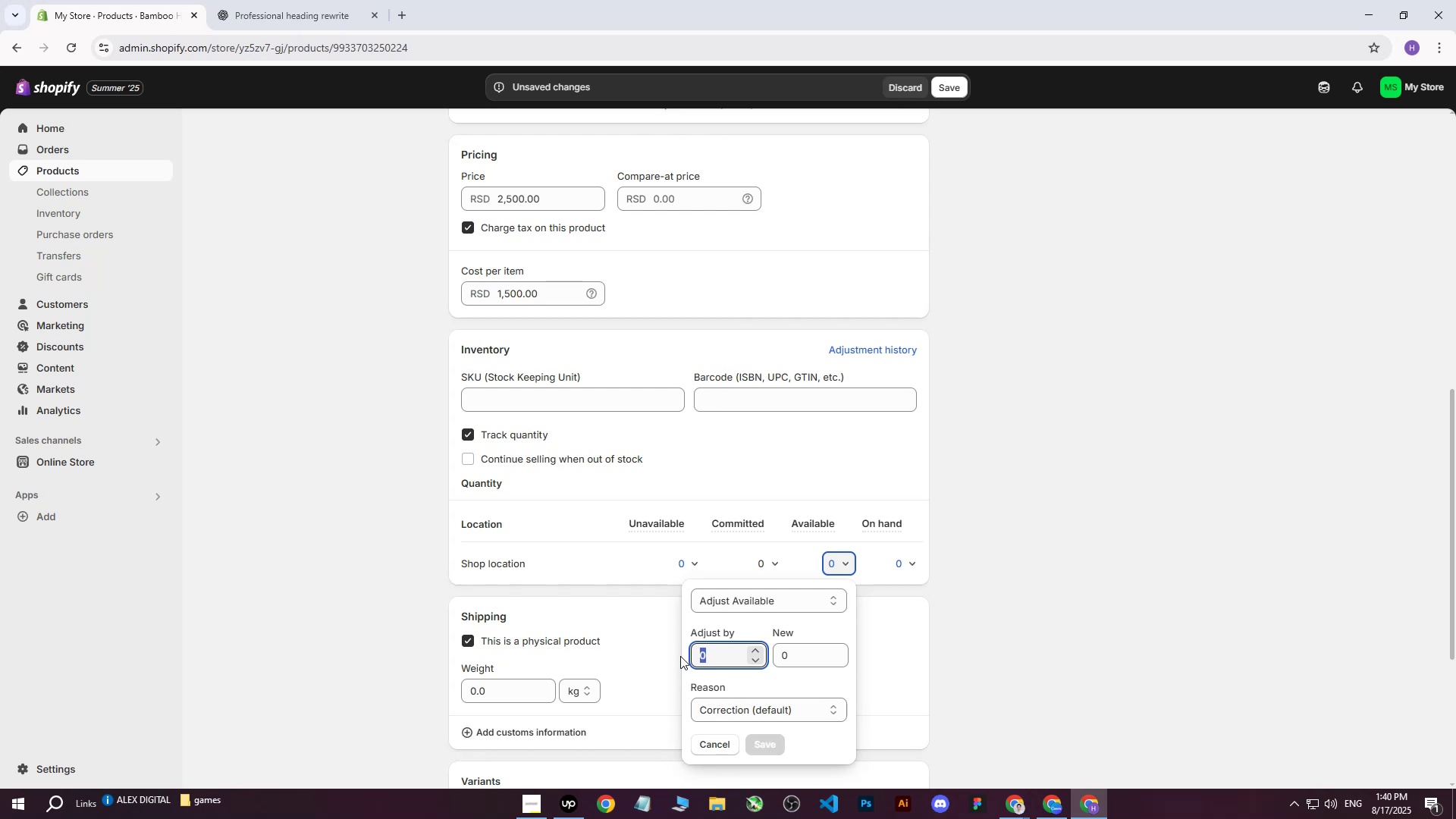 
type(200)
 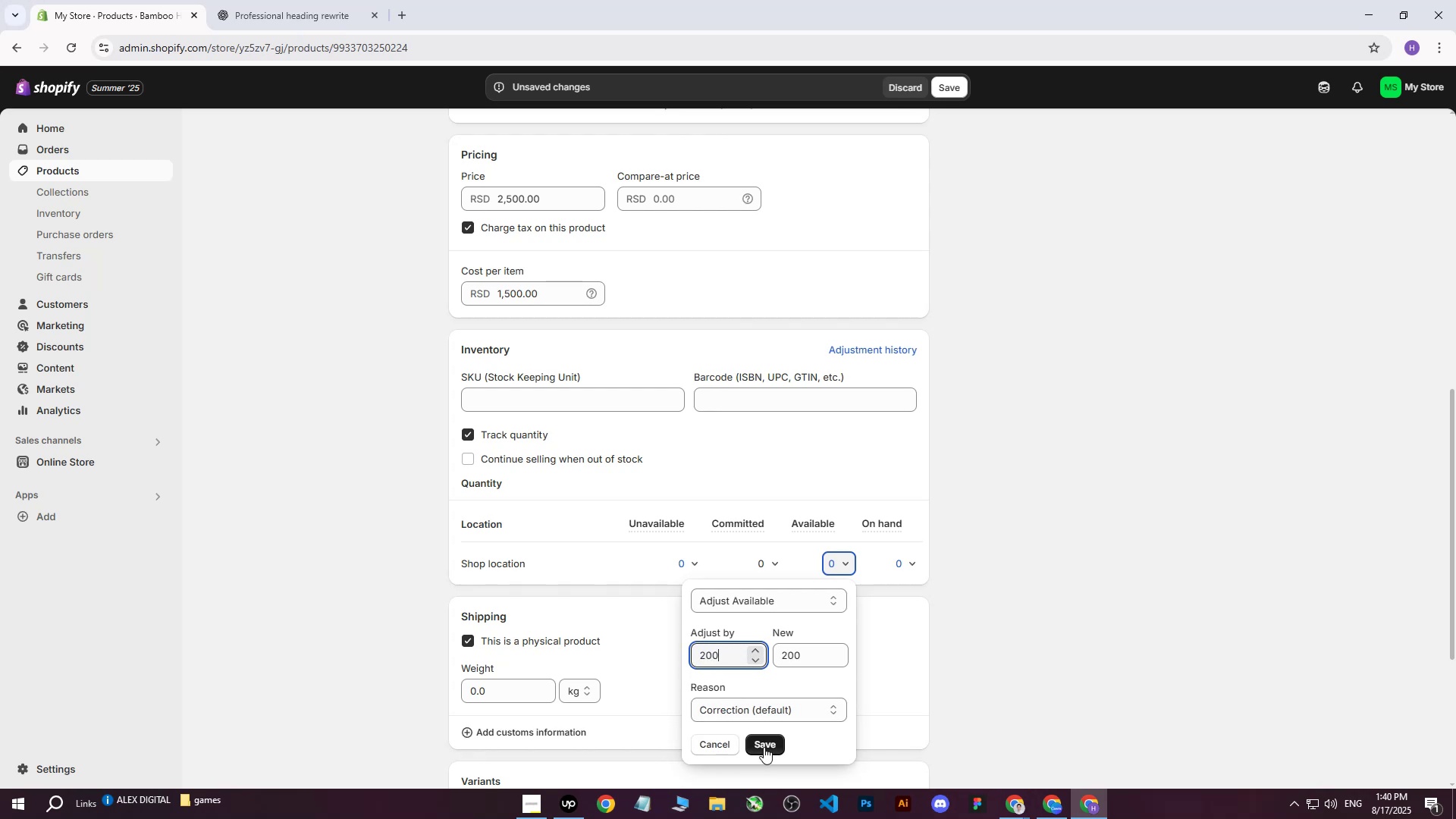 
left_click([764, 747])
 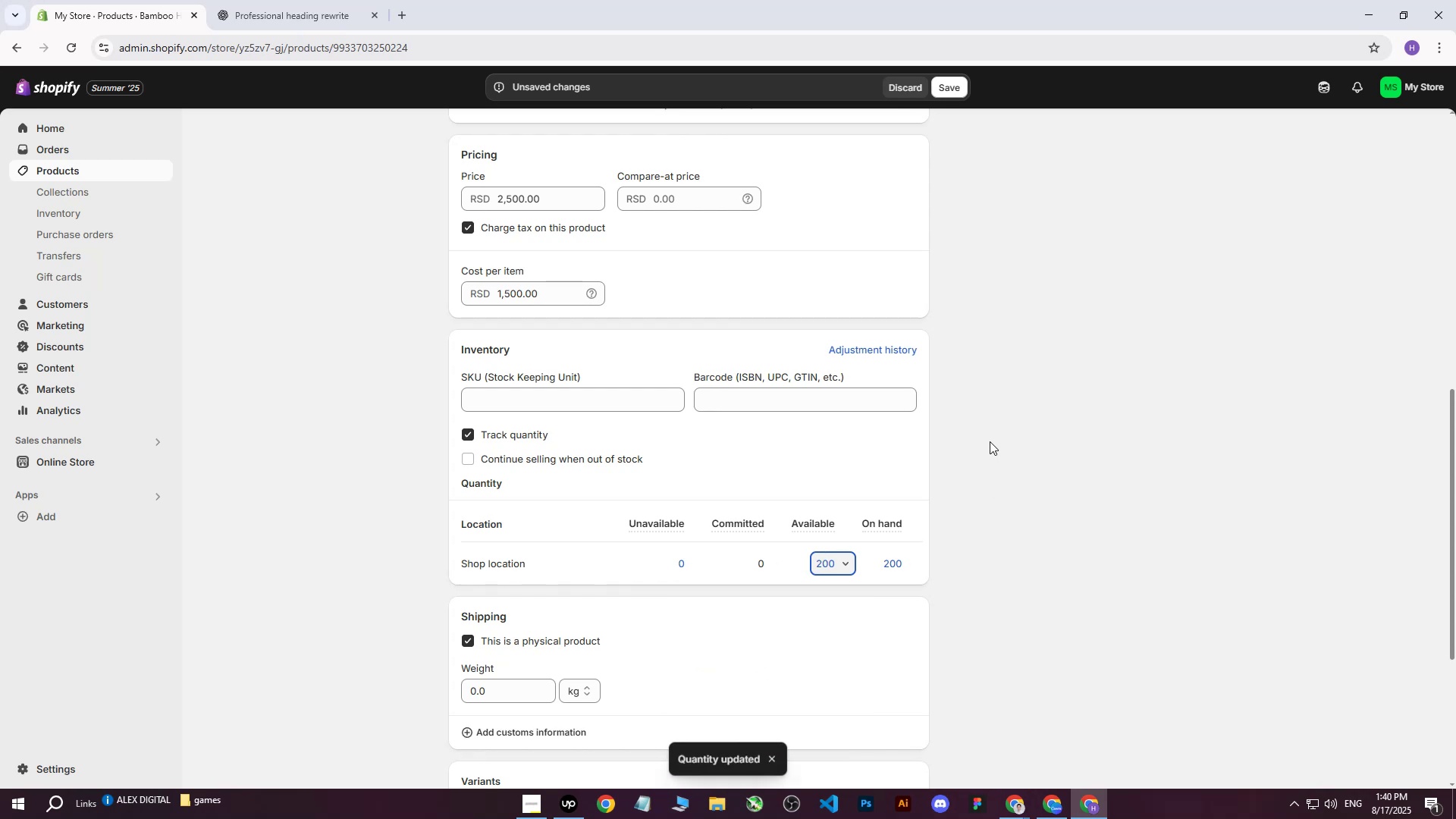 
left_click([990, 441])
 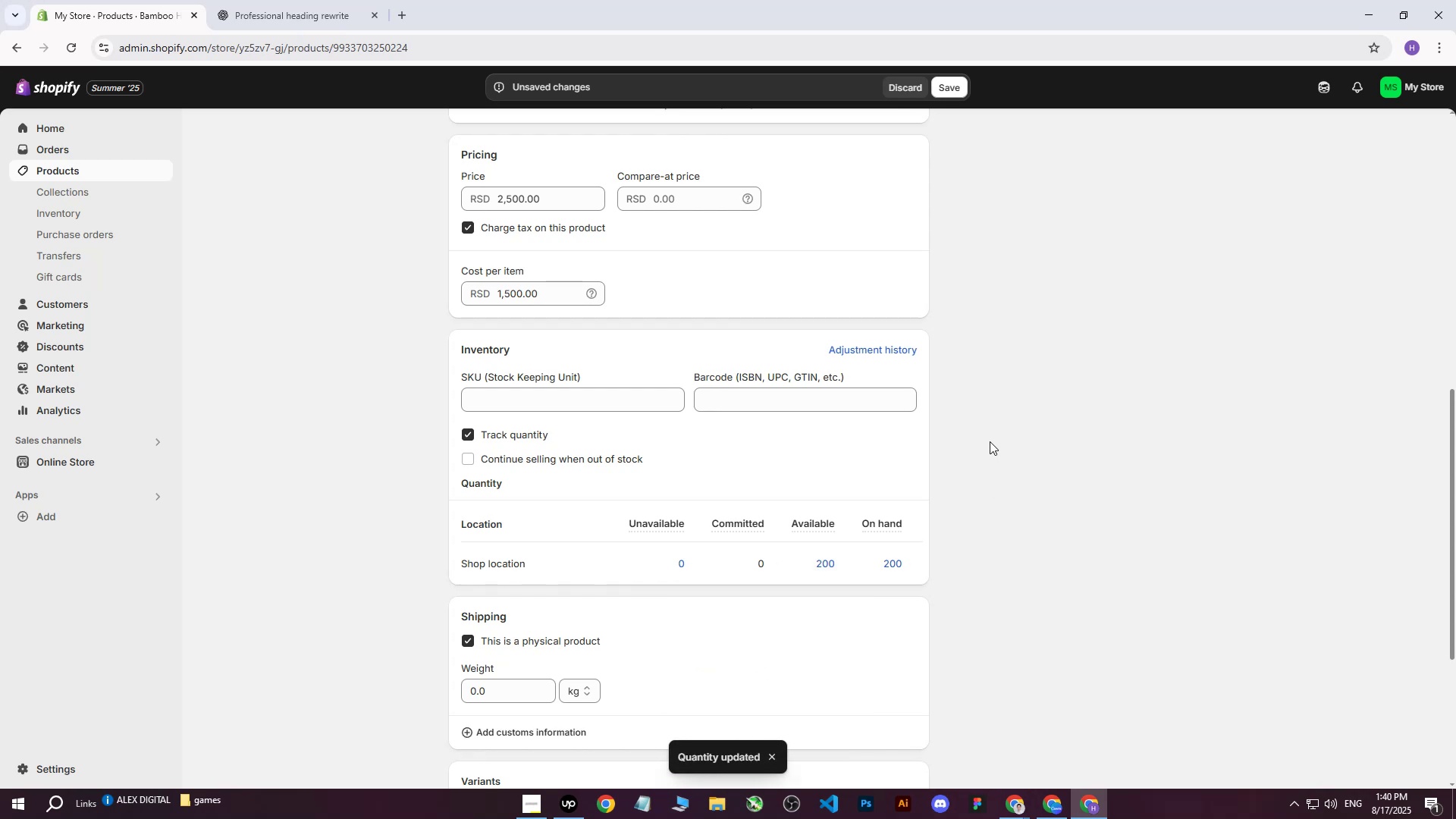 
scroll: coordinate [987, 444], scroll_direction: down, amount: 2.0
 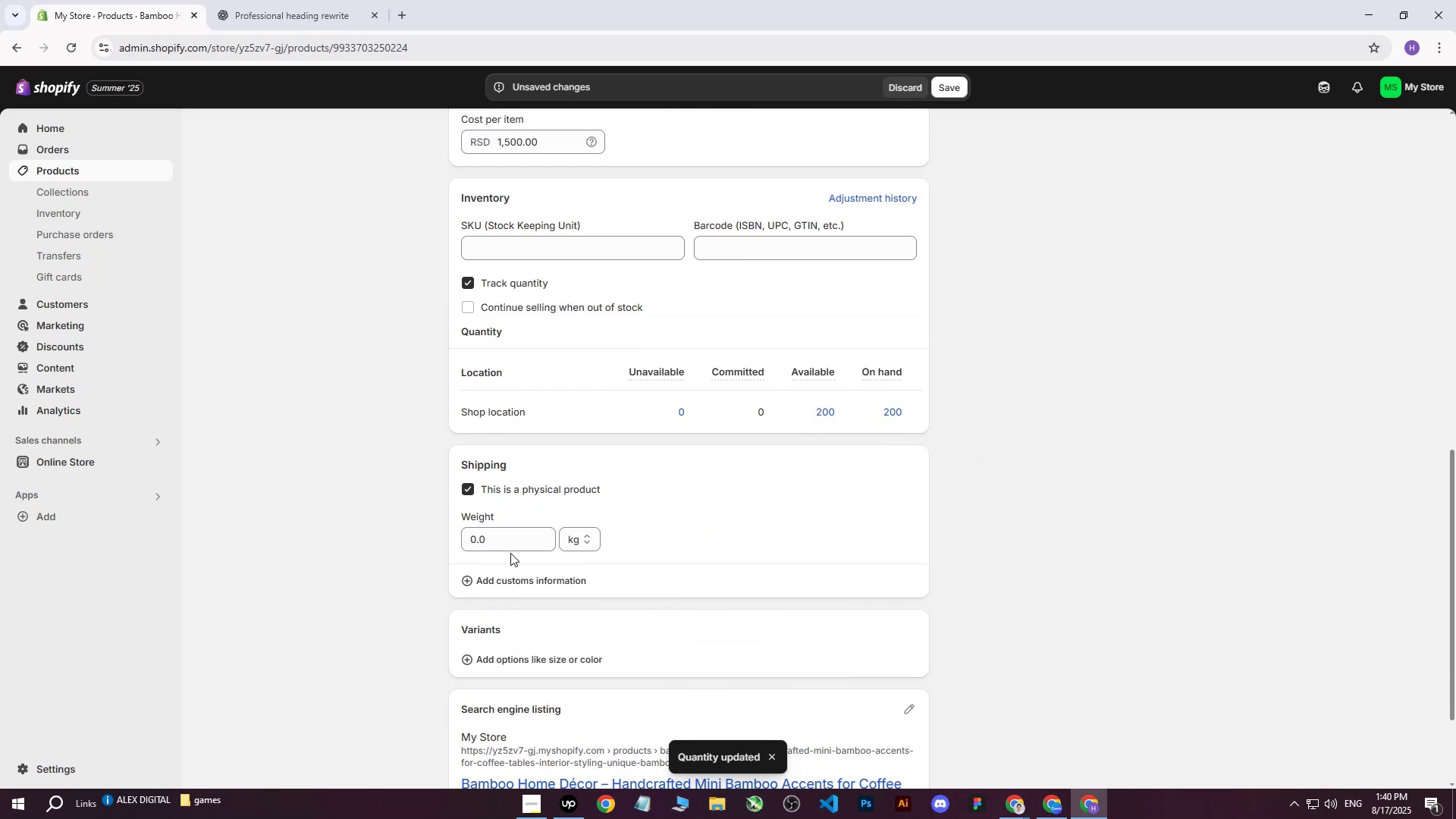 
double_click([504, 543])
 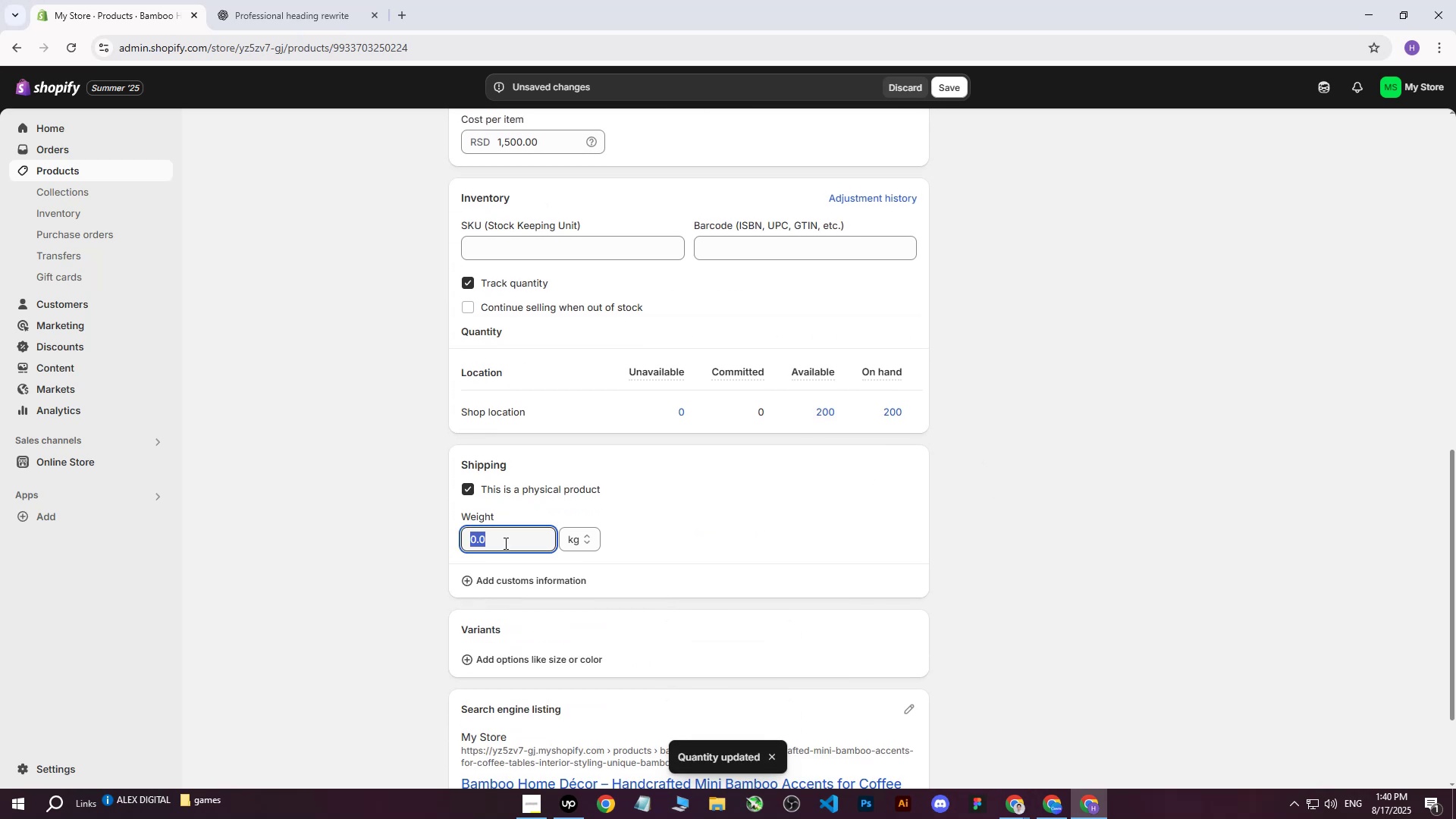 
scroll: coordinate [508, 545], scroll_direction: down, amount: 1.0
 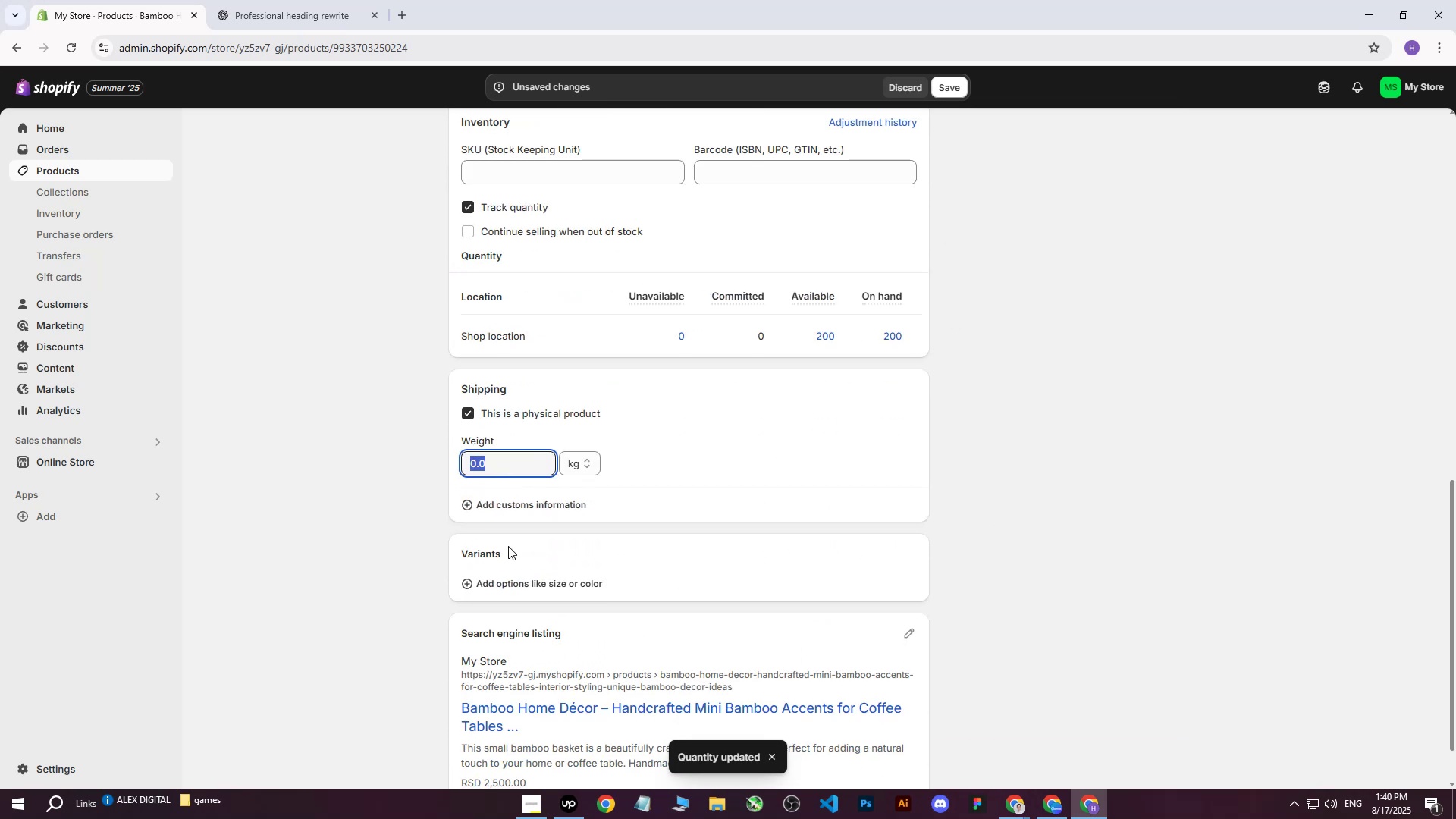 
key(5)
 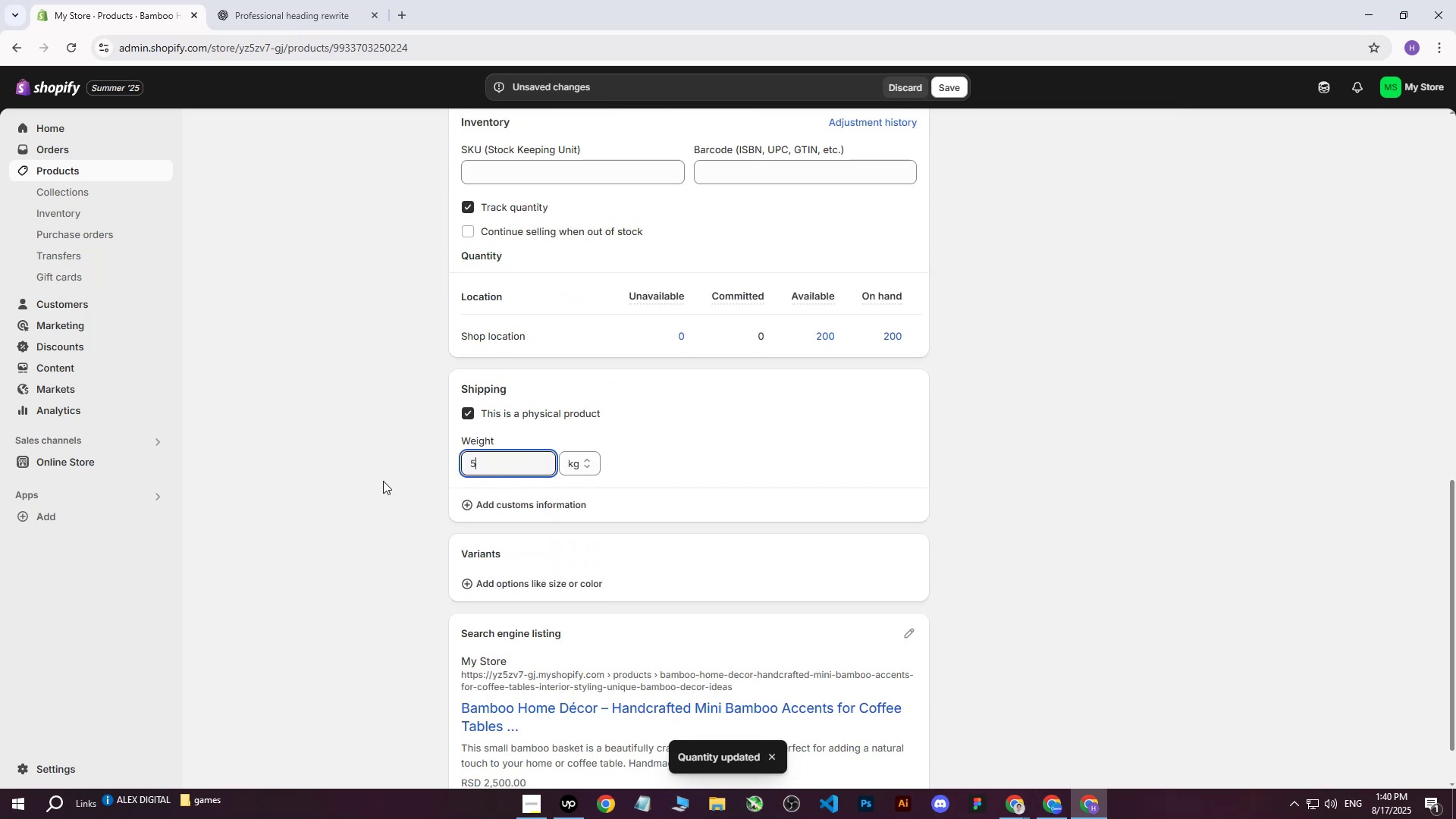 
left_click([383, 481])
 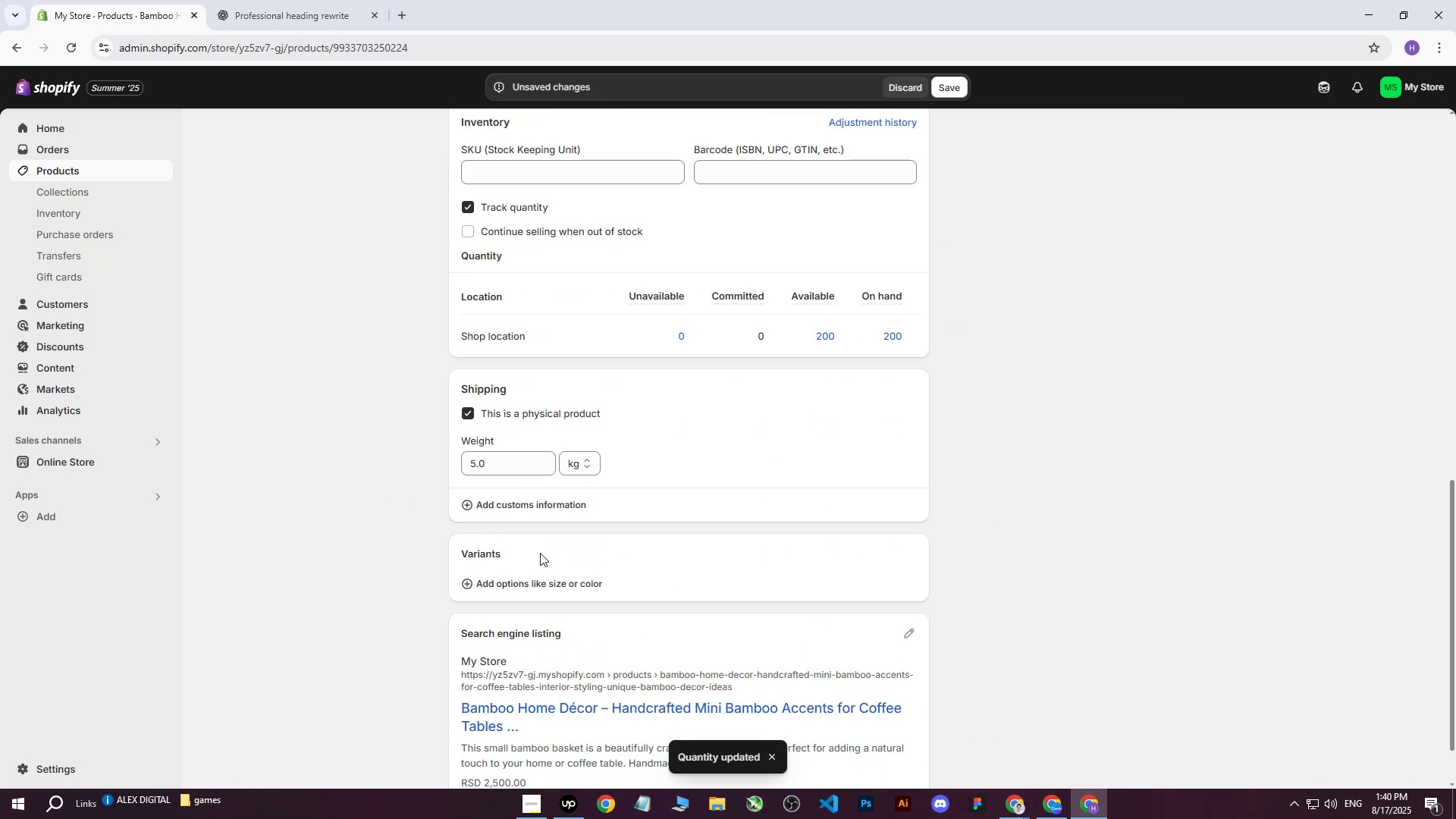 
scroll: coordinate [614, 572], scroll_direction: up, amount: 5.0
 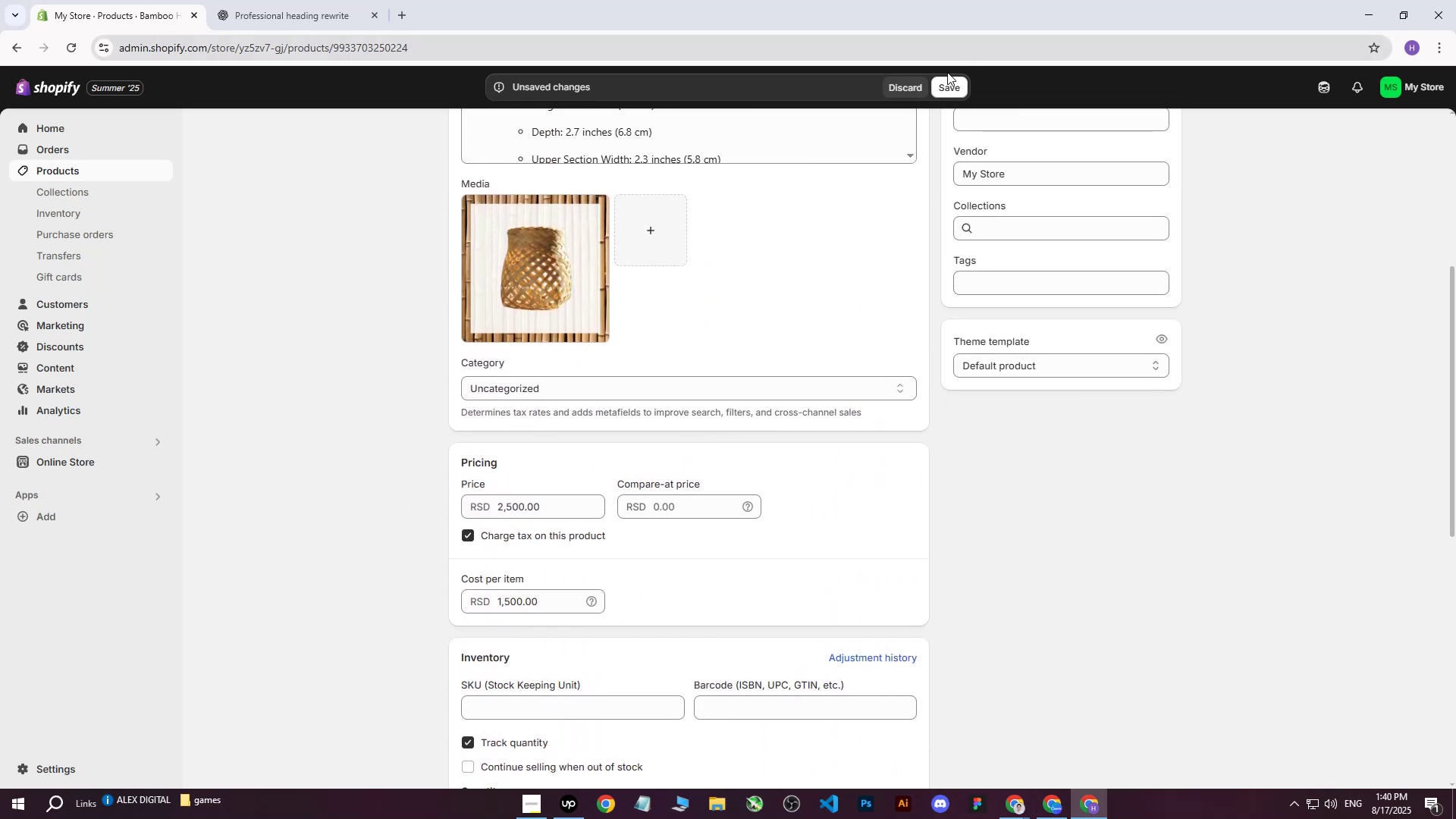 
left_click([932, 91])
 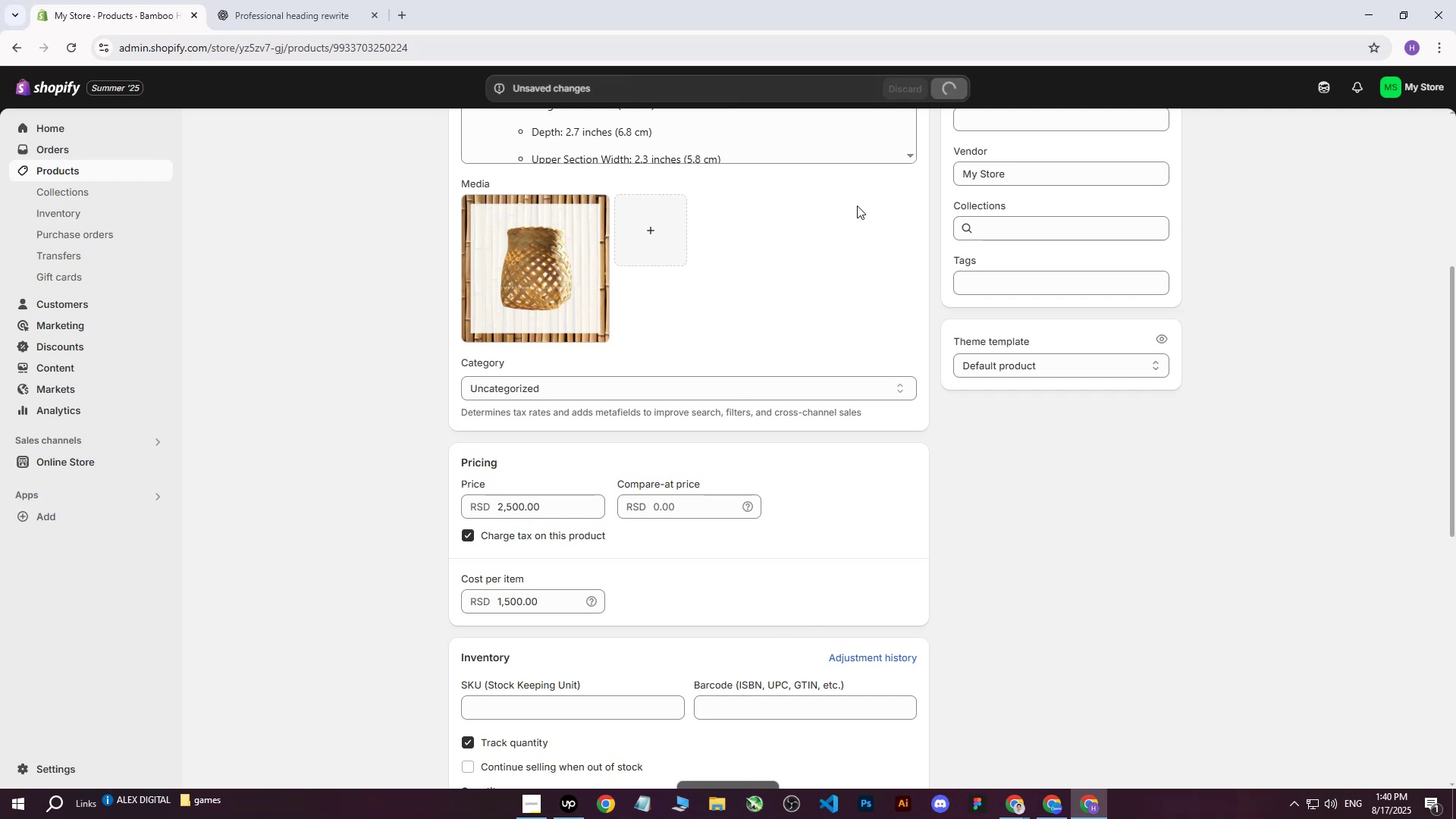 
scroll: coordinate [783, 275], scroll_direction: down, amount: 2.0
 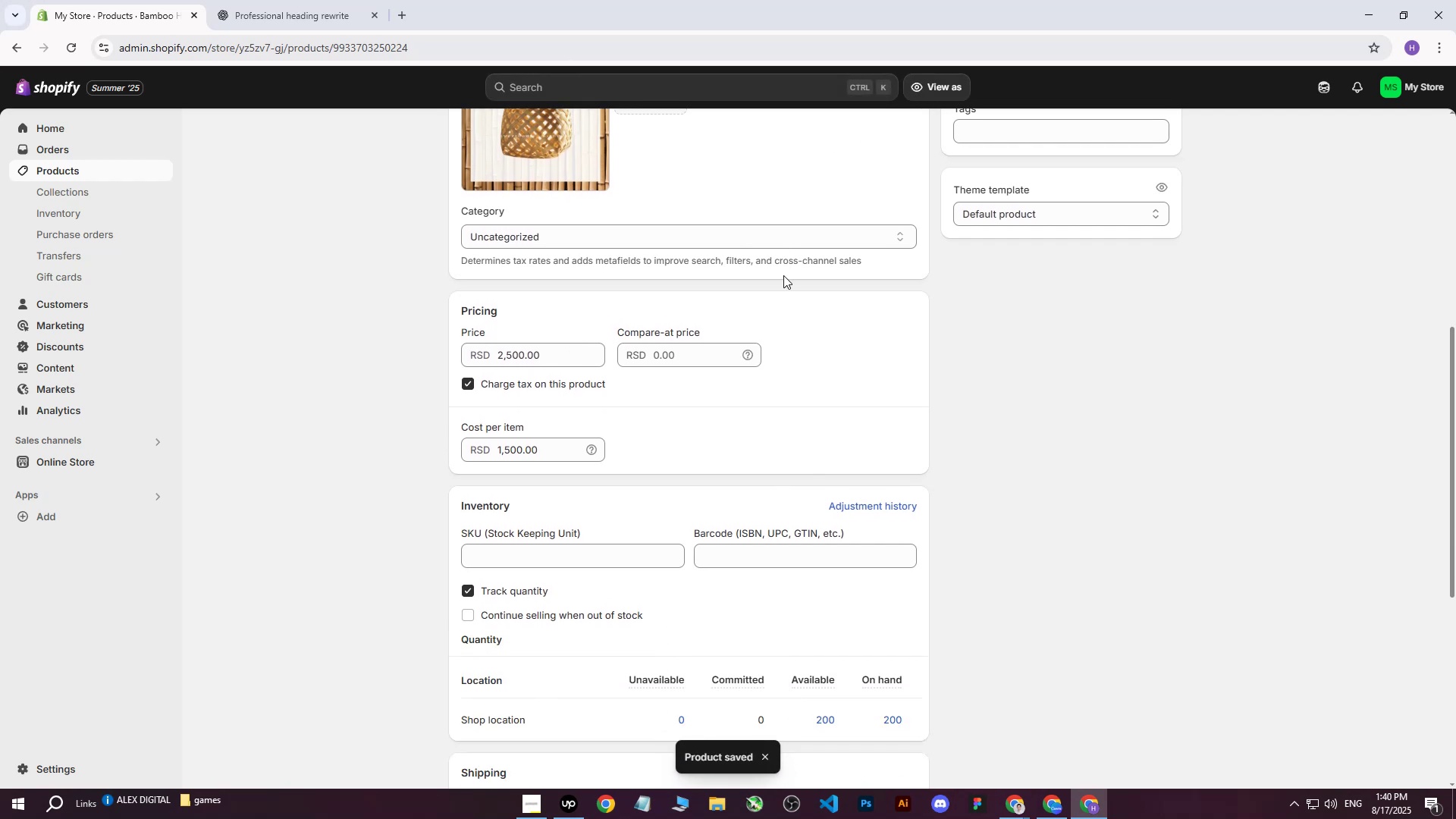 
scroll: coordinate [783, 347], scroll_direction: up, amount: 13.0
 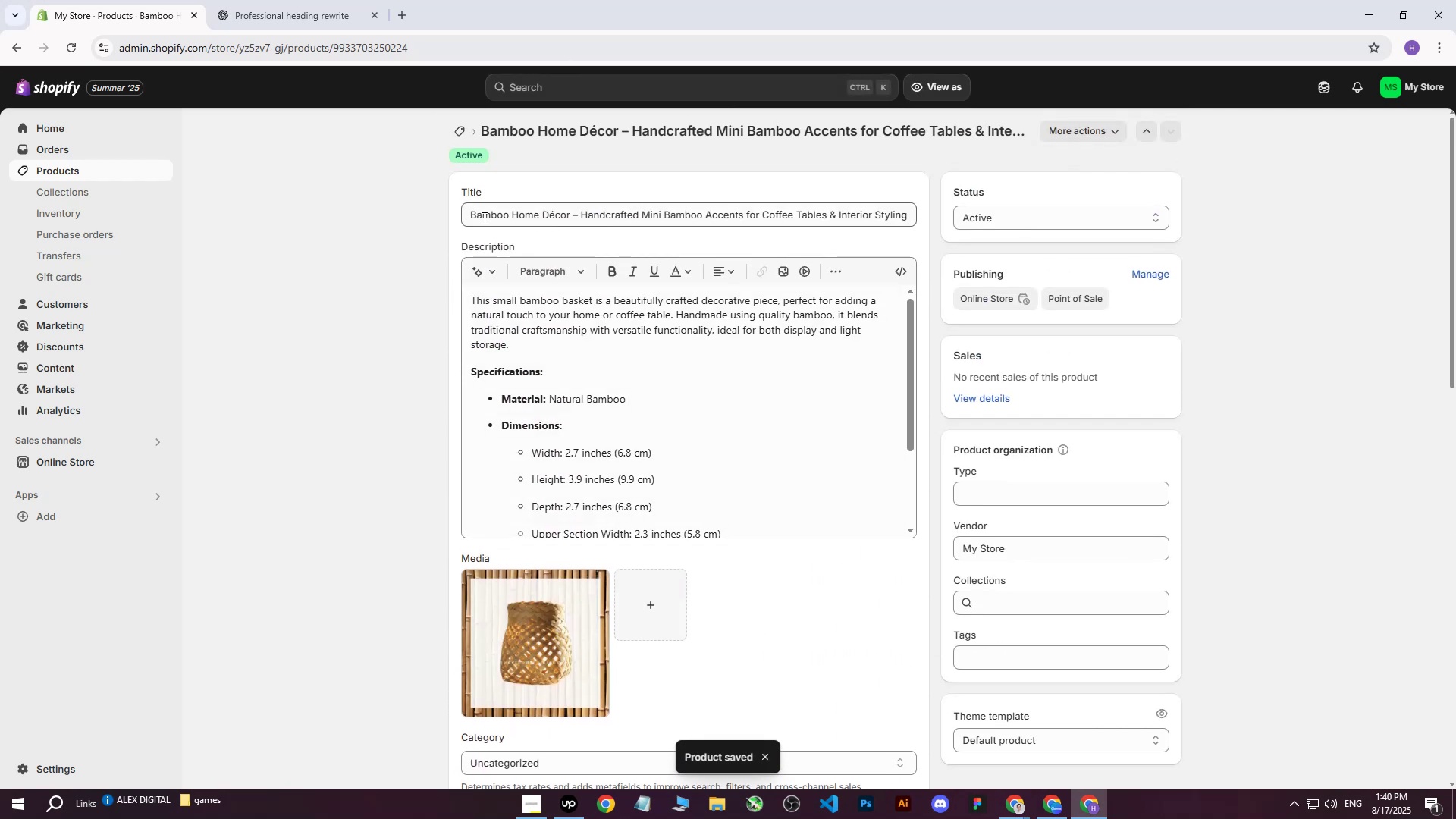 
left_click_drag(start_coordinate=[470, 215], to_coordinate=[1015, 215])
 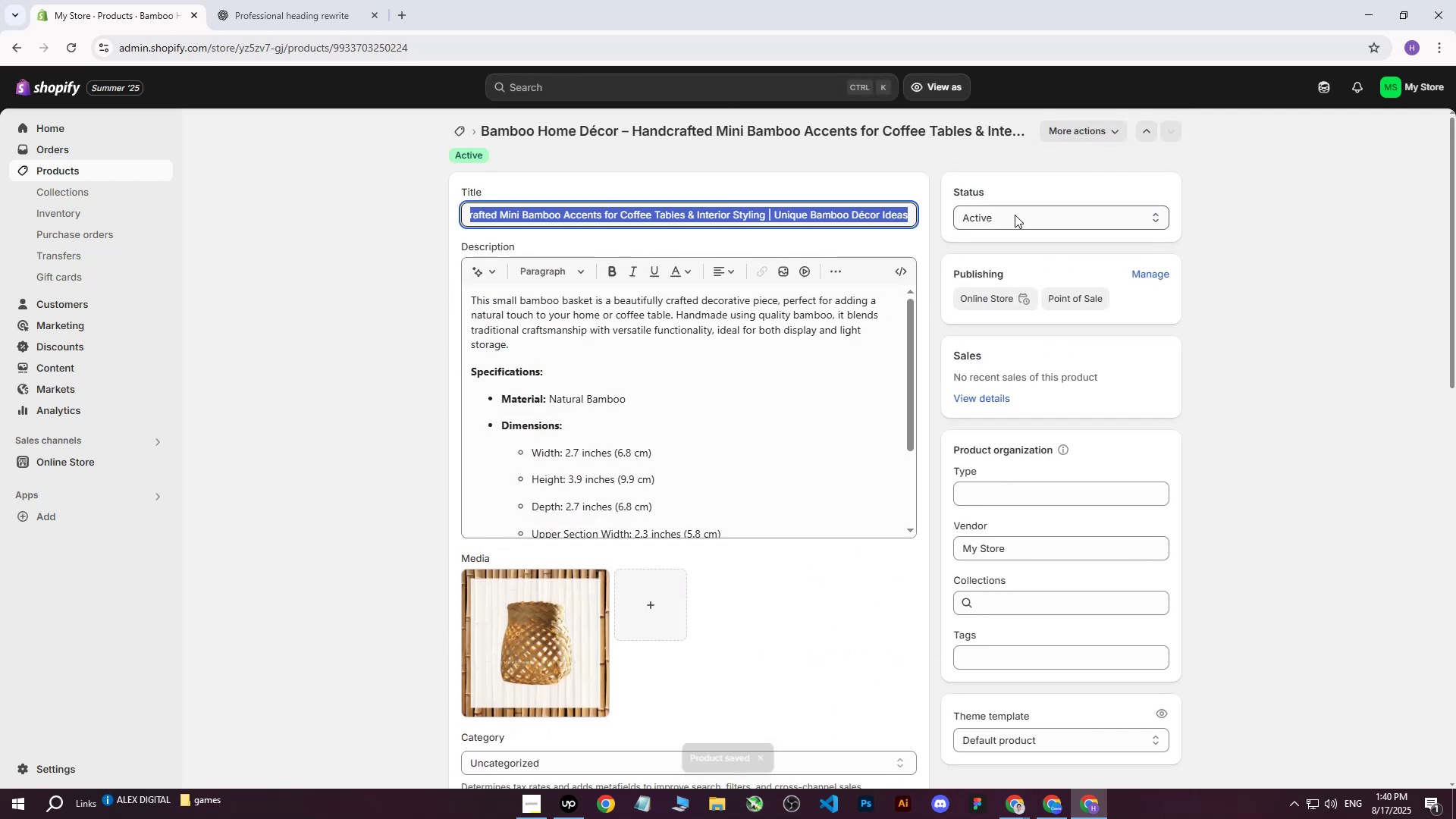 
key(Control+C)
 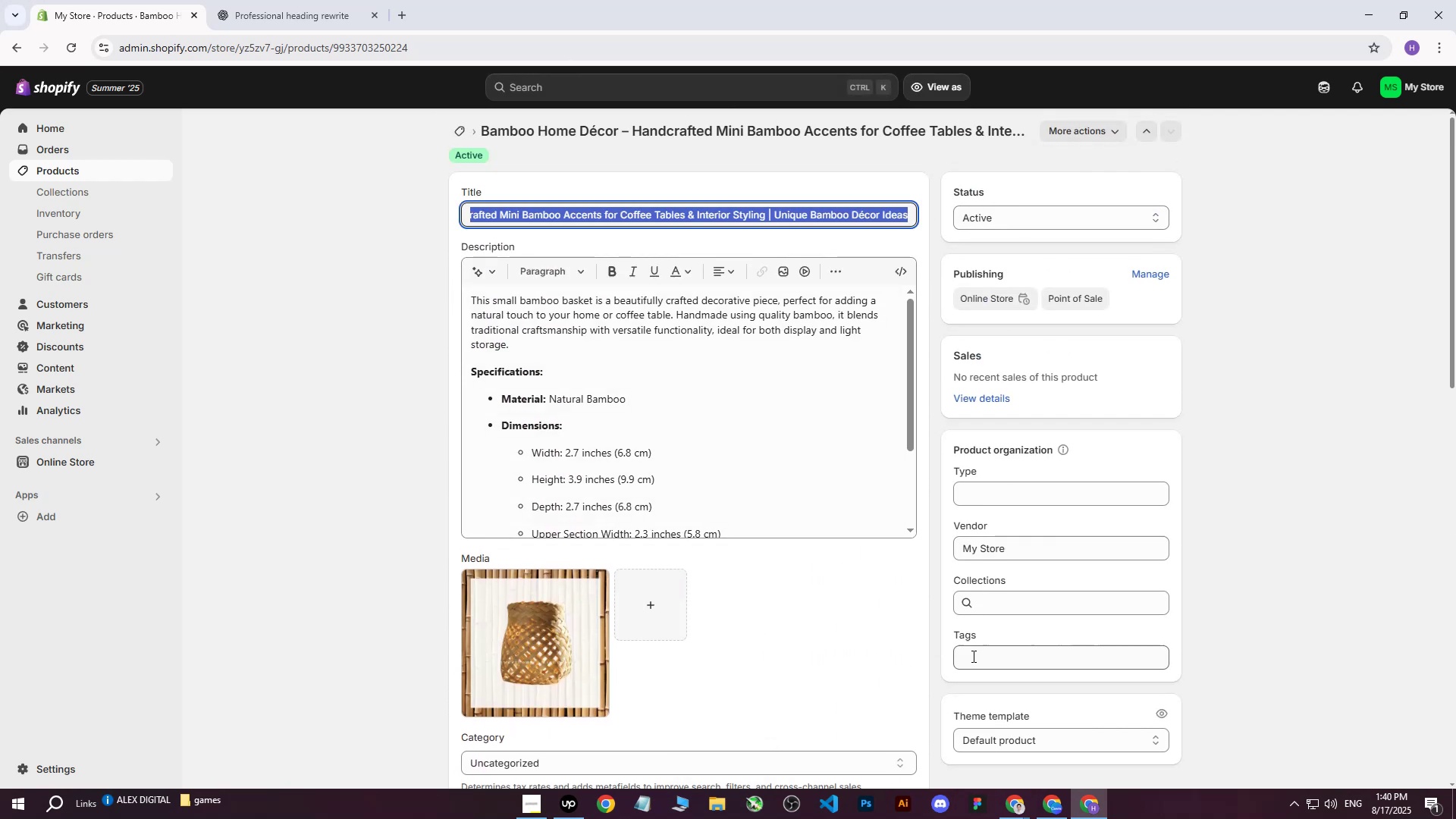 
left_click([970, 661])
 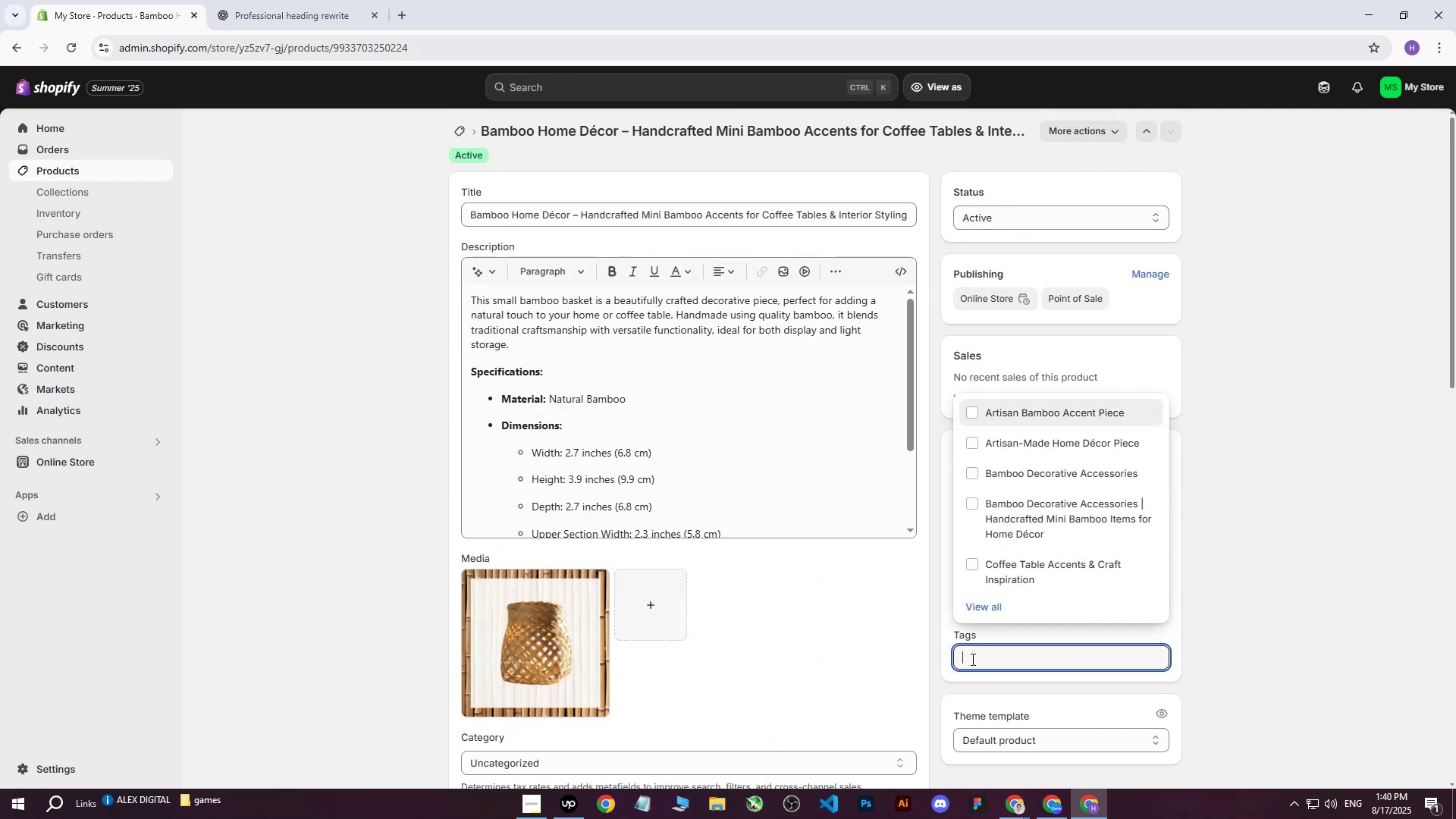 
key(Control+V)
 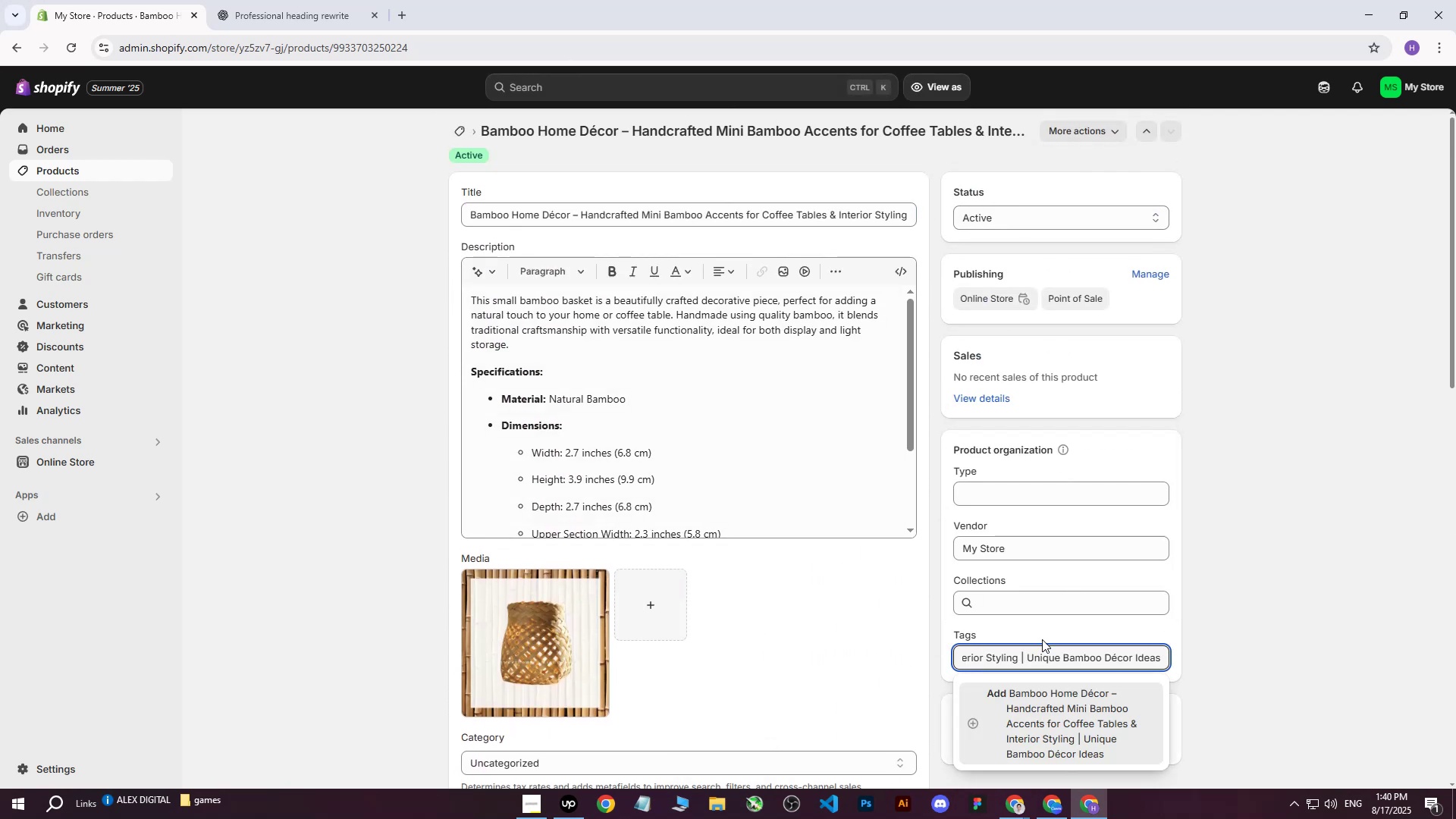 
left_click([1031, 695])
 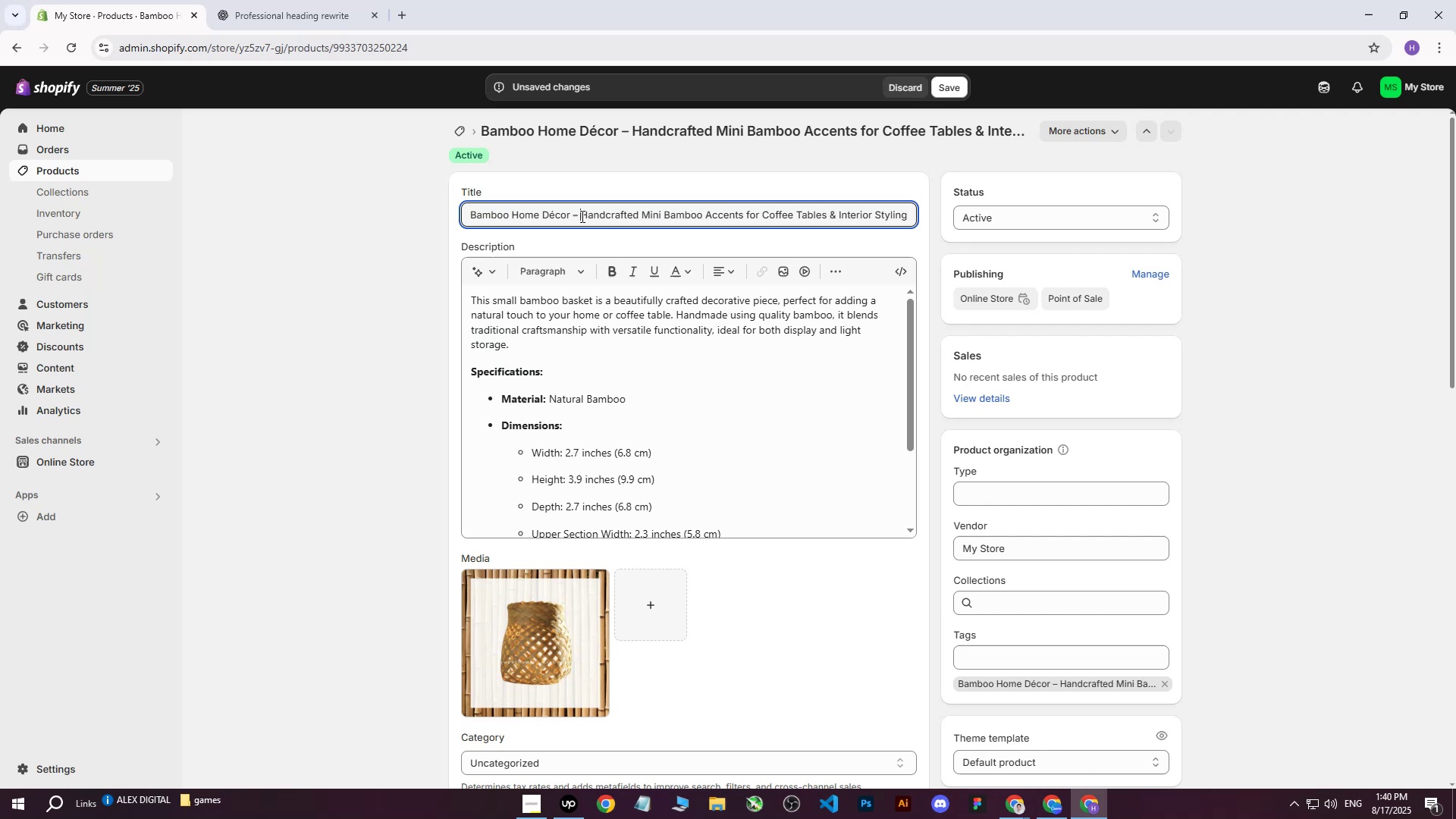 
double_click([578, 216])
 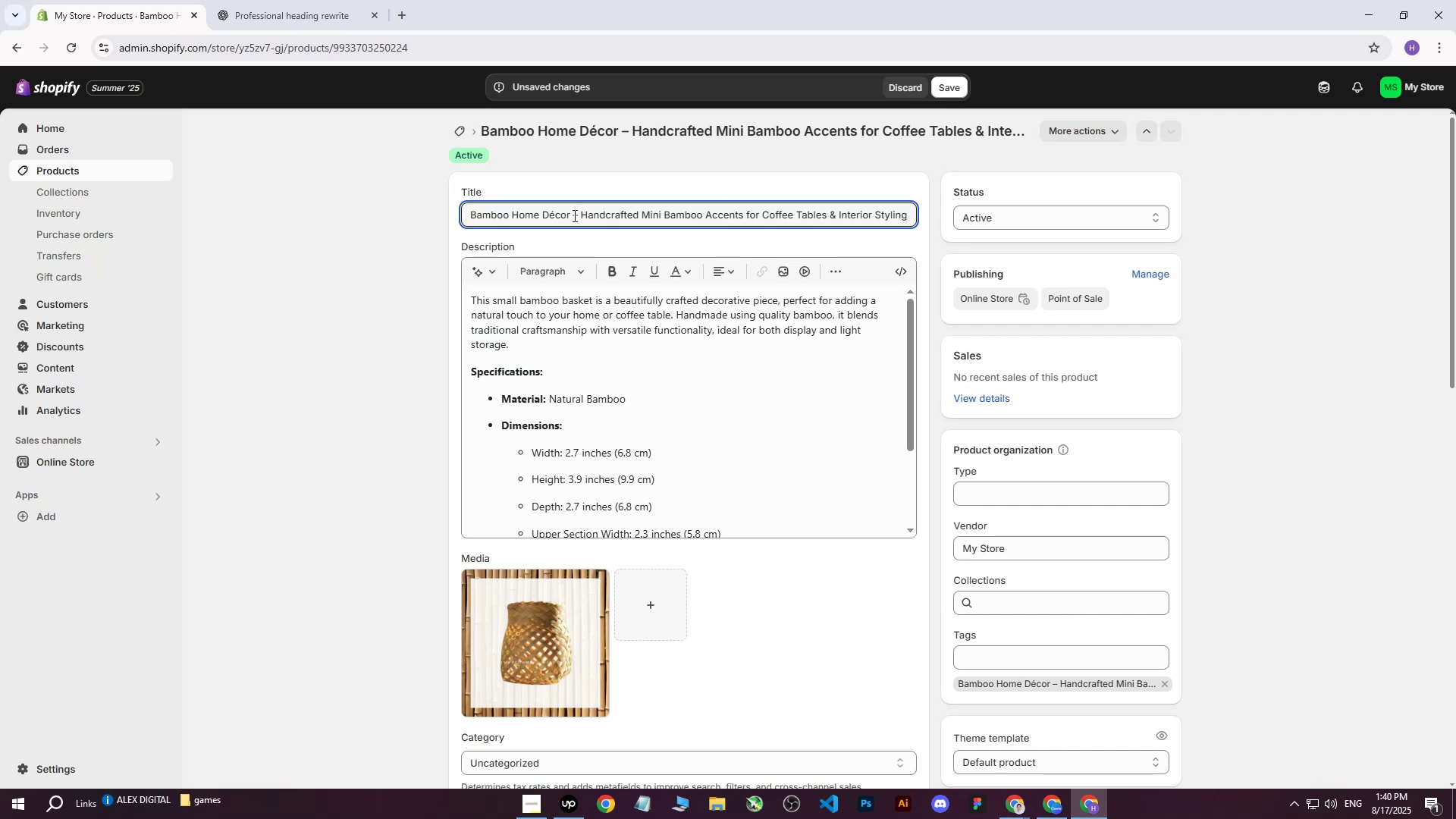 
key(Backspace)
 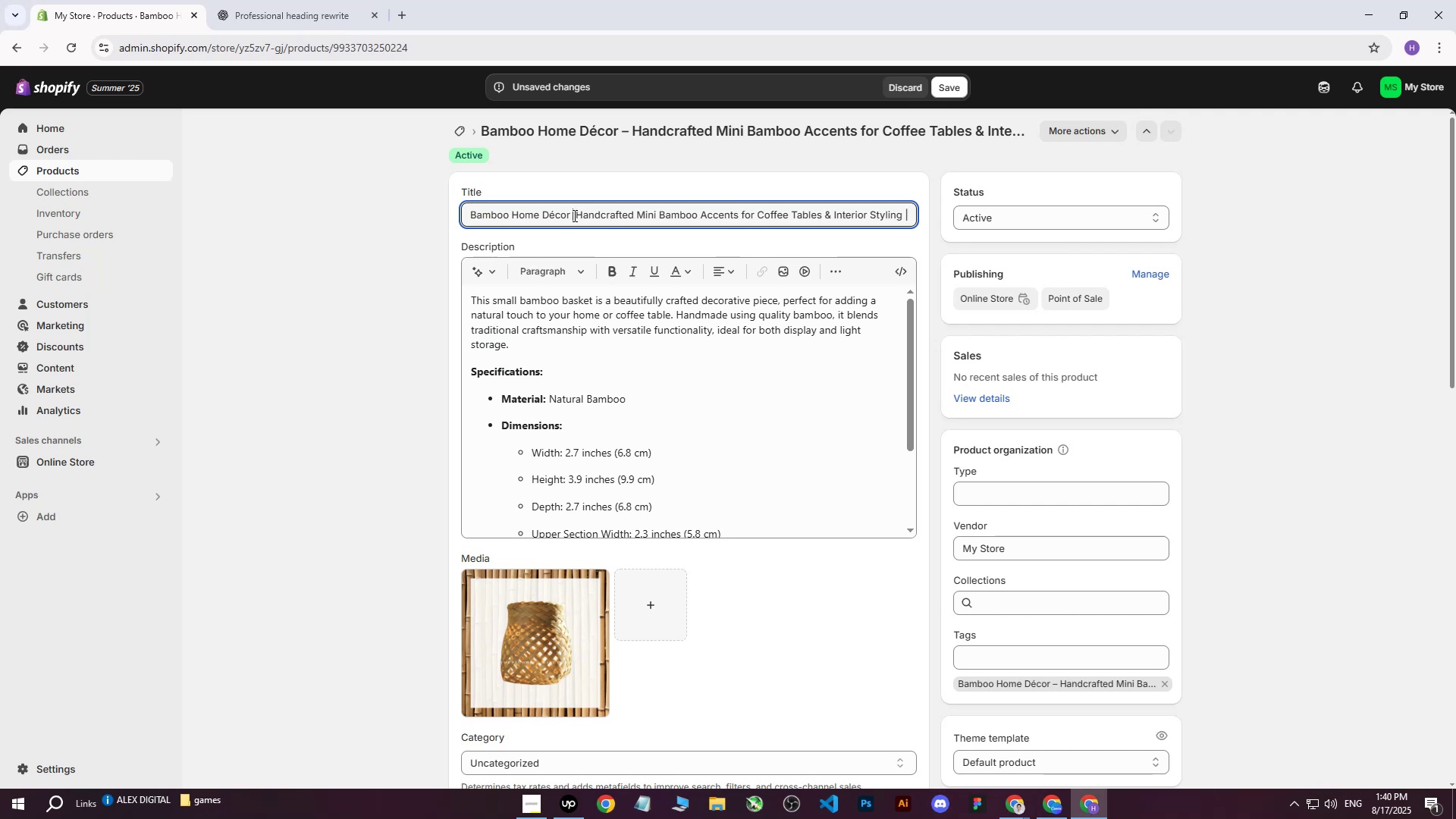 
key(Shift+Backslash)
 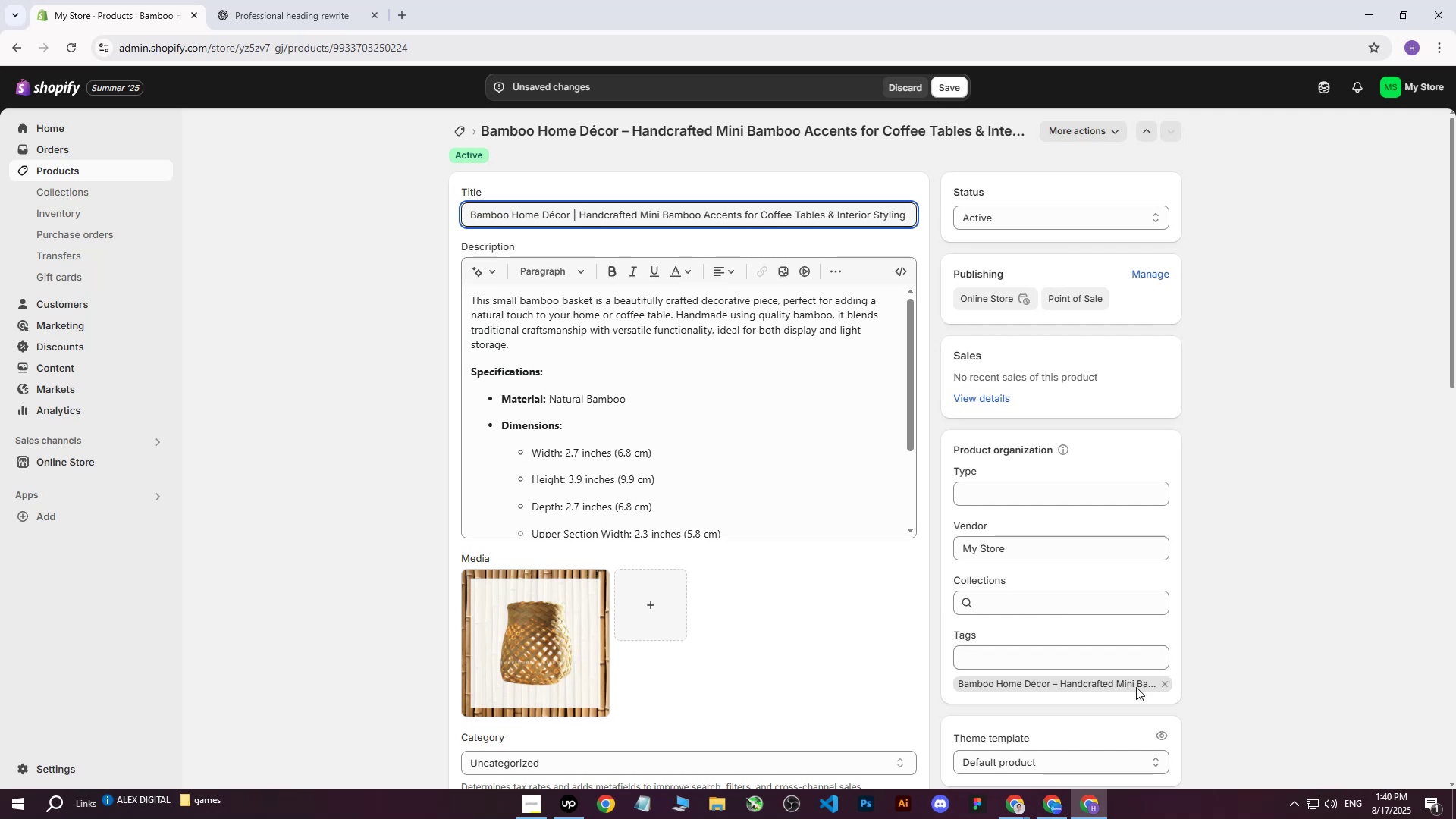 
left_click([1166, 688])
 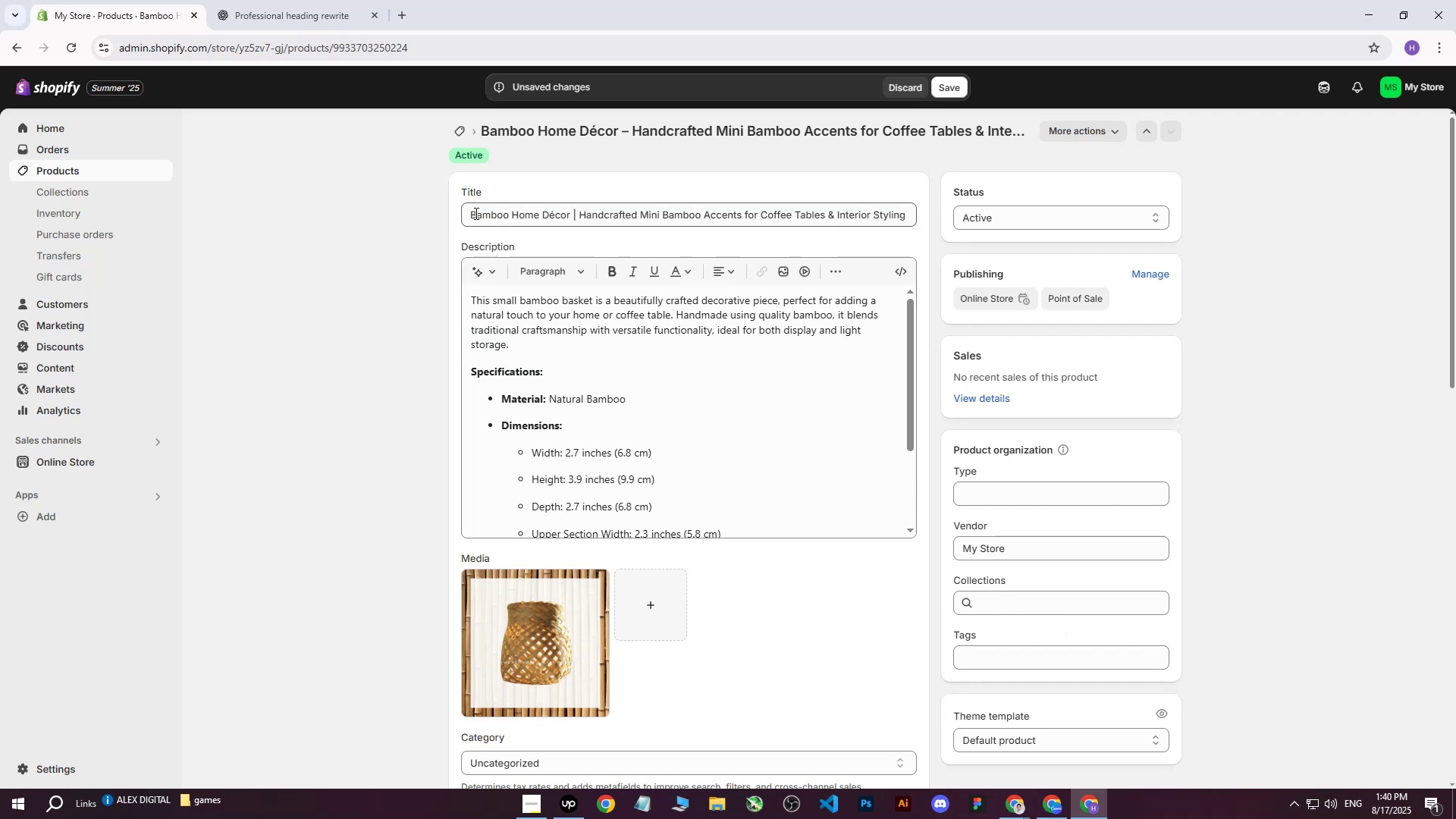 
left_click_drag(start_coordinate=[471, 216], to_coordinate=[1088, 209])
 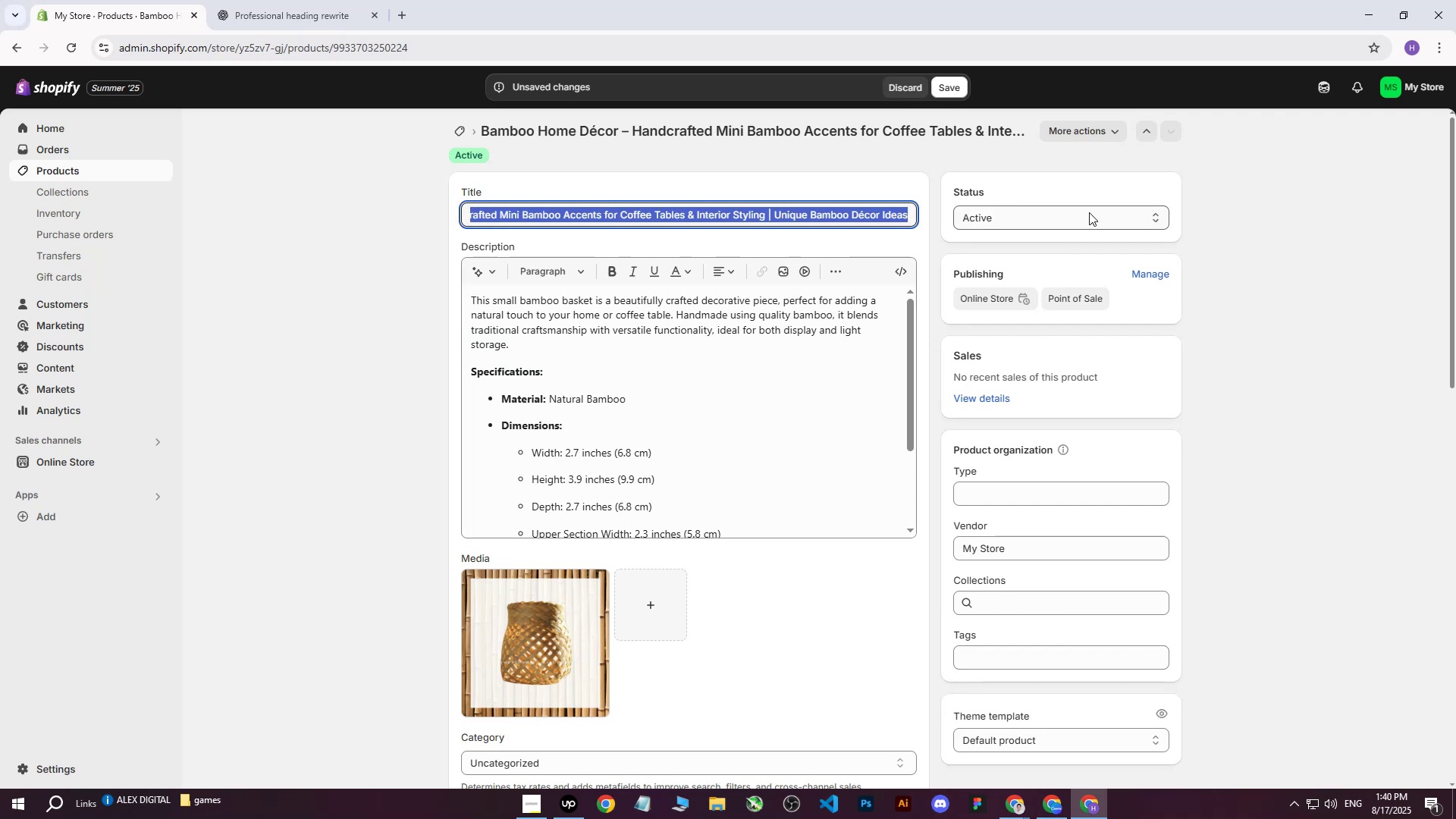 
key(Control+ControlLeft)
 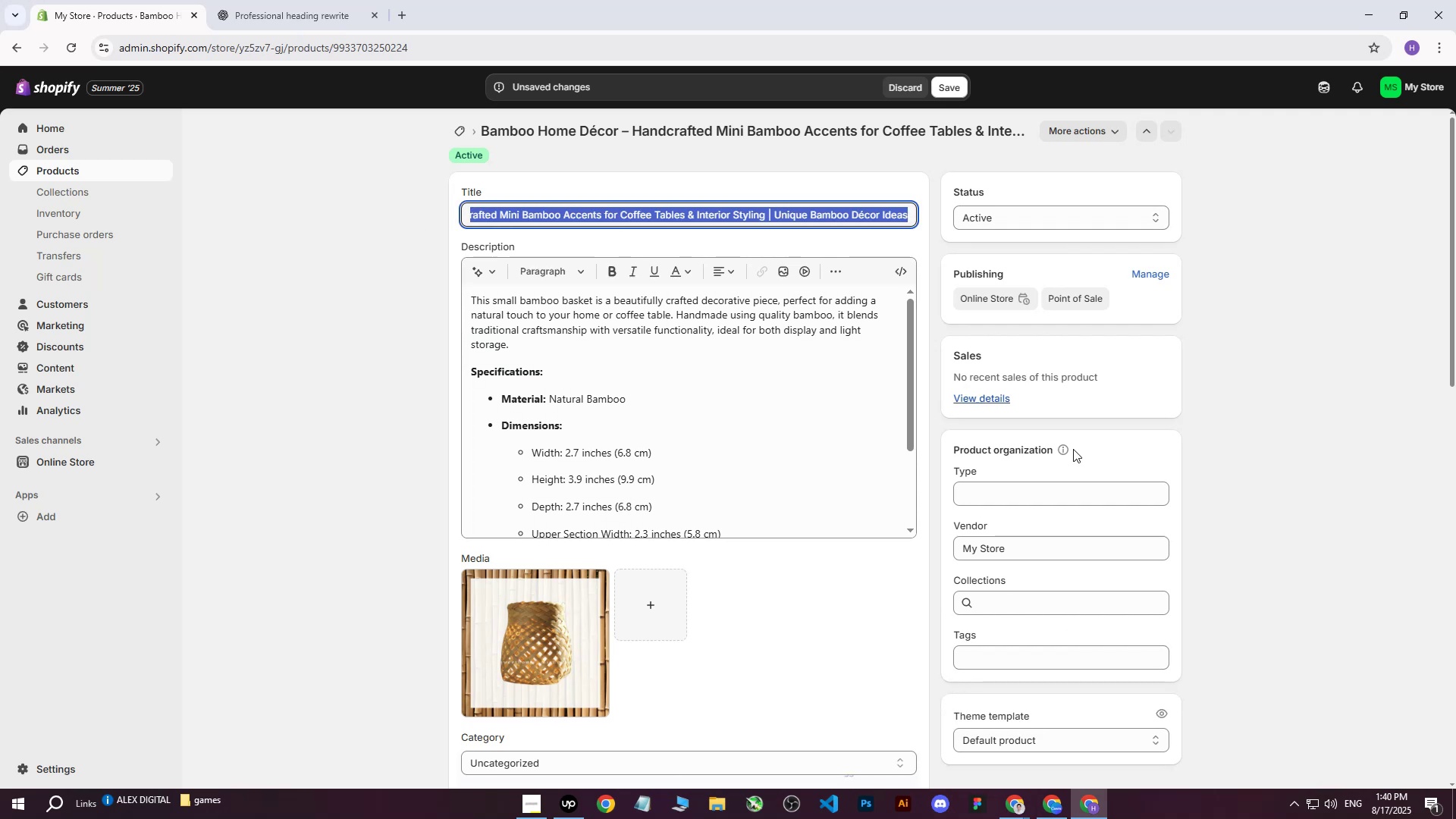 
key(Control+C)
 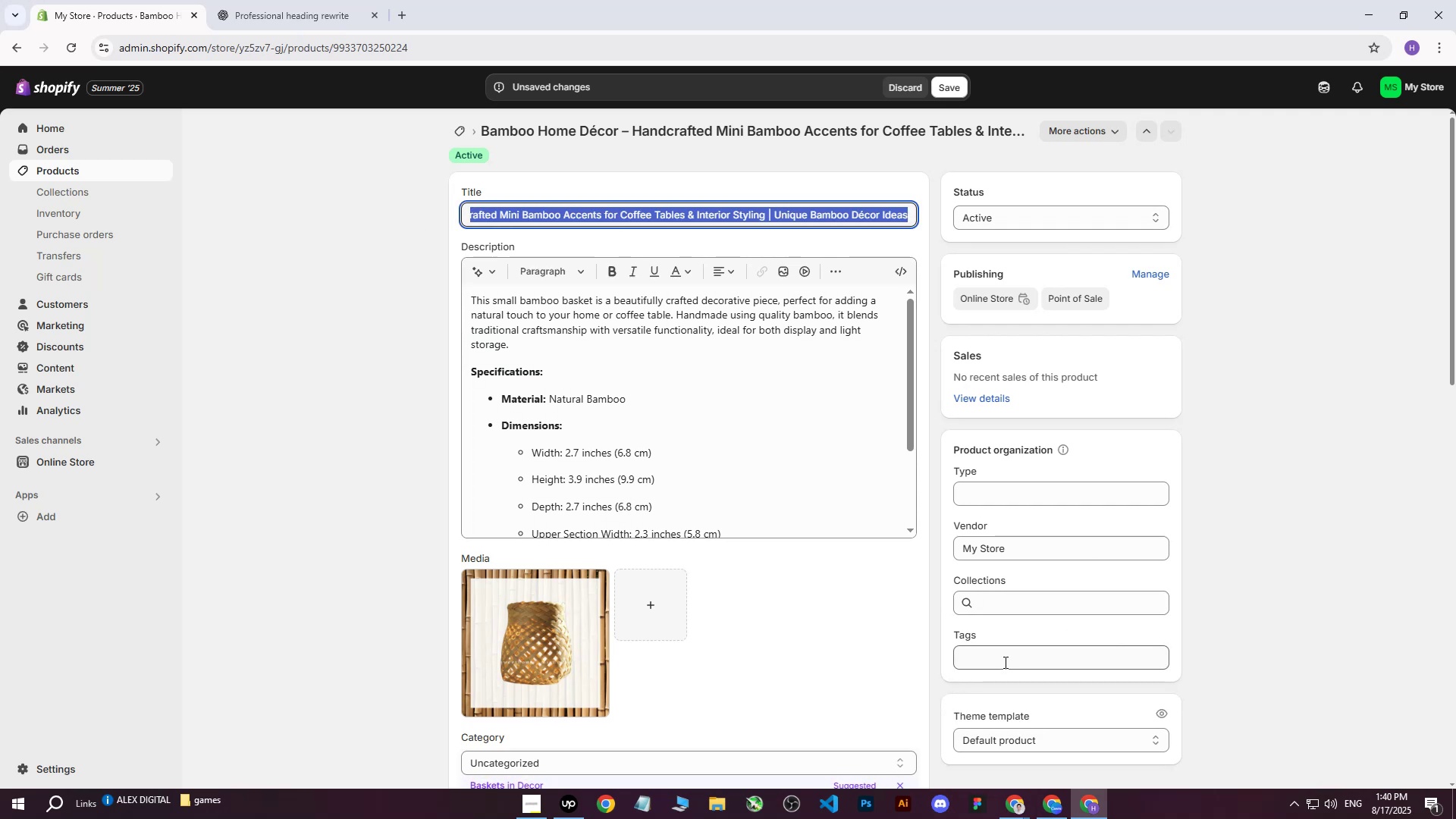 
left_click([1003, 664])
 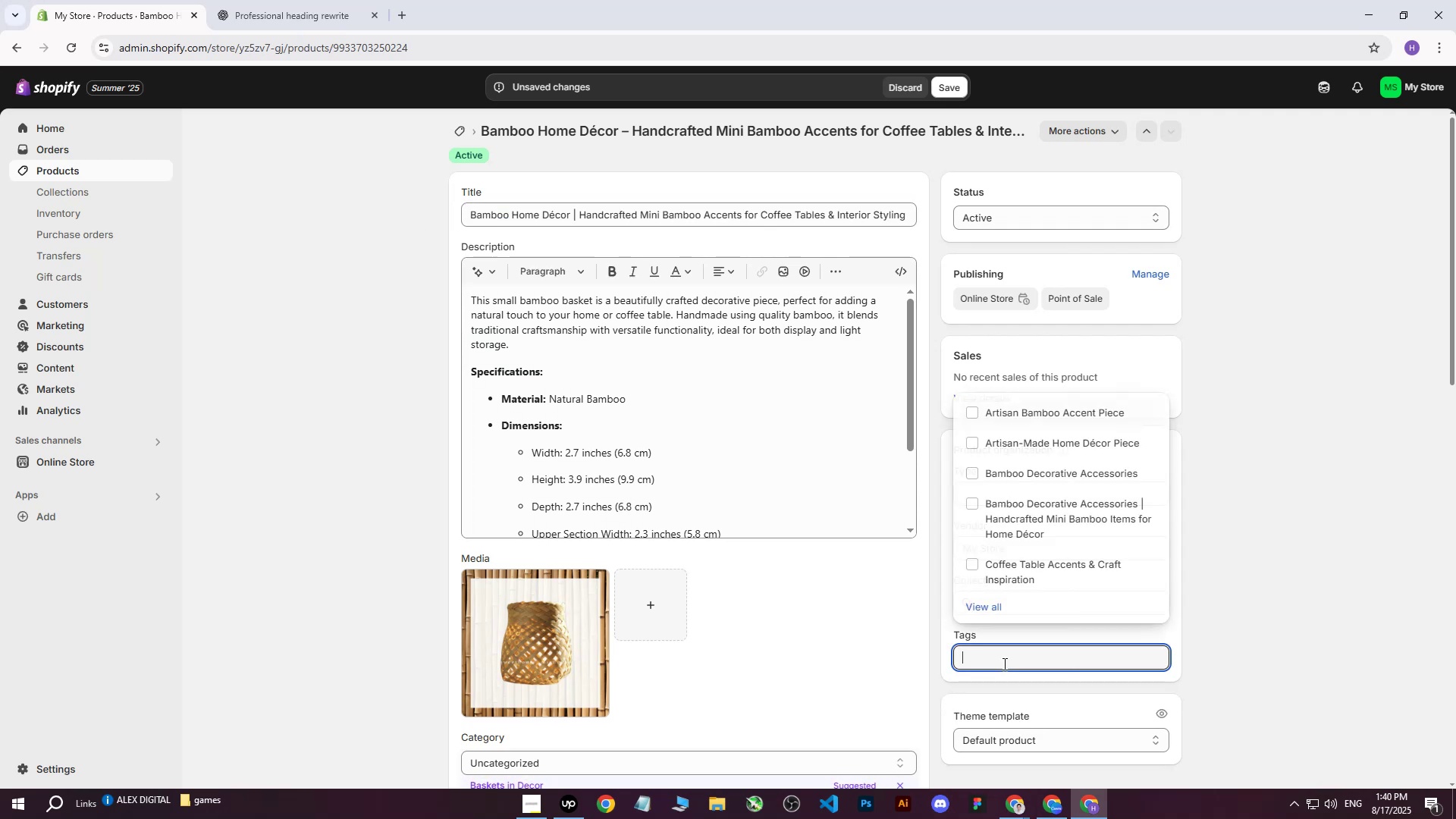 
key(Control+ControlLeft)
 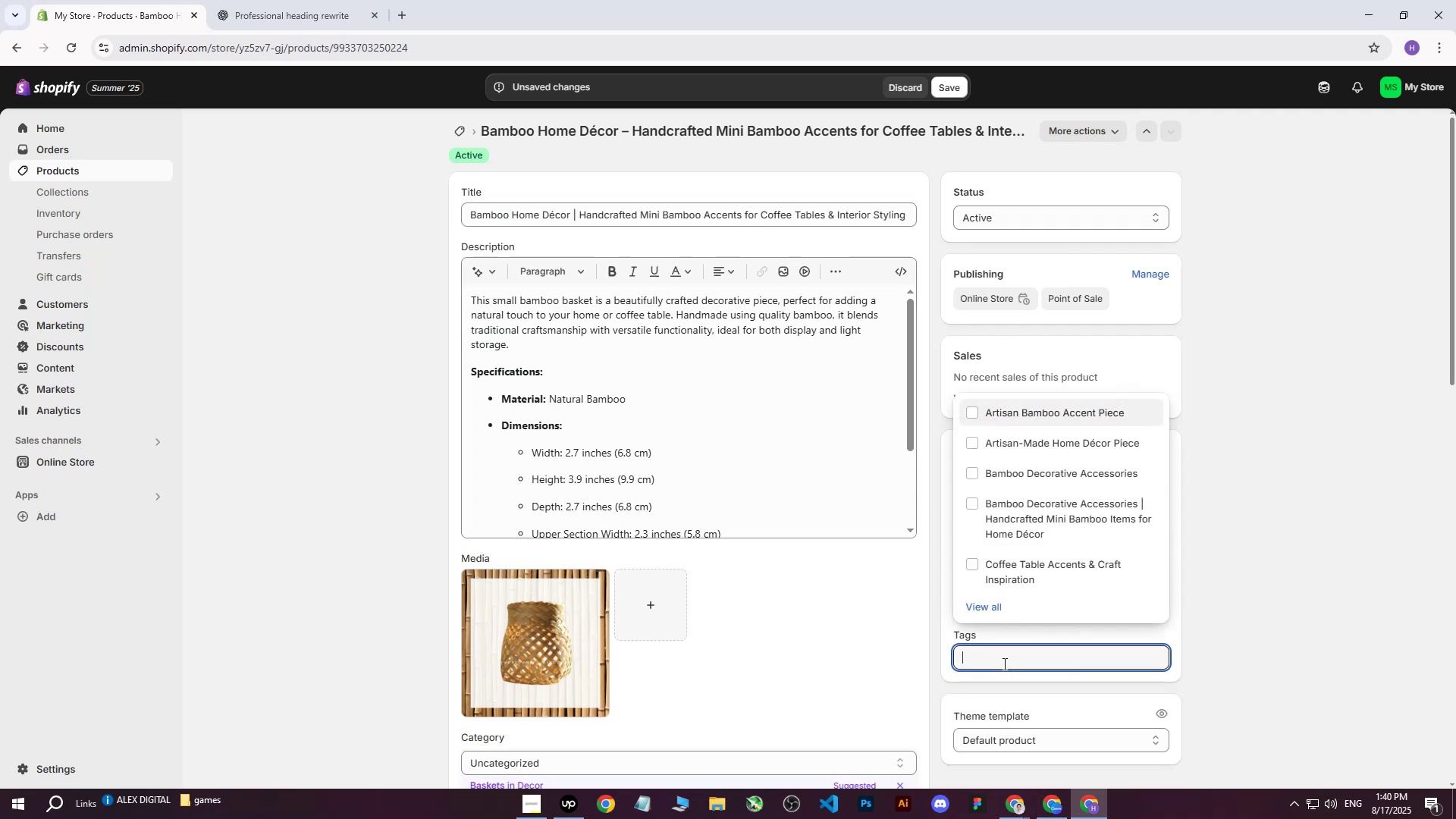 
key(Control+V)
 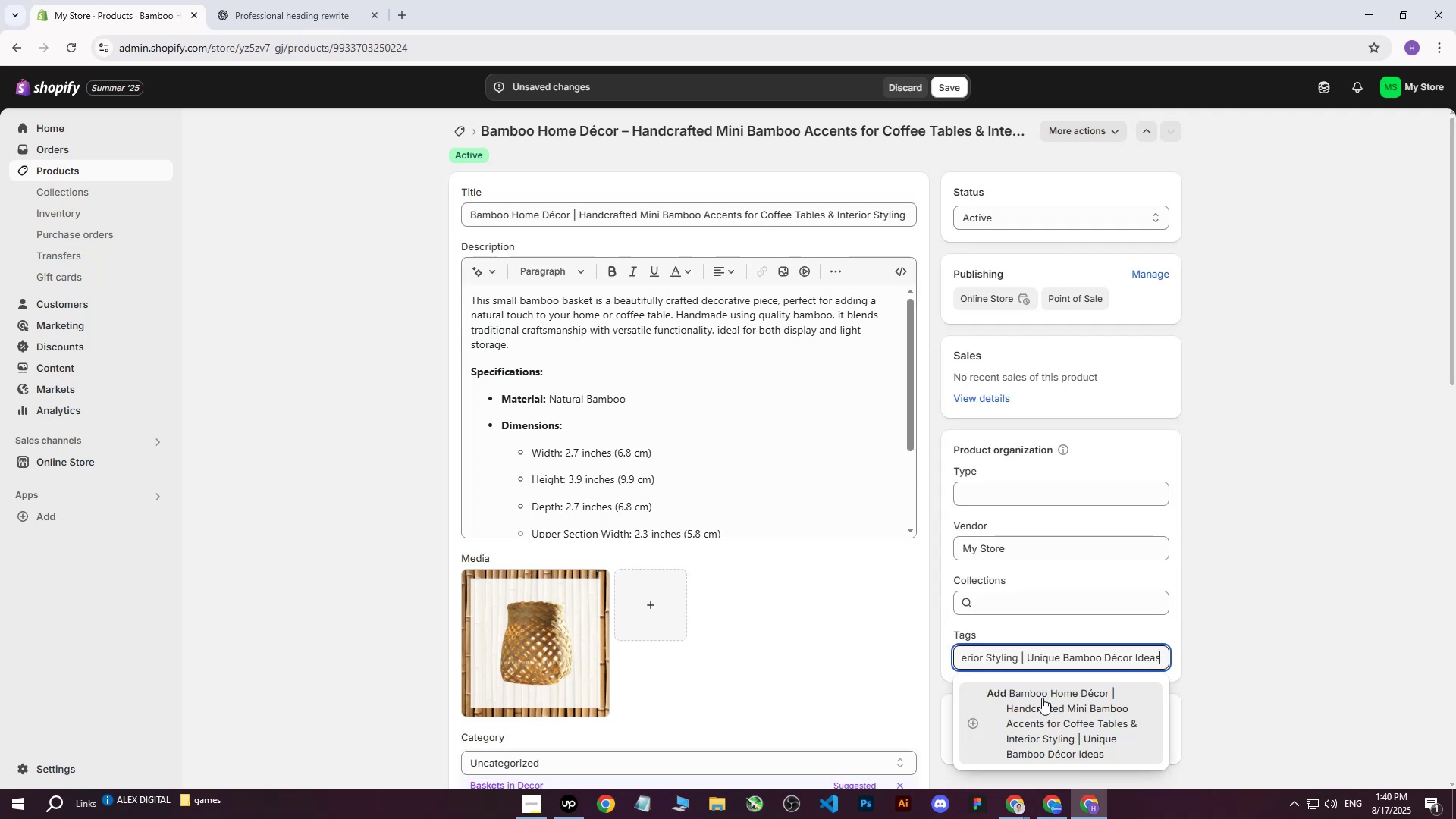 
double_click([1302, 377])
 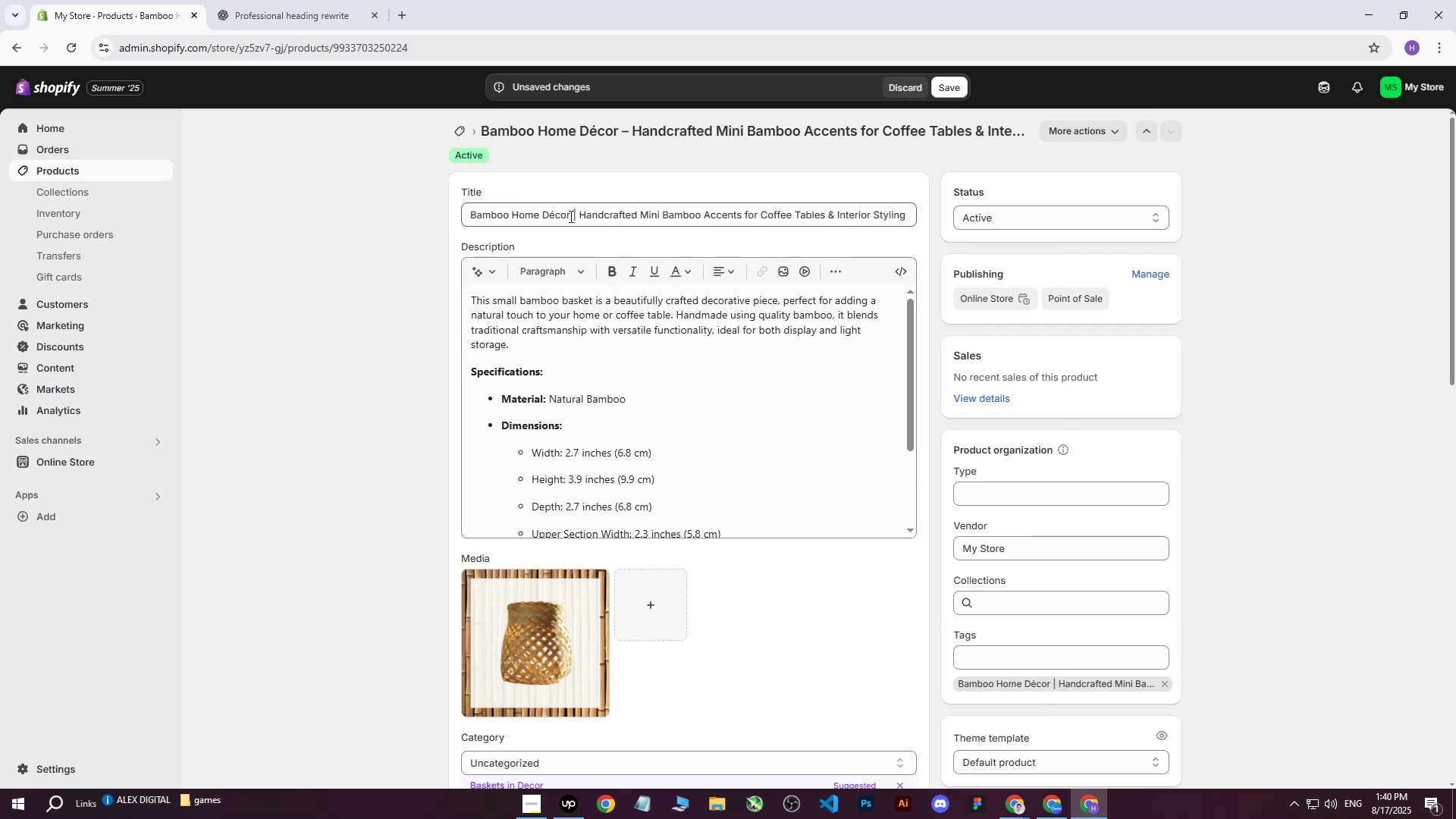 
left_click_drag(start_coordinate=[570, 216], to_coordinate=[411, 212])
 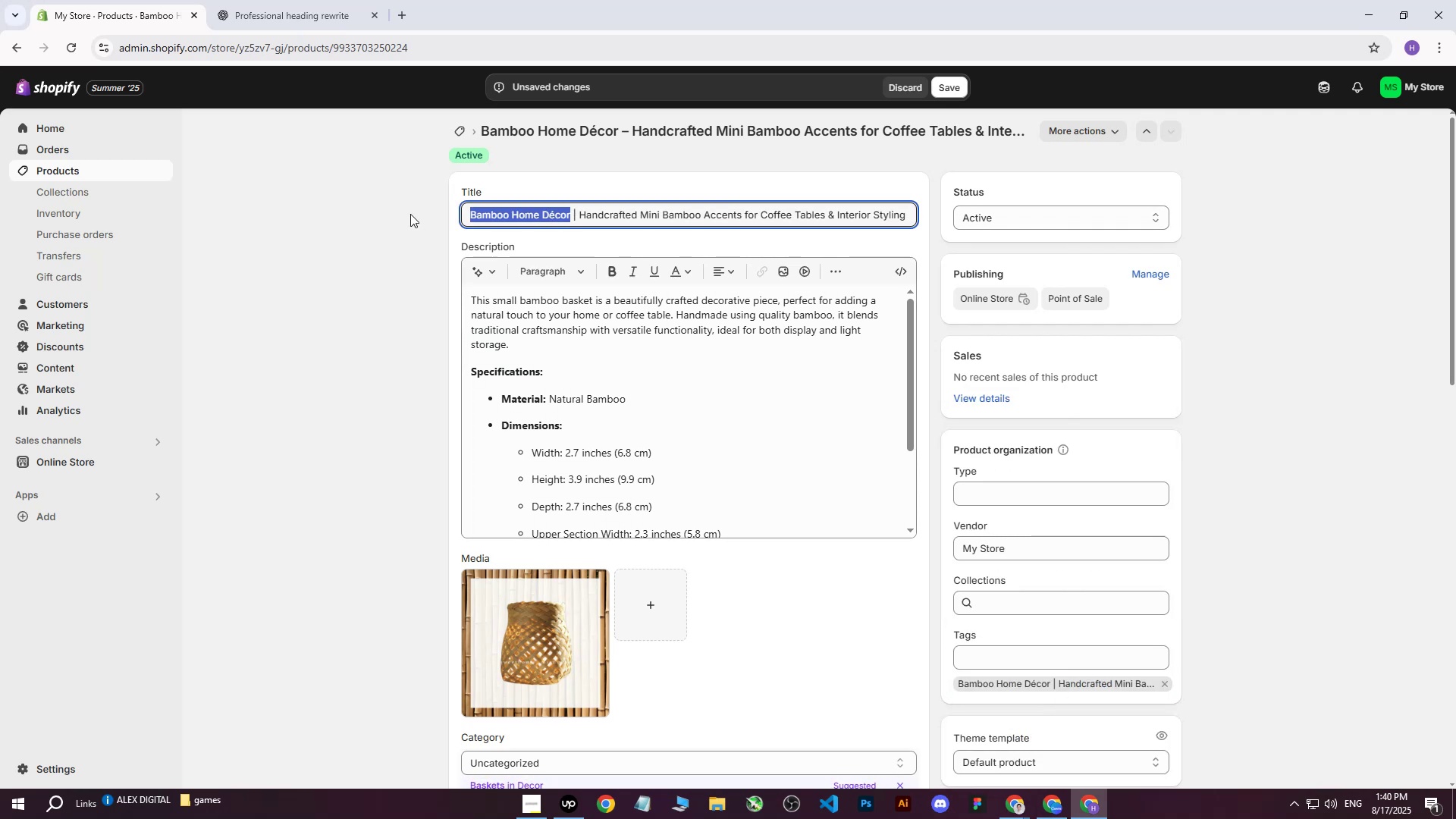 
key(Control+C)
 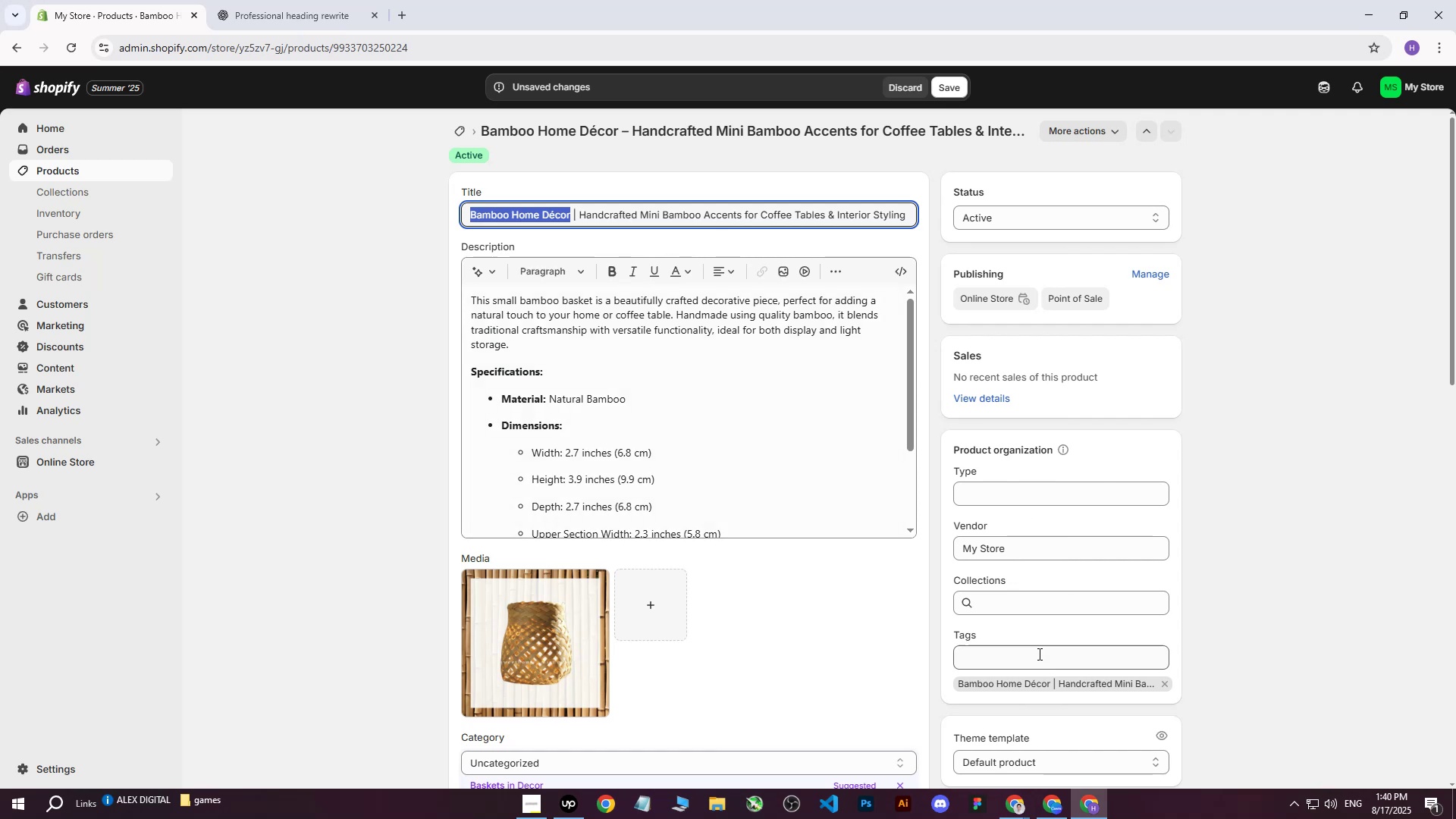 
left_click([1031, 660])
 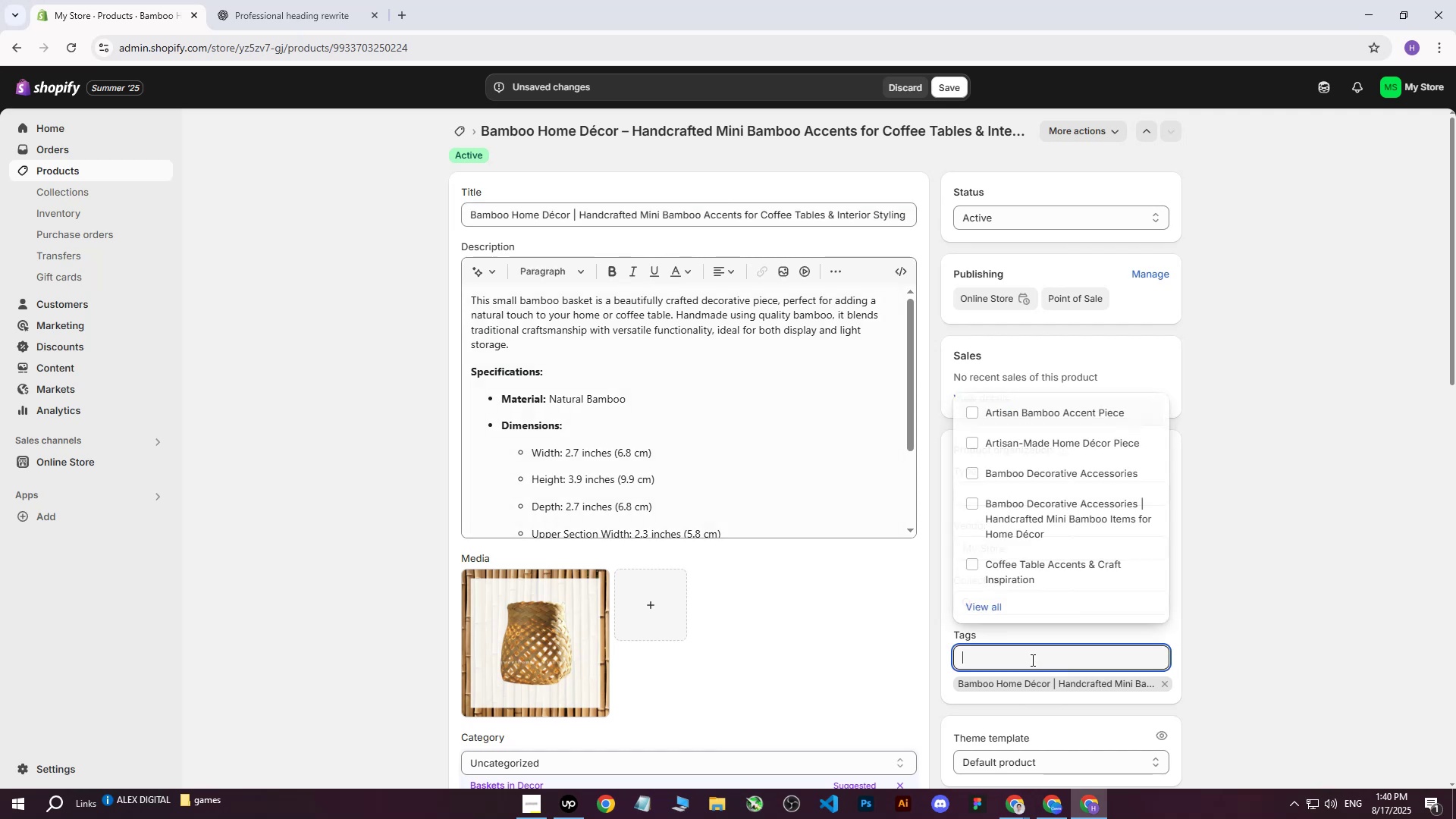 
key(Control+ControlLeft)
 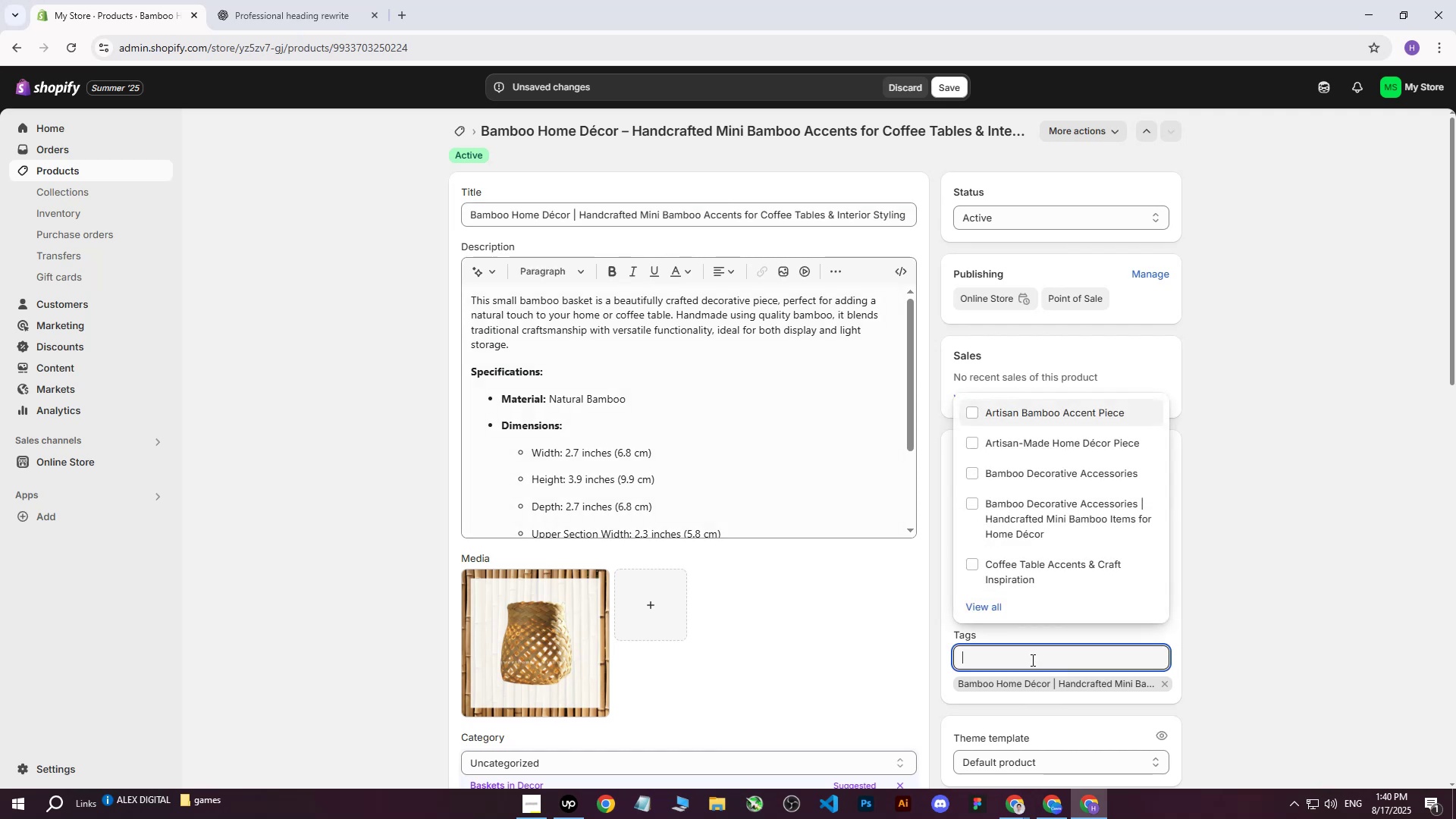 
key(Control+V)
 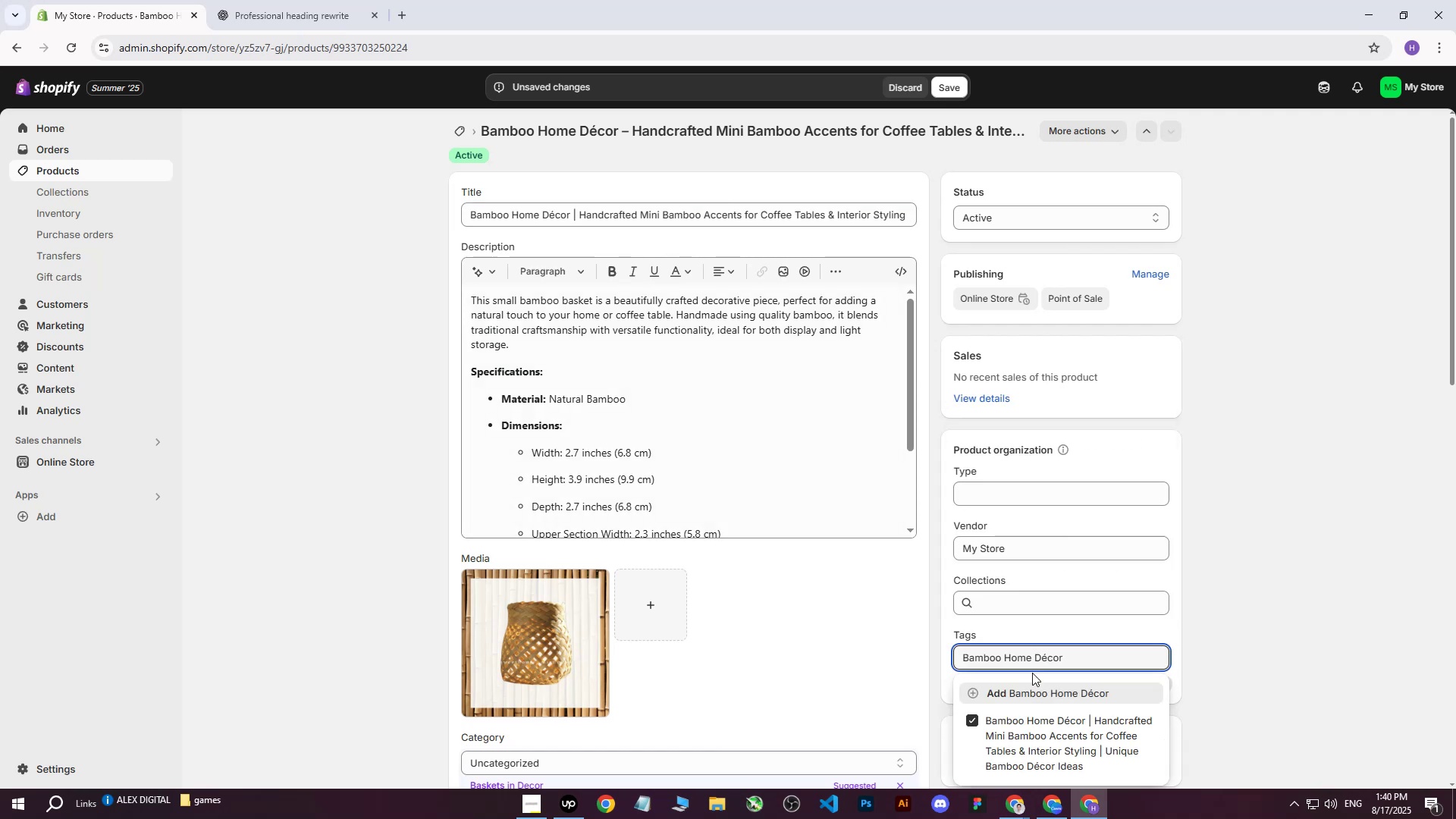 
left_click([1027, 687])
 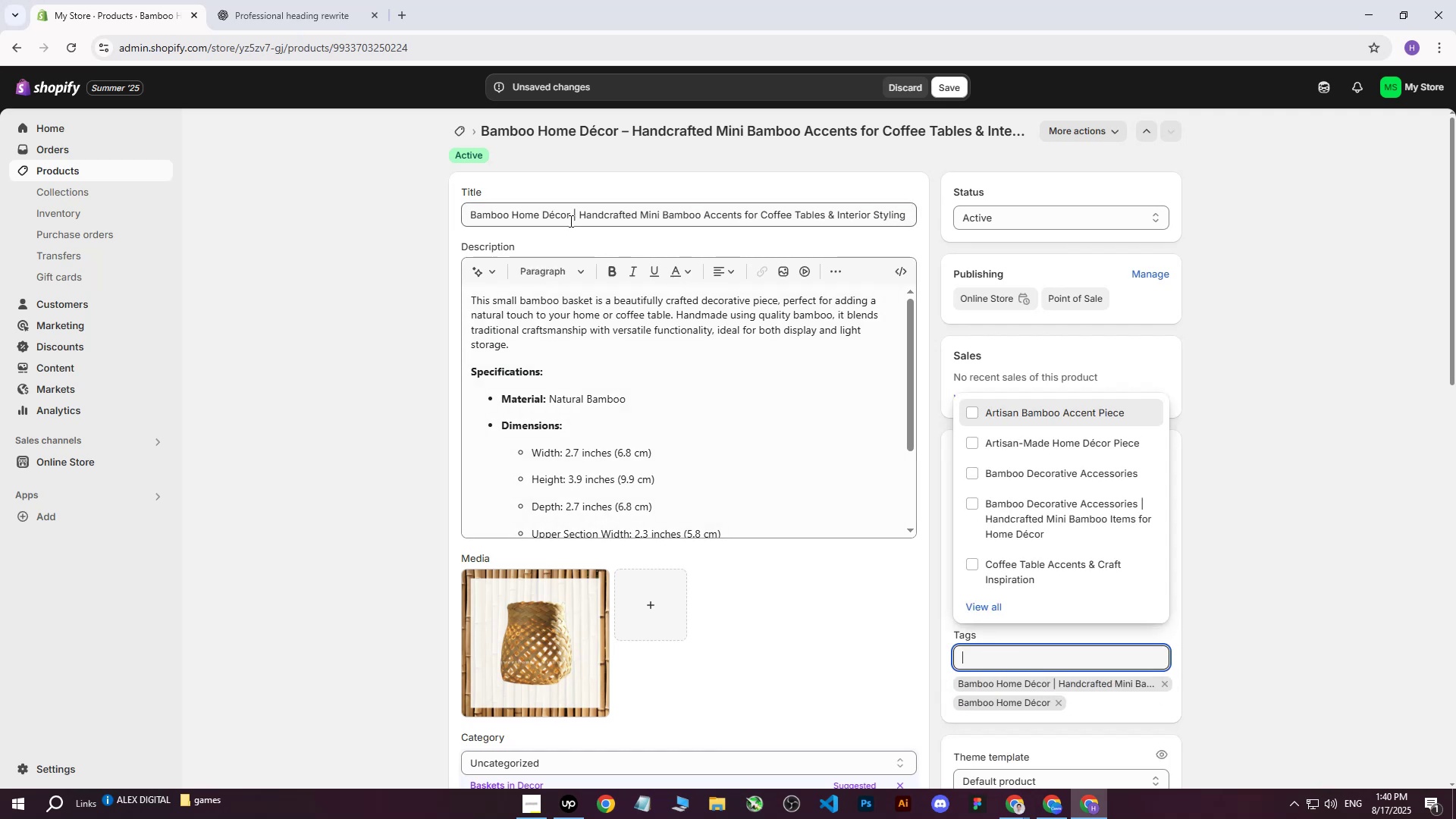 
left_click_drag(start_coordinate=[579, 218], to_coordinate=[766, 222])
 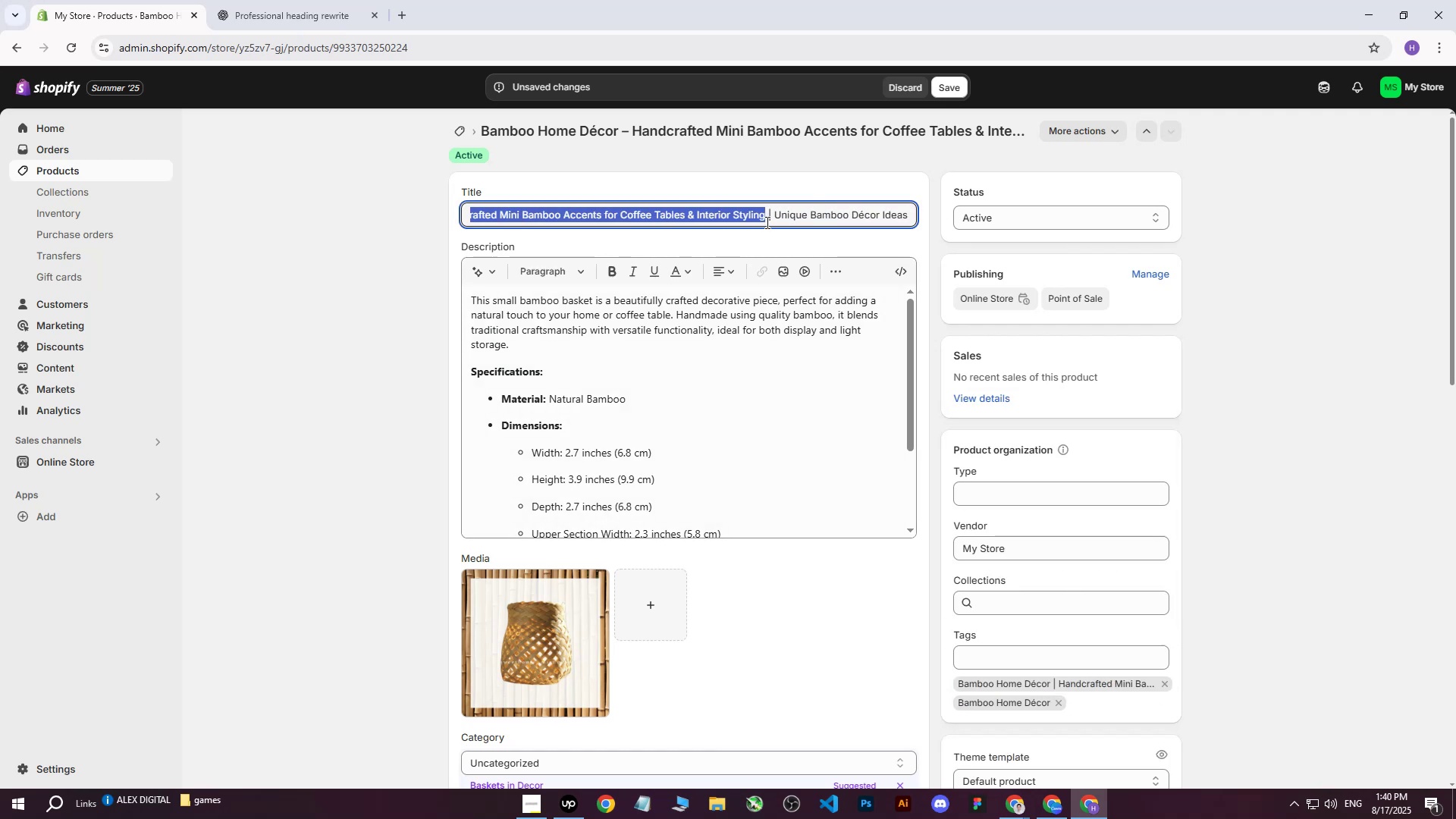 
key(Control+ControlLeft)
 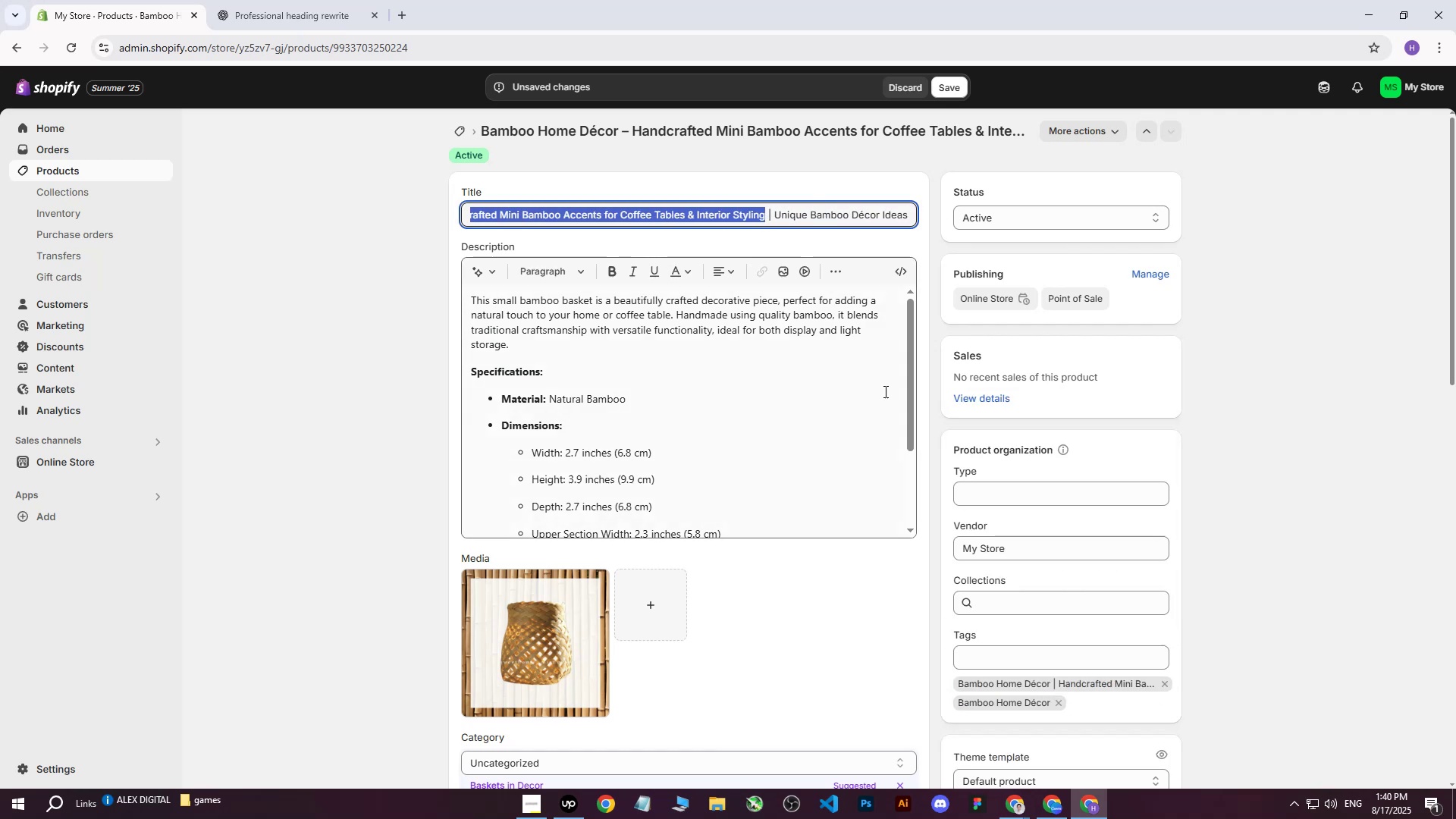 
key(Control+C)
 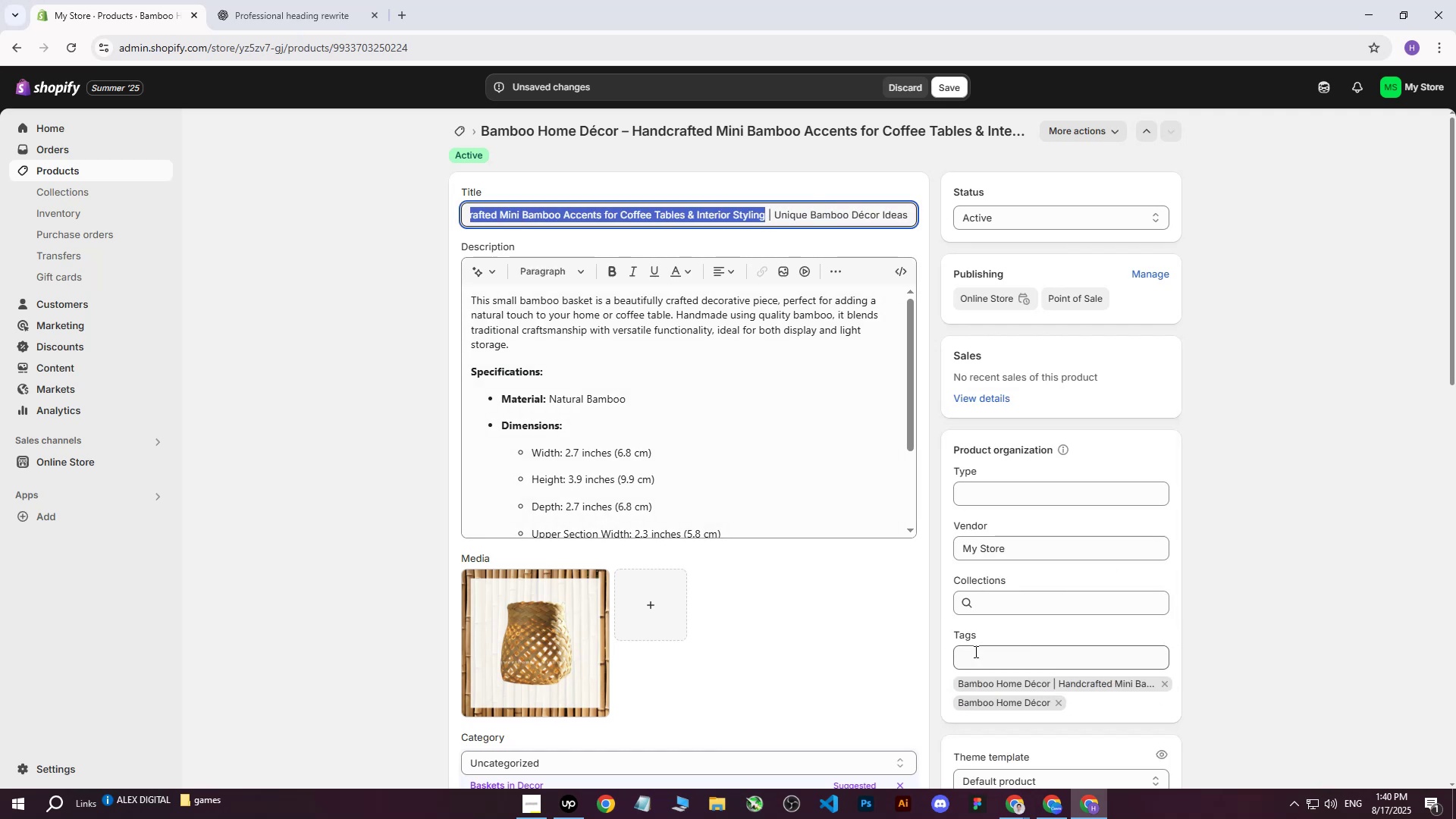 
key(Control+ControlLeft)
 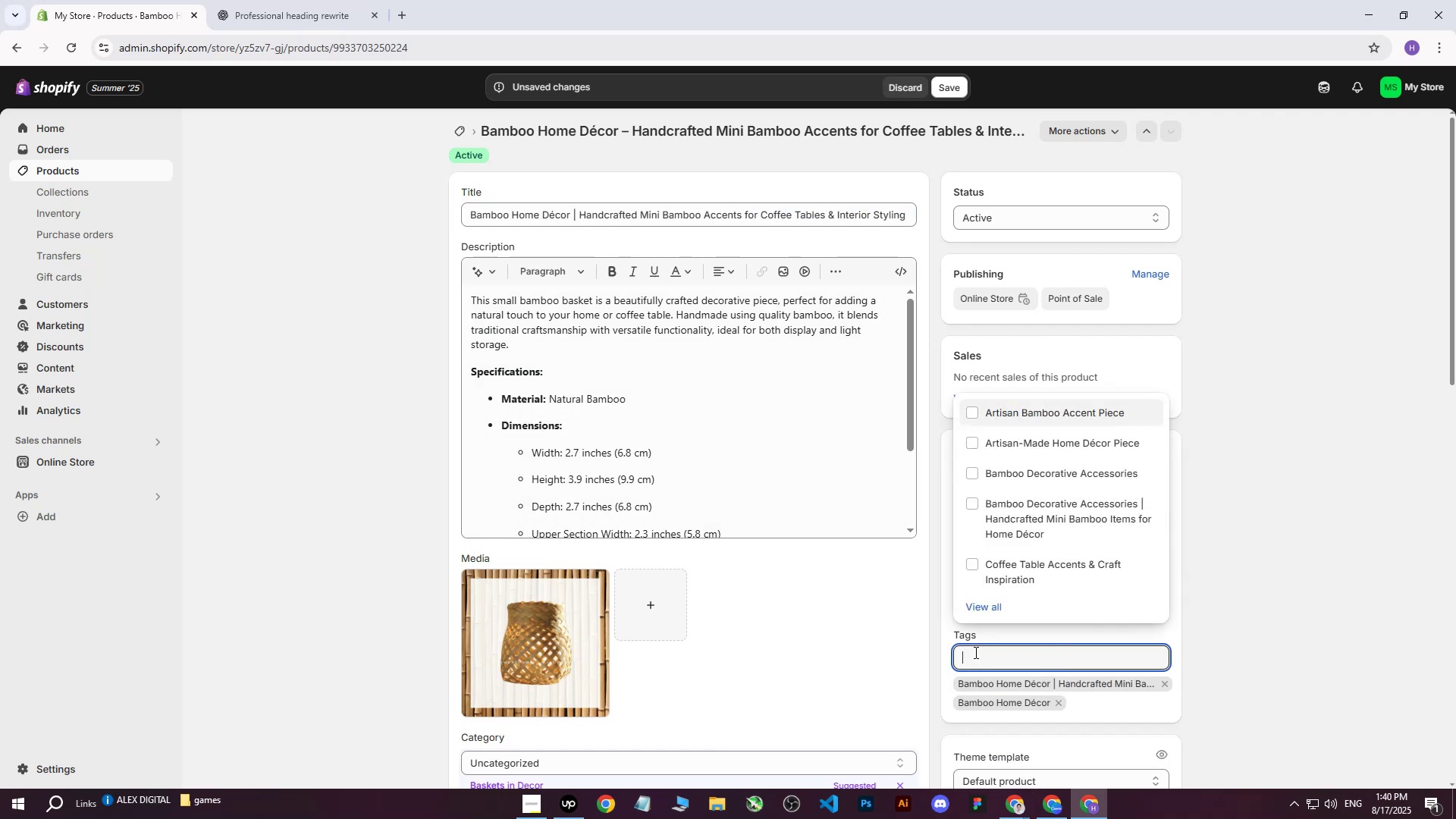 
key(Control+V)
 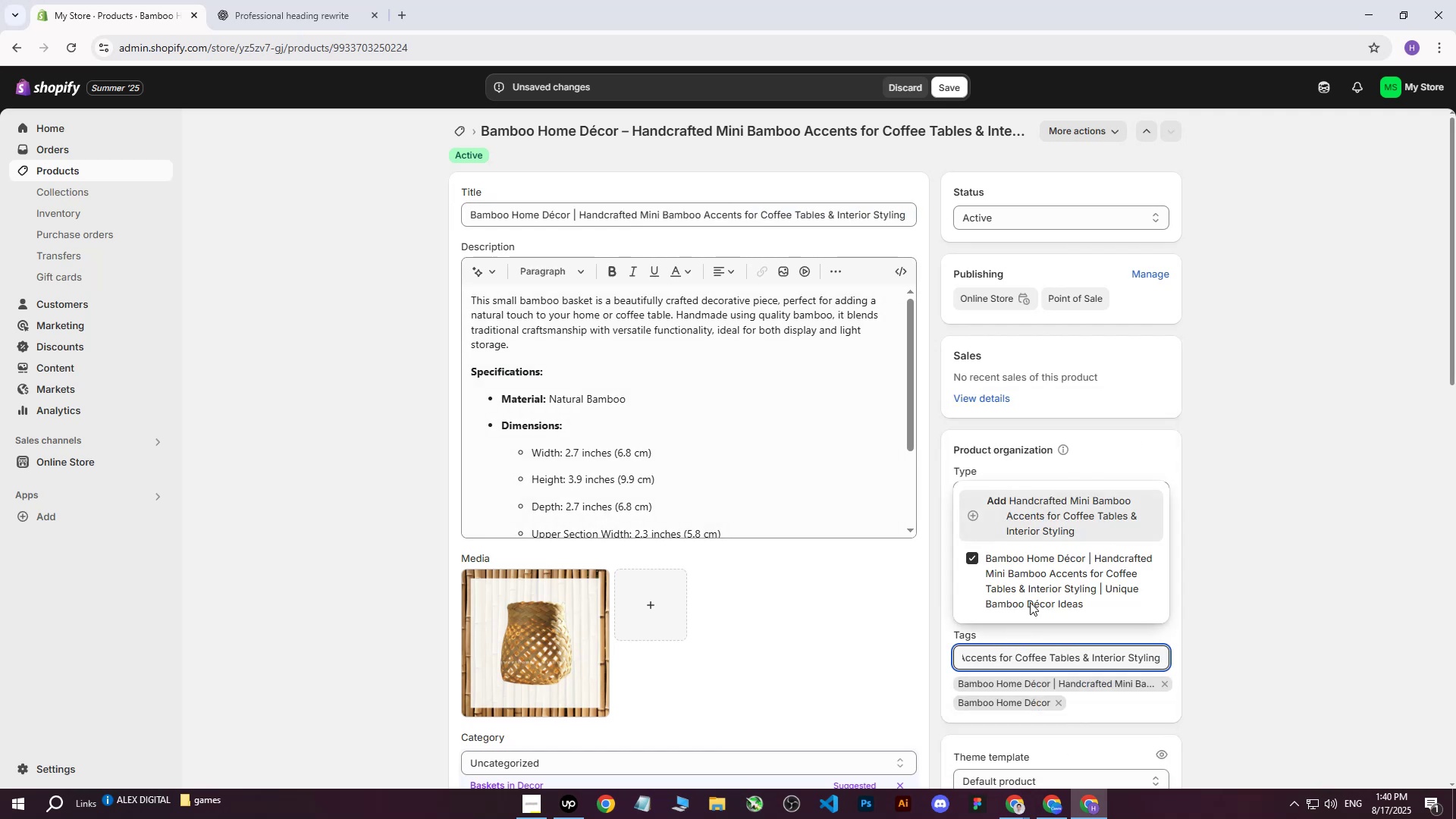 
left_click([1031, 515])
 